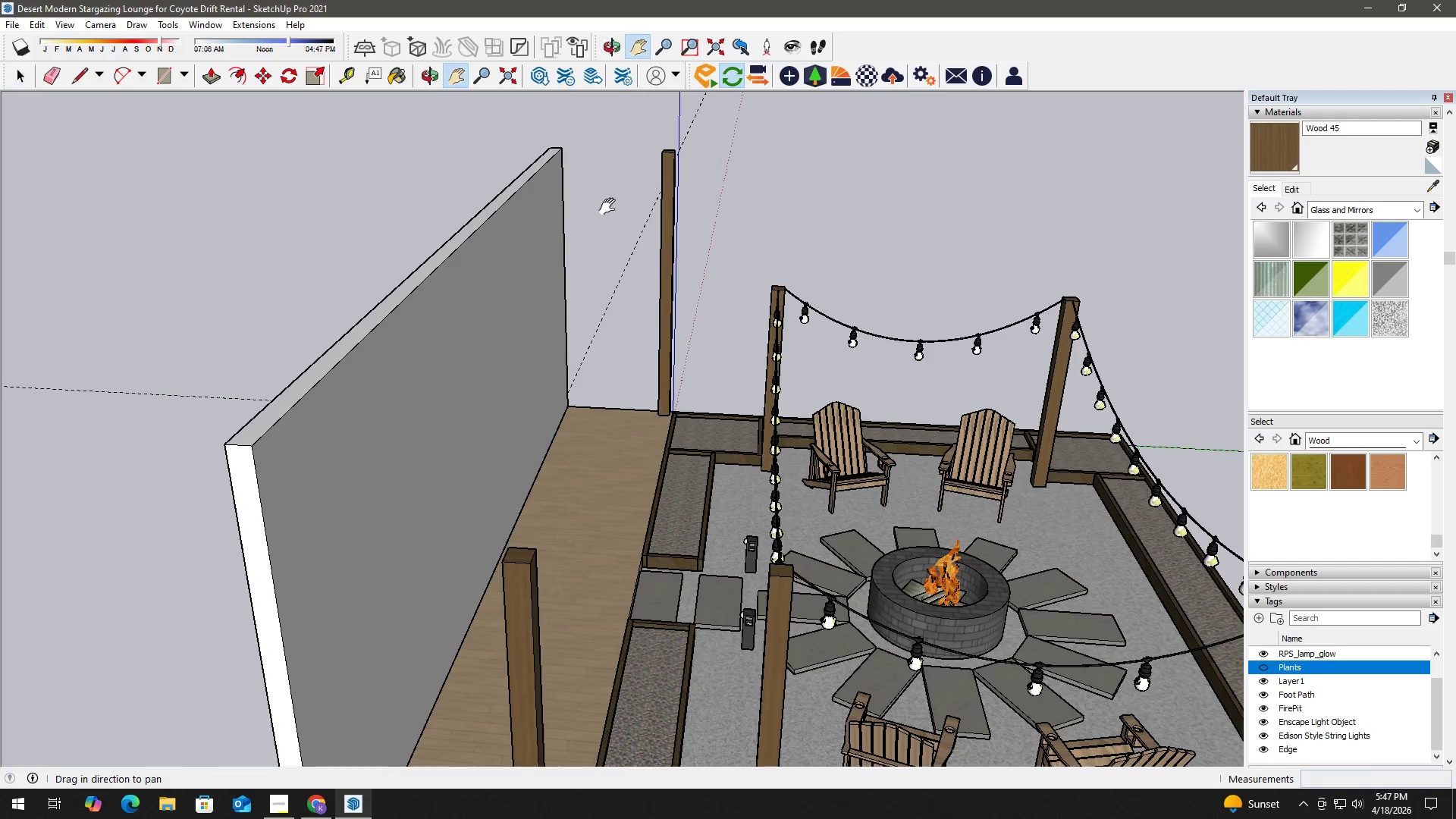 
left_click_drag(start_coordinate=[613, 209], to_coordinate=[565, 410])
 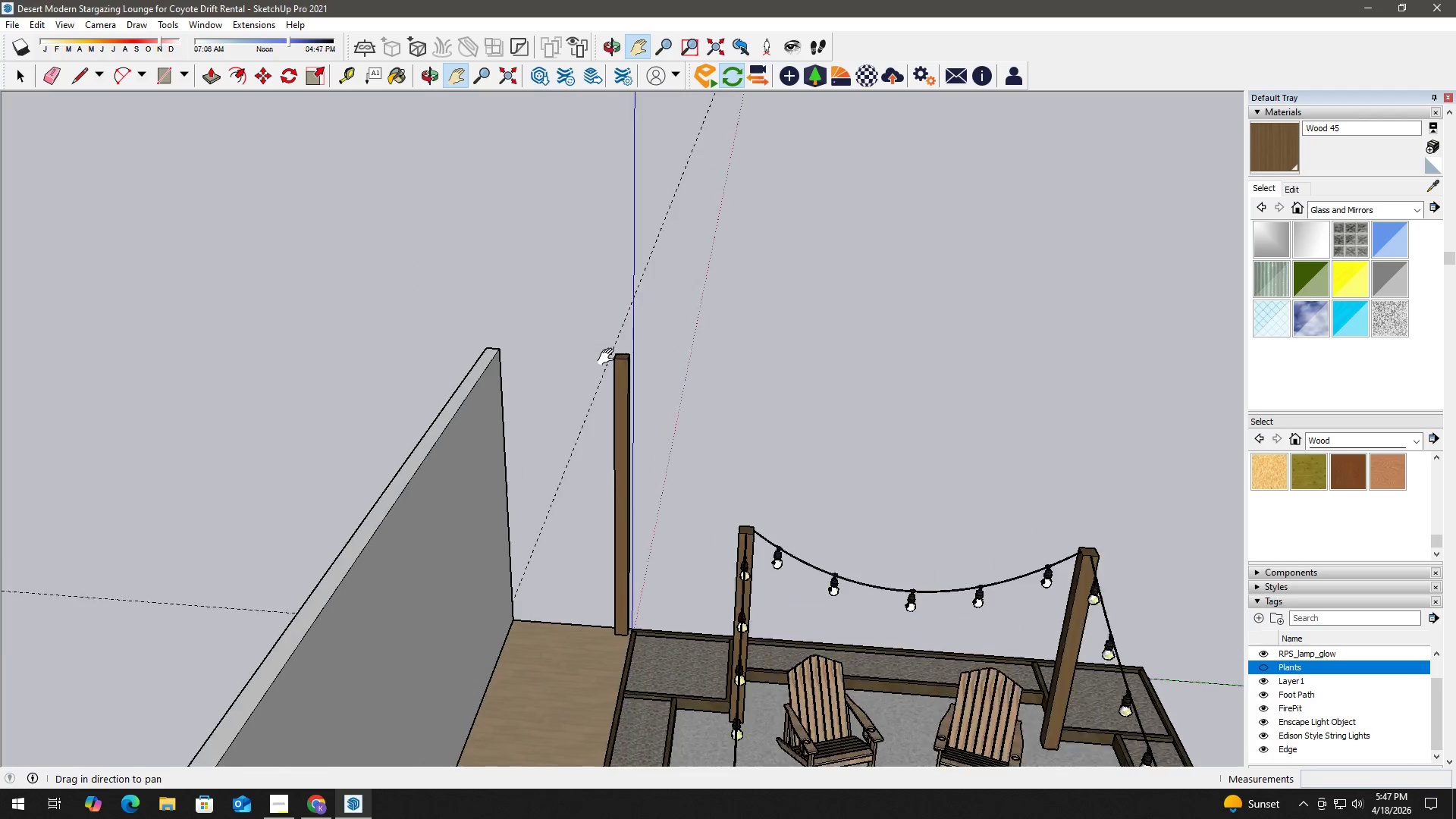 
key(Space)
 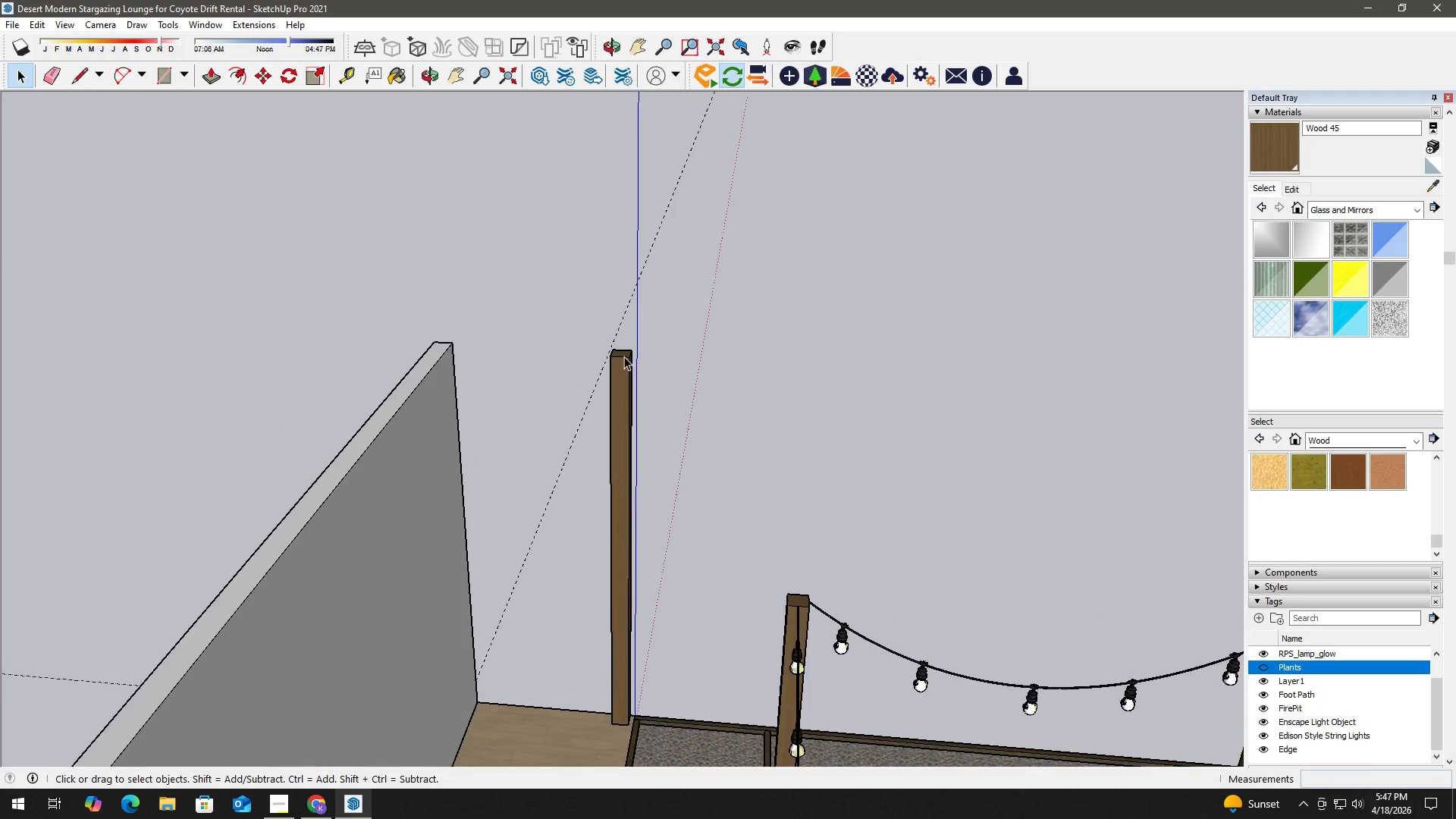 
double_click([624, 356])
 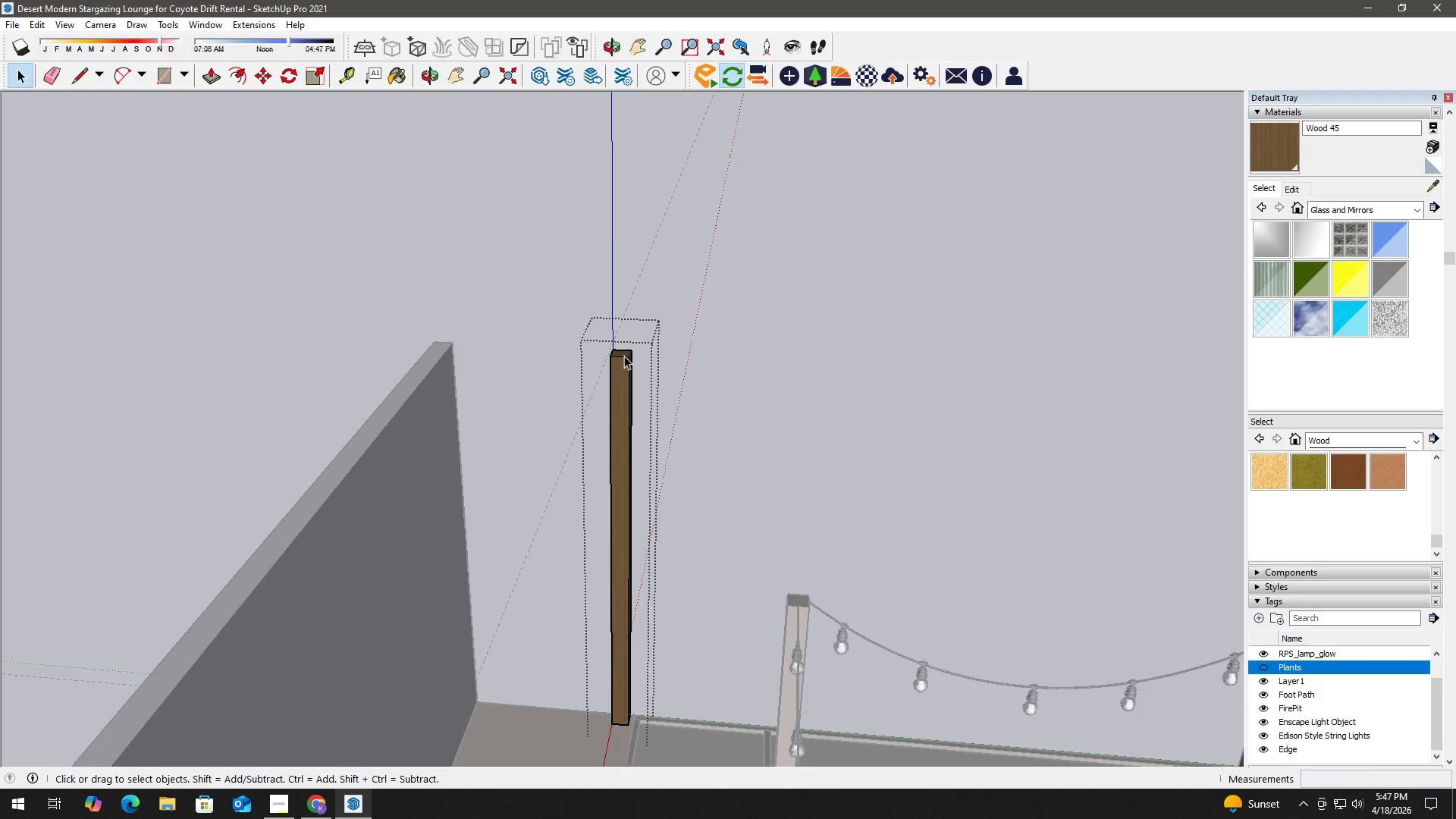 
scroll: coordinate [624, 356], scroll_direction: up, amount: 10.0
 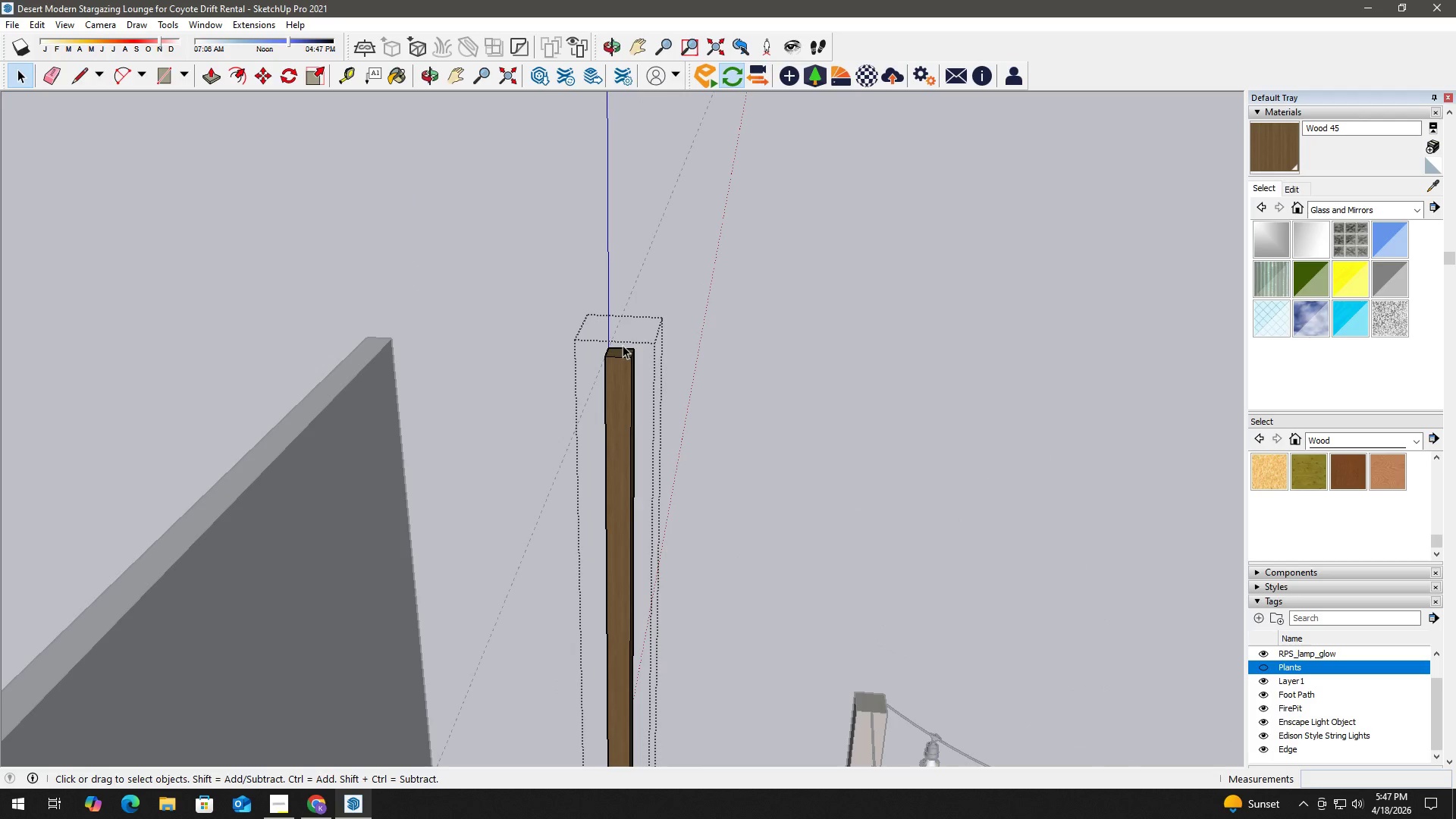 
key(P)
 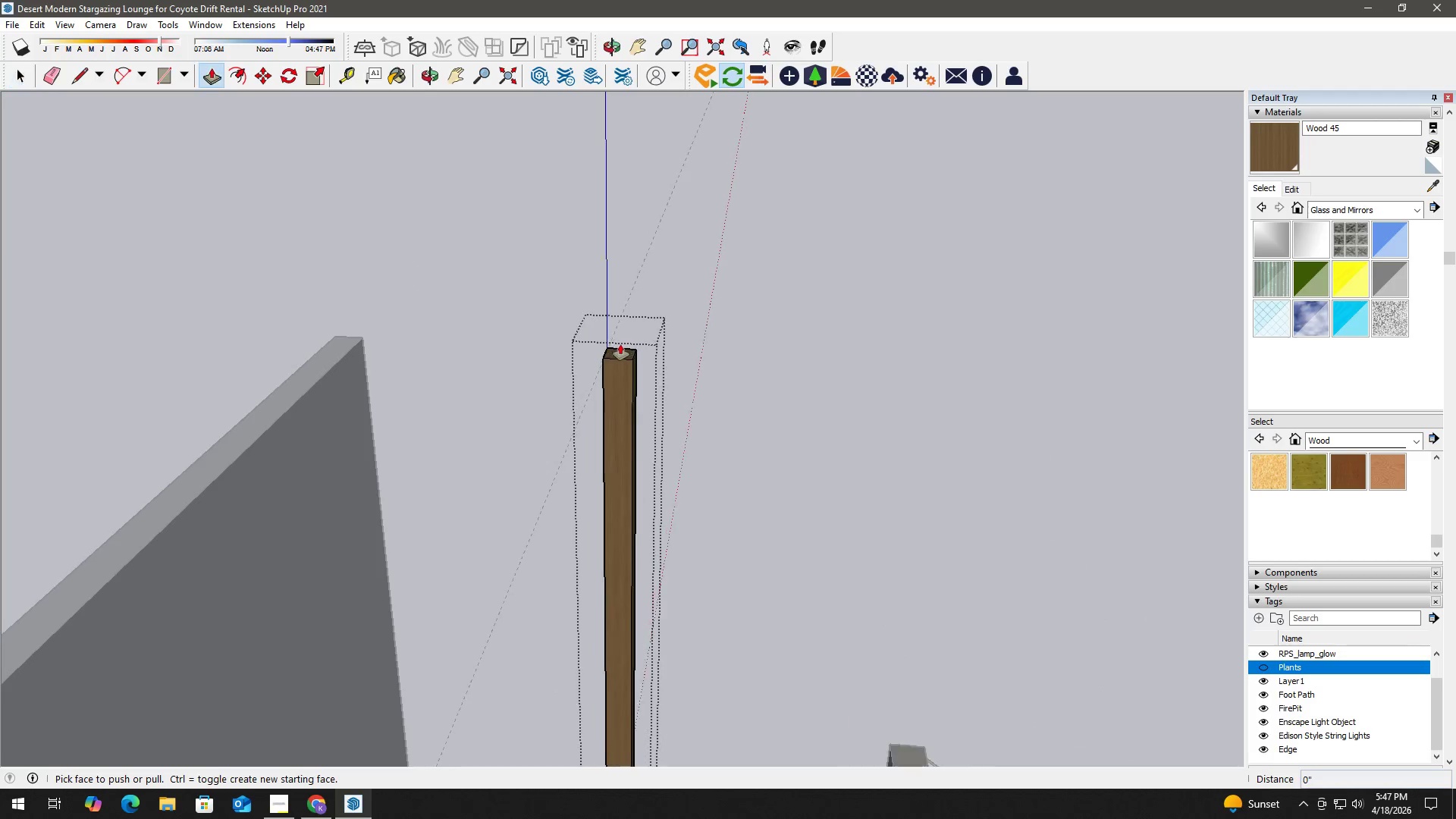 
scroll: coordinate [620, 344], scroll_direction: up, amount: 3.0
 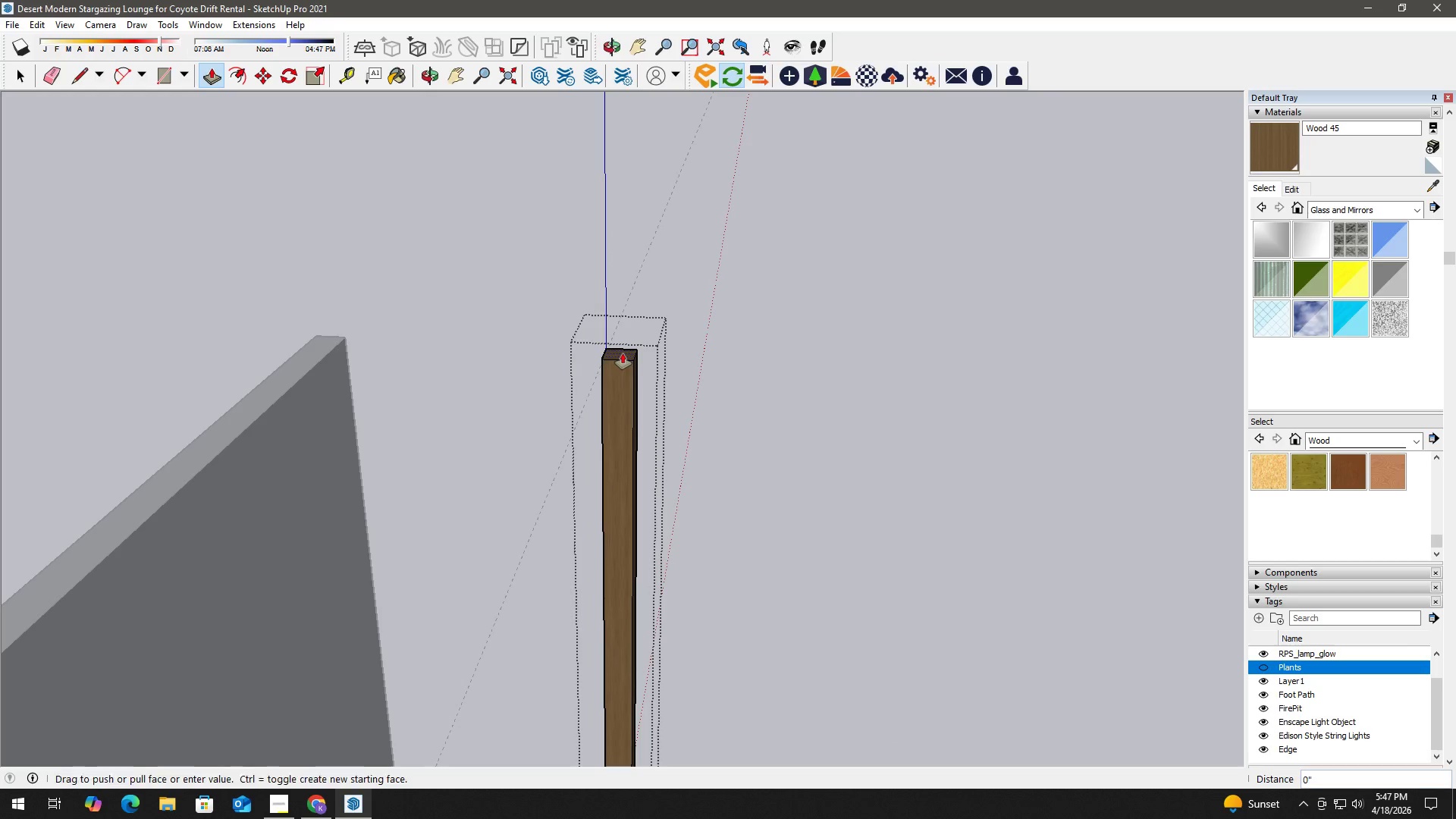 
double_click([623, 353])
 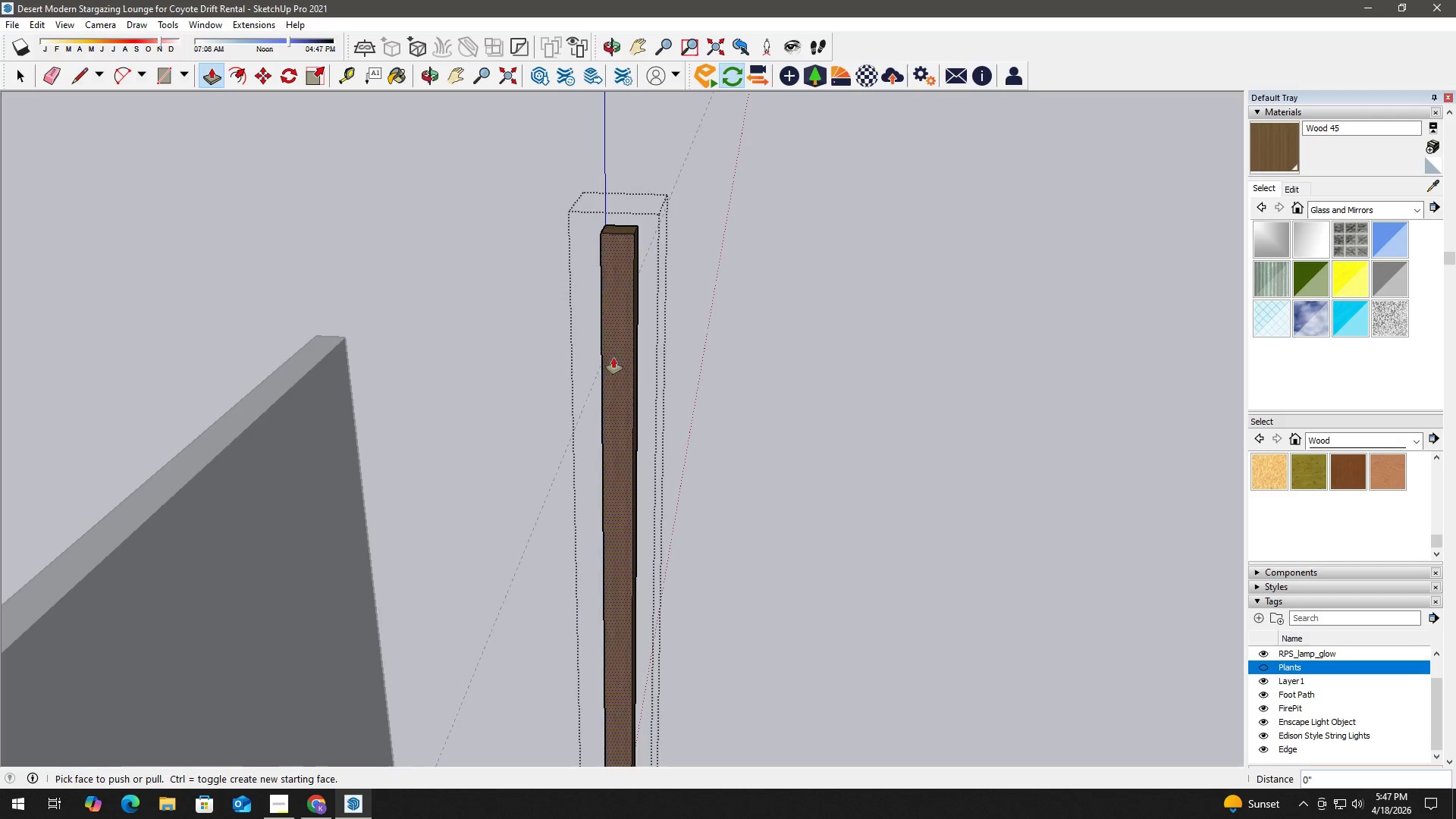 
key(Space)
 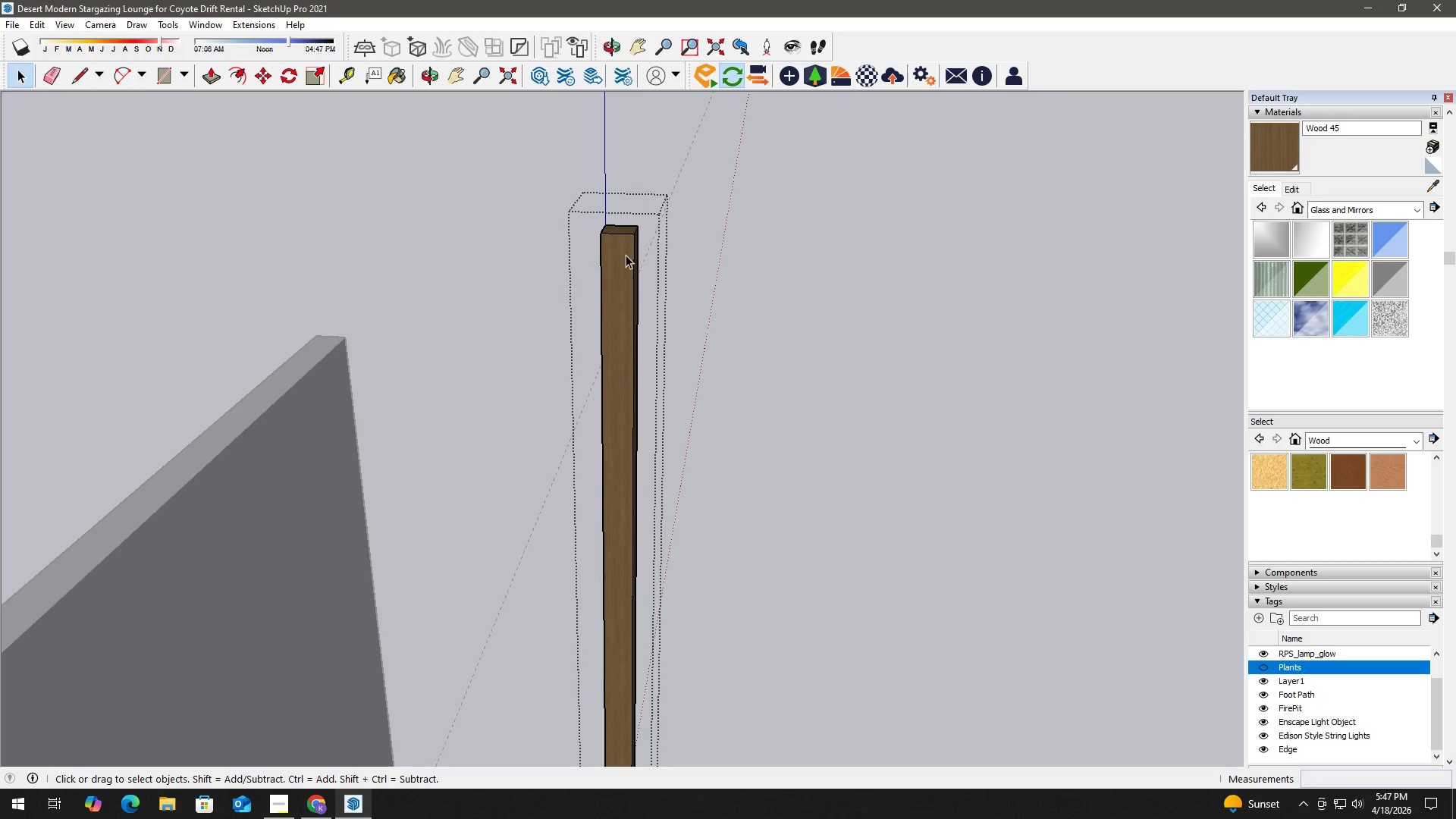 
key(Control+Z)
 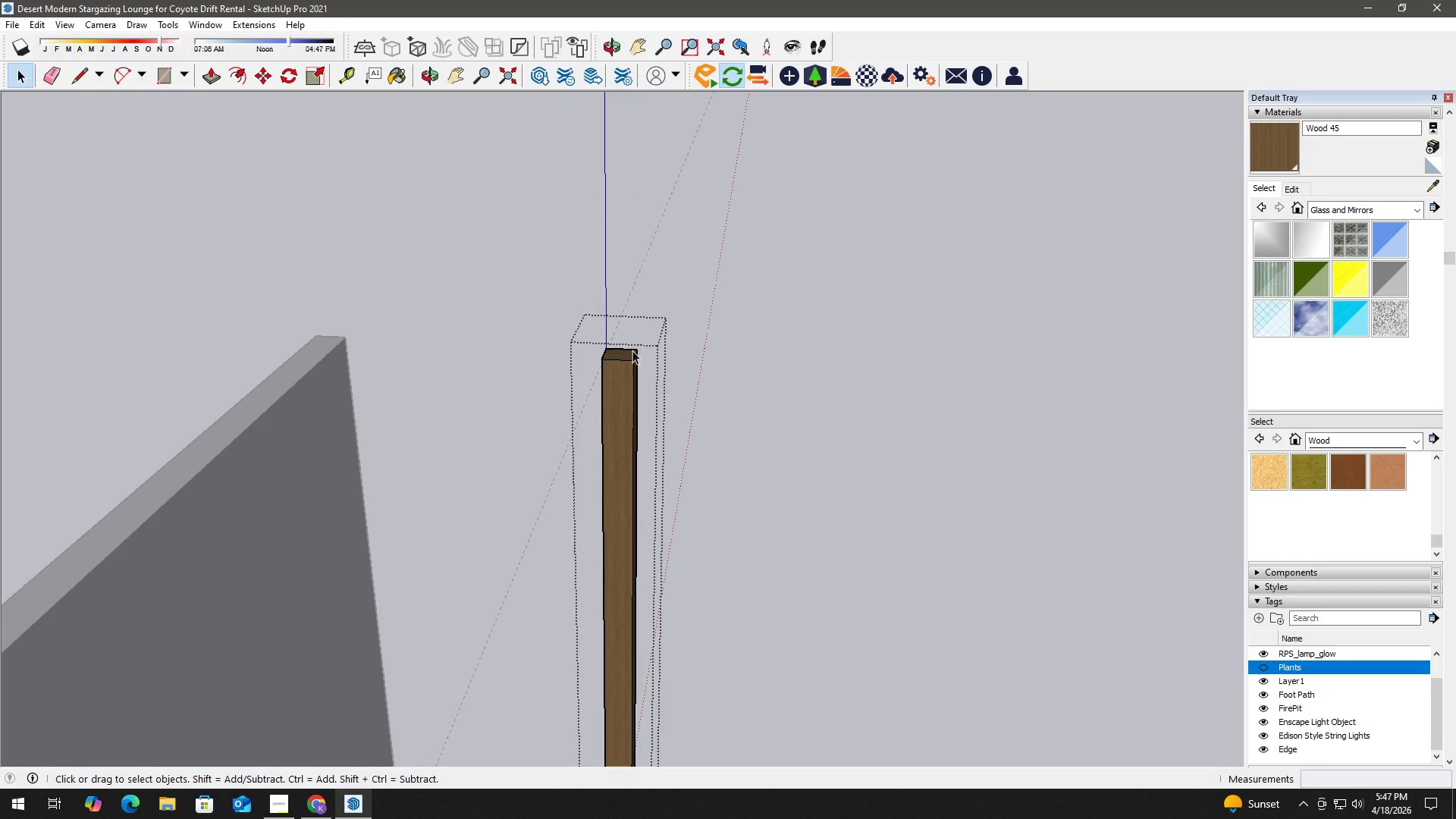 
left_click([623, 359])
 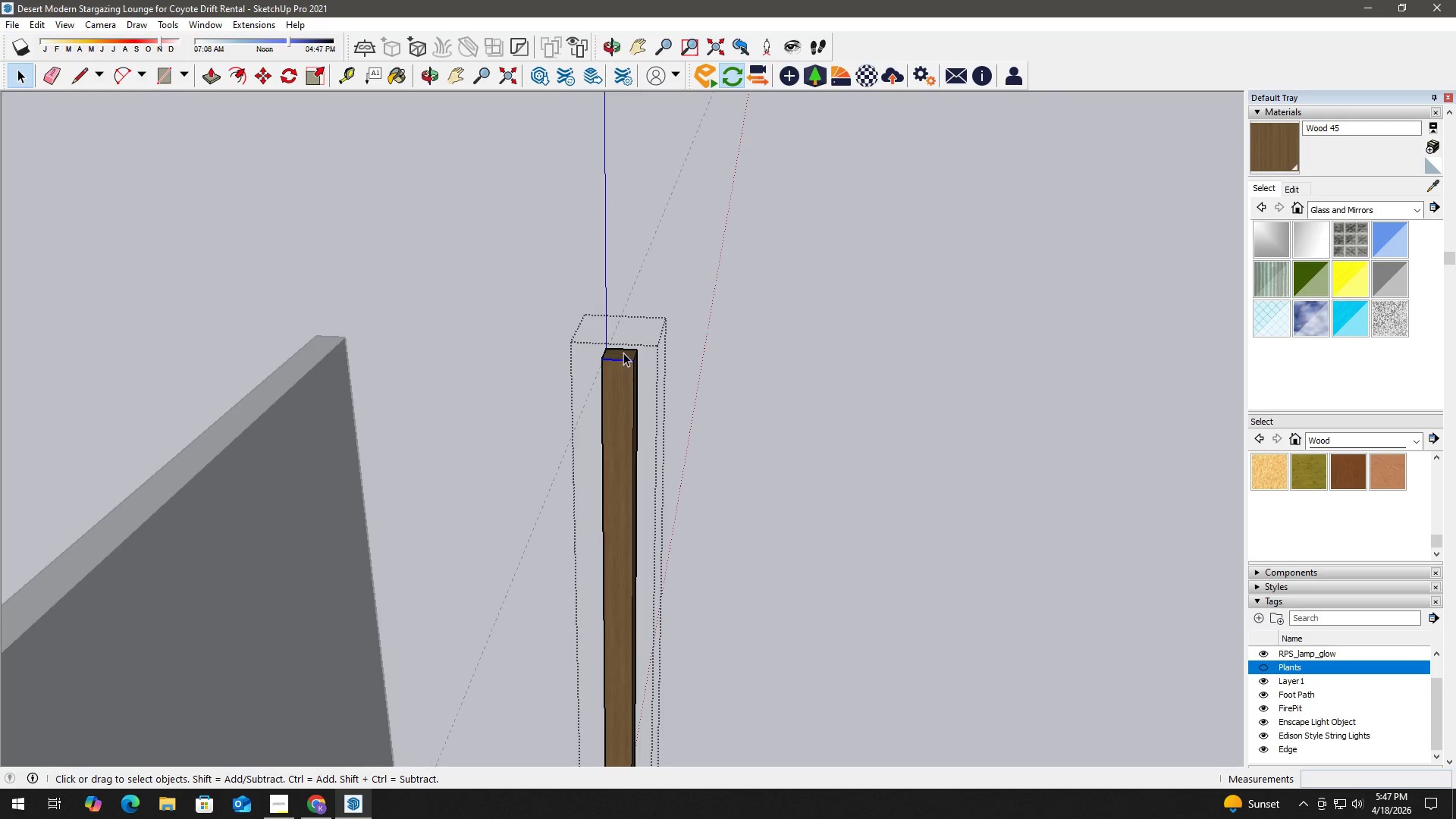 
left_click([623, 352])
 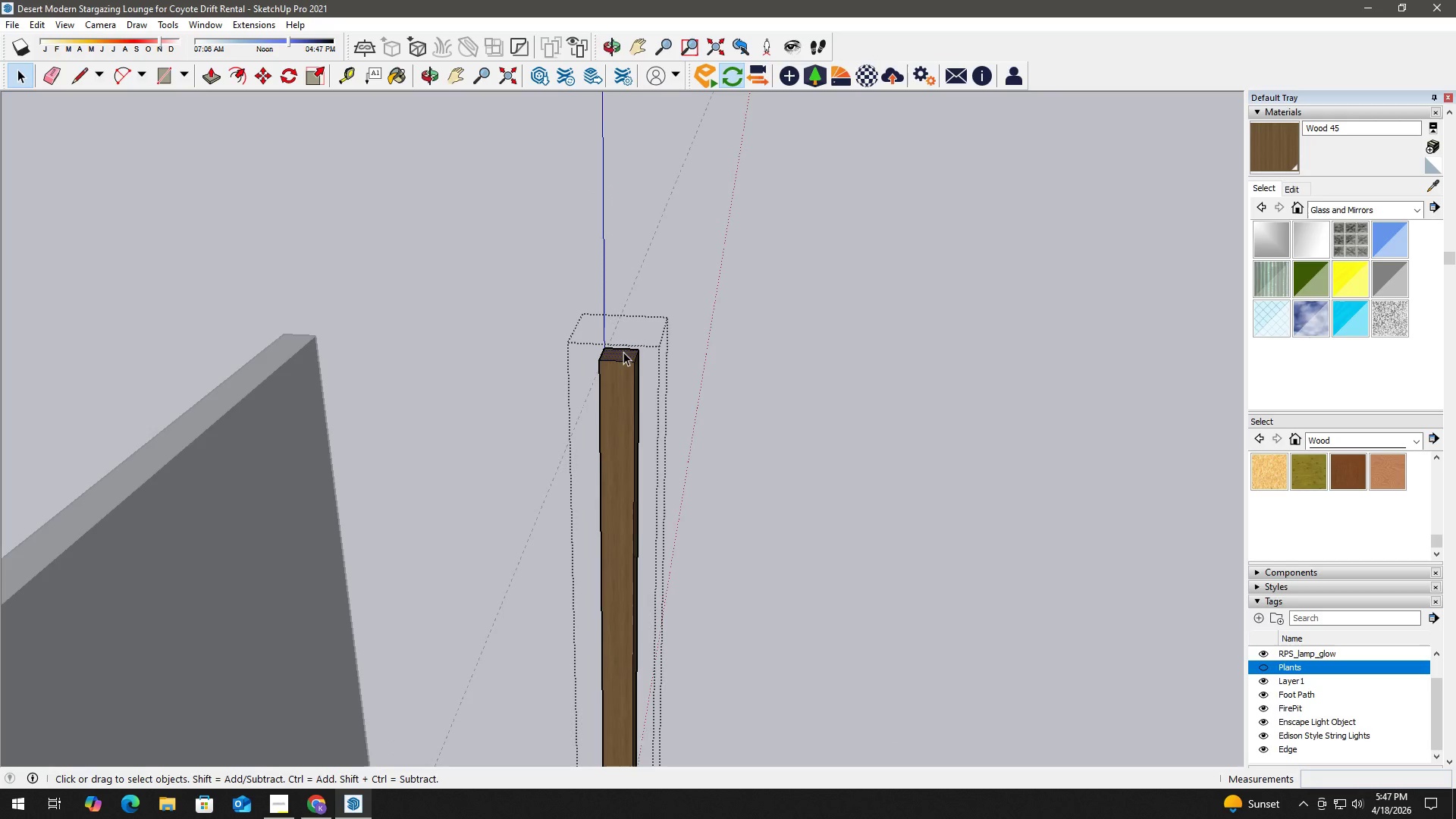 
key(P)
 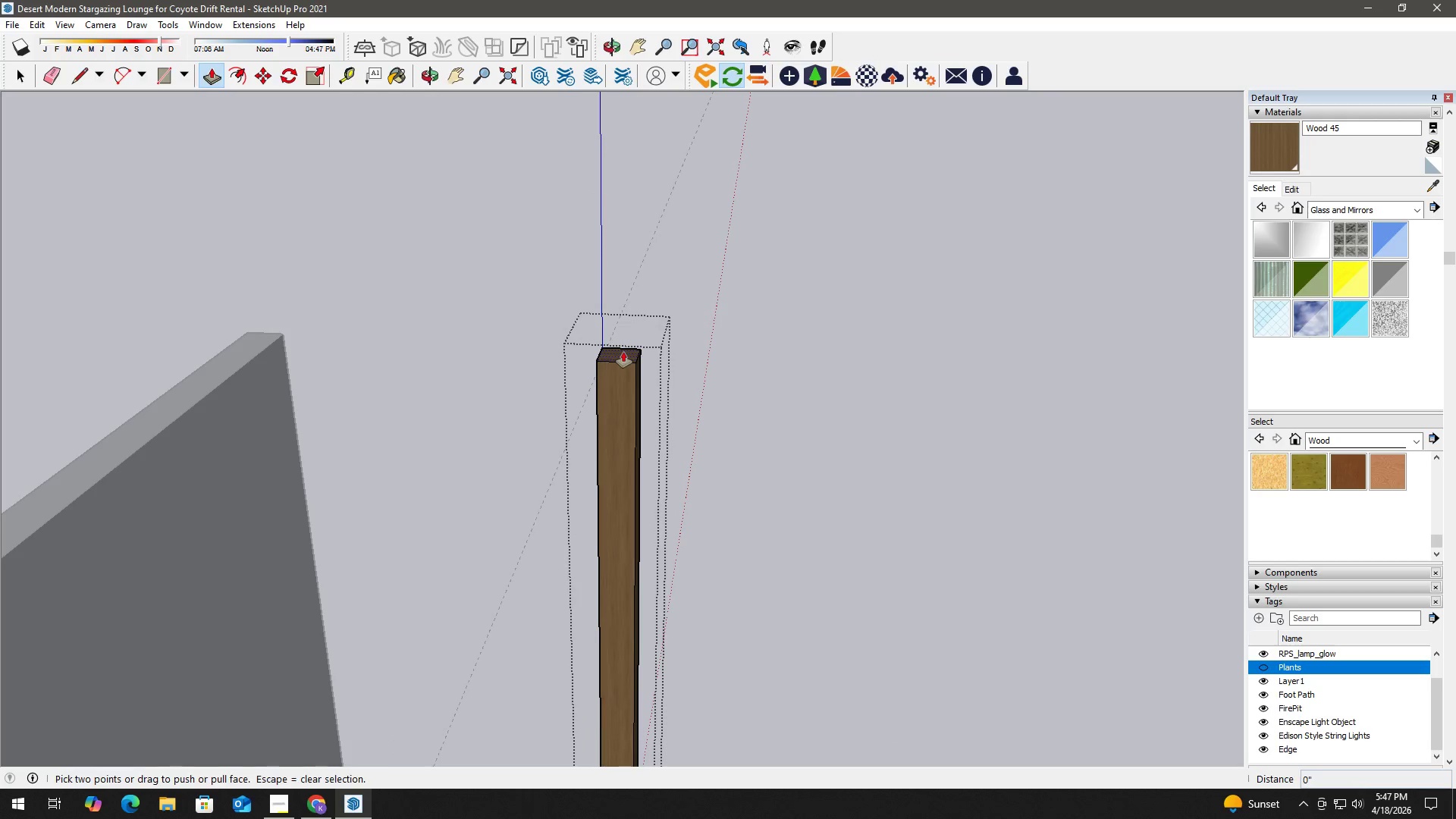 
scroll: coordinate [623, 352], scroll_direction: up, amount: 2.0
 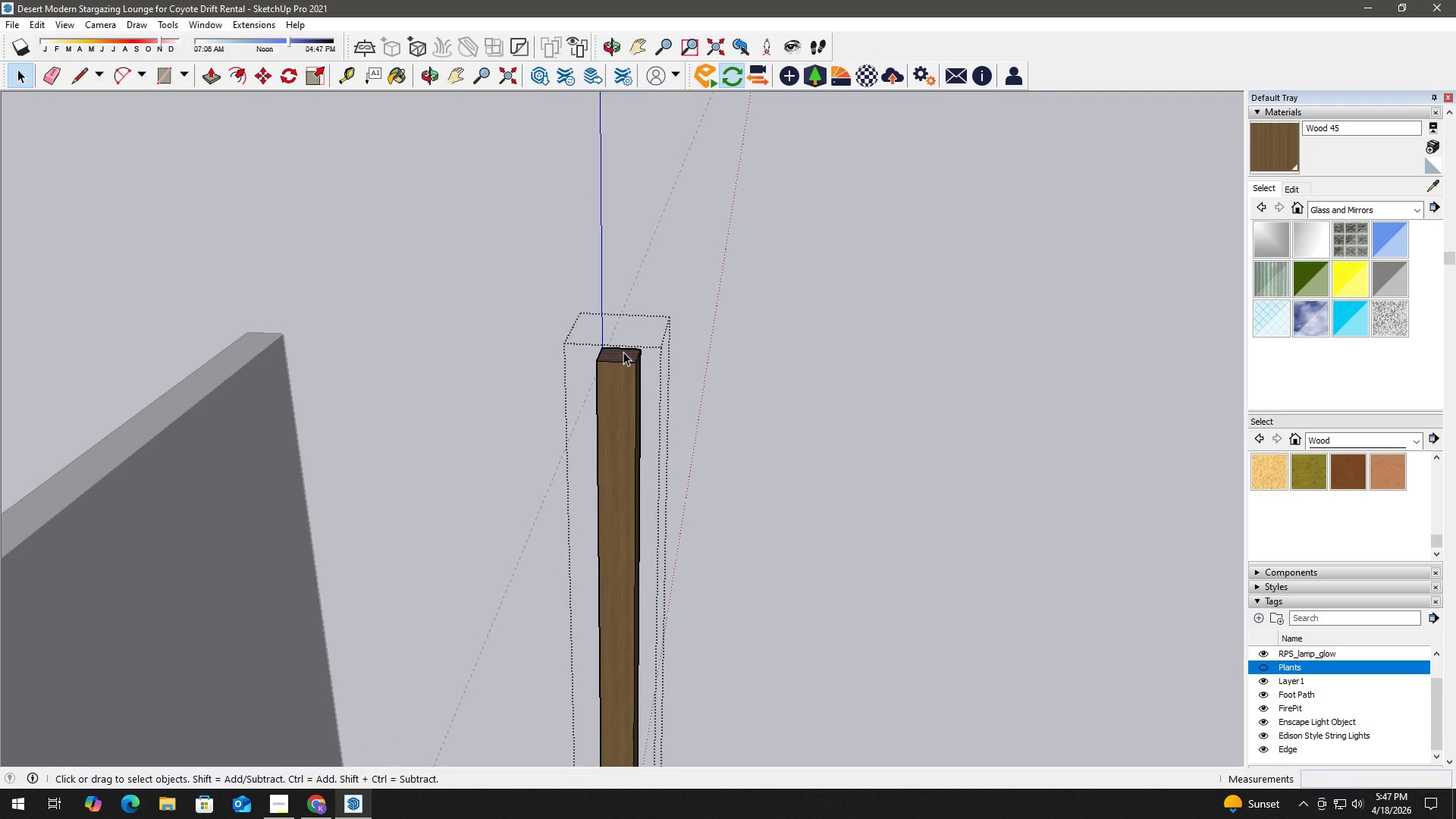 
left_click([623, 352])
 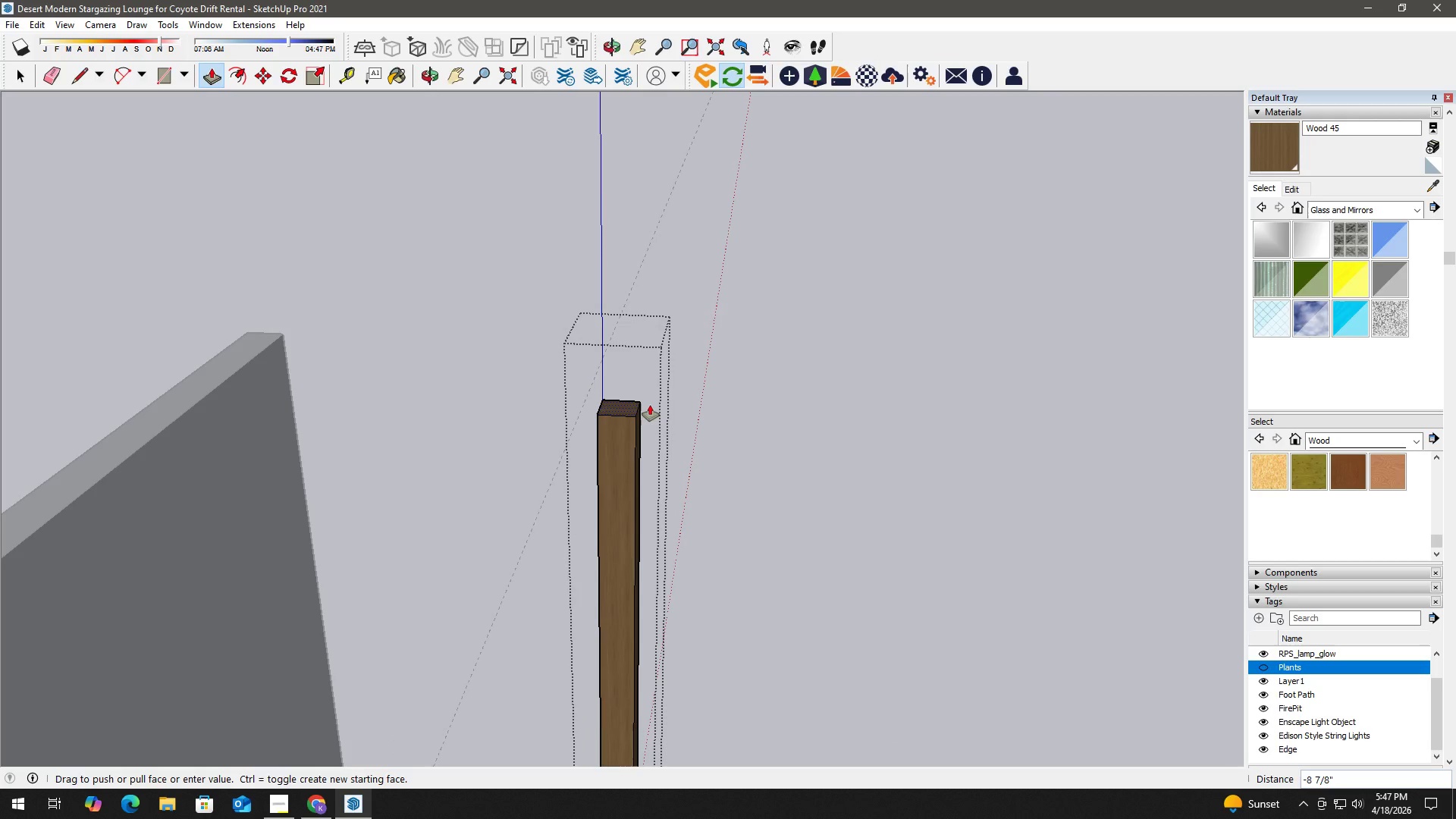 
key(Numpad2)
 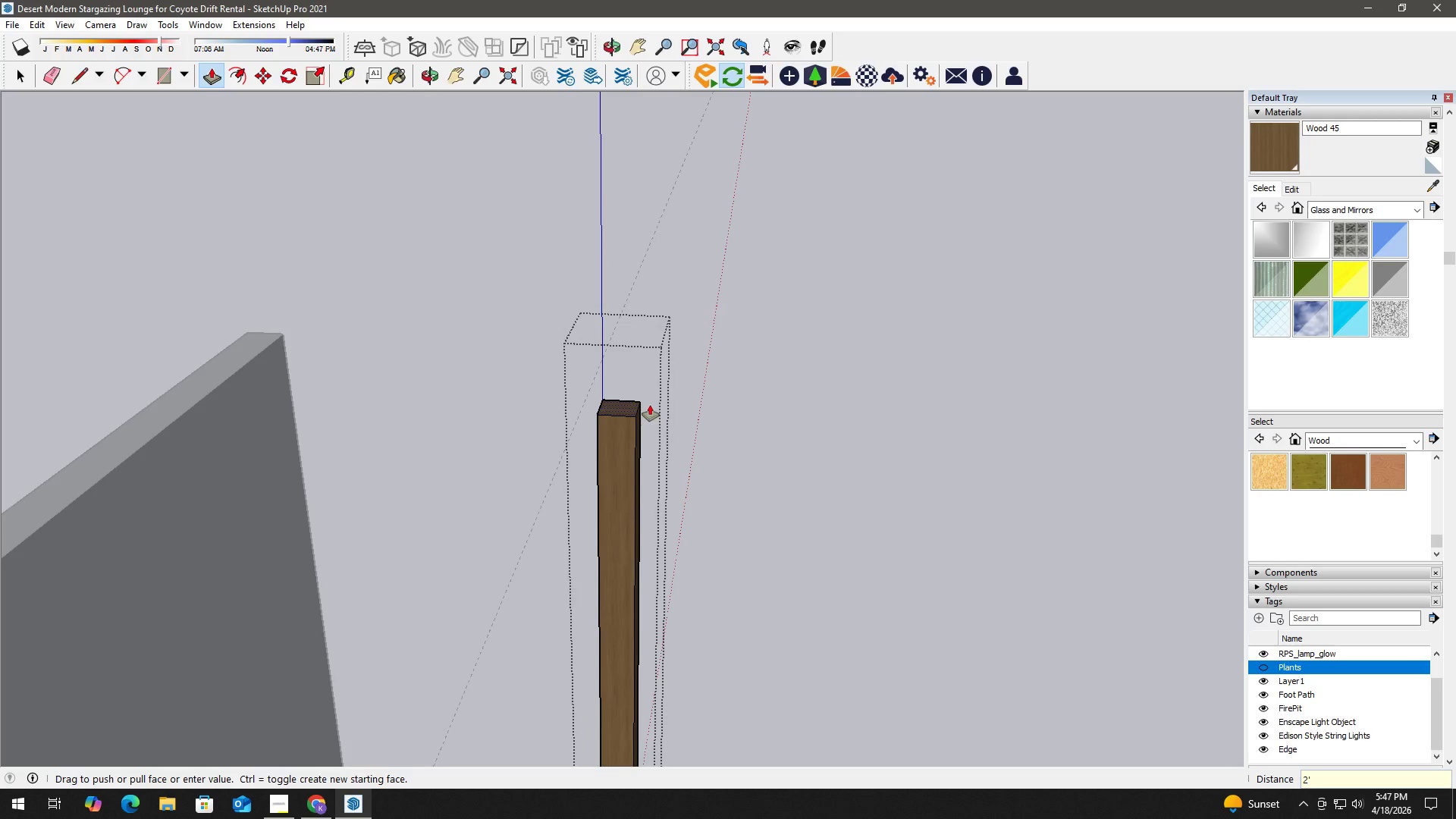 
key(Quote)
 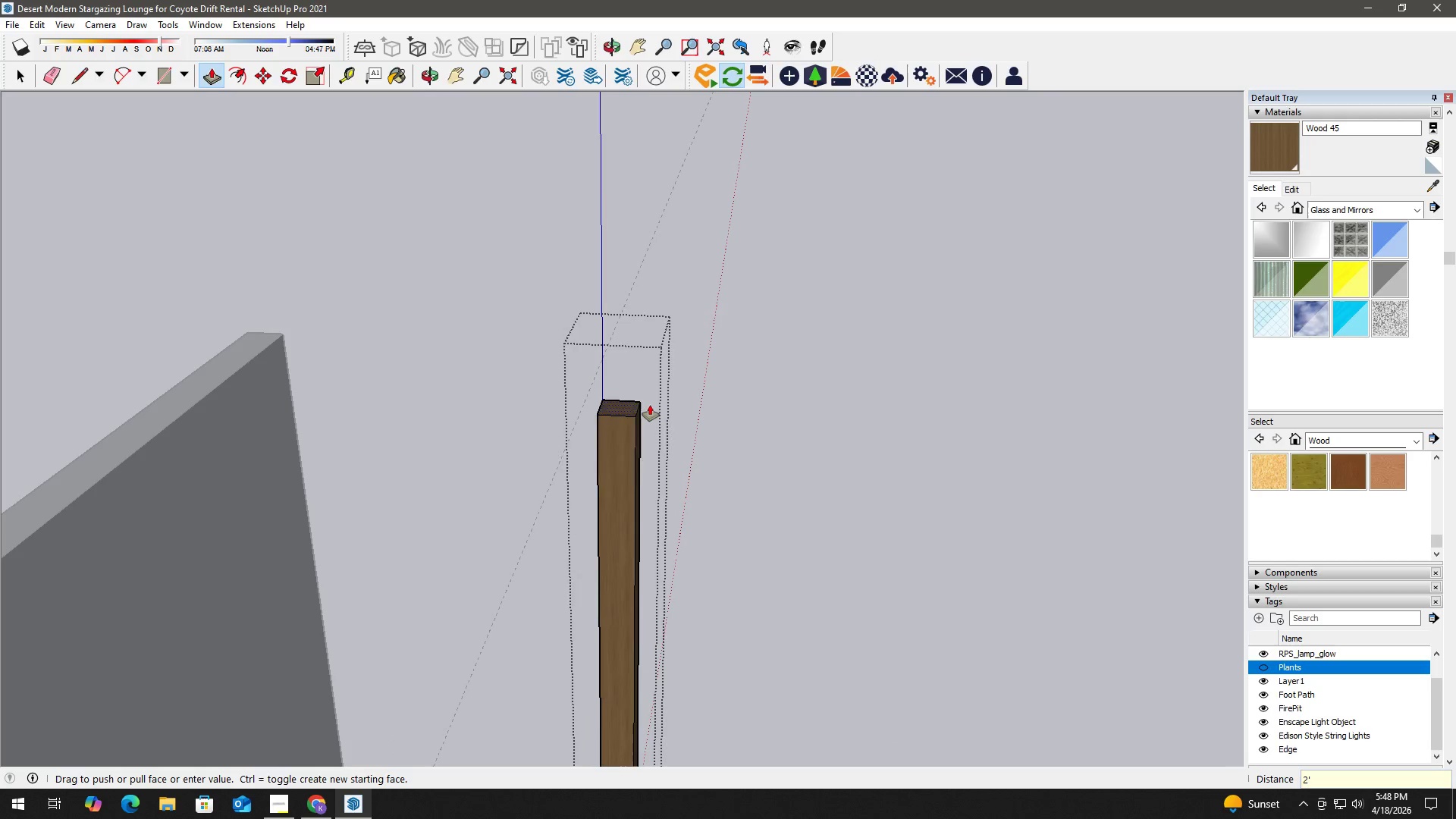 
key(Enter)
 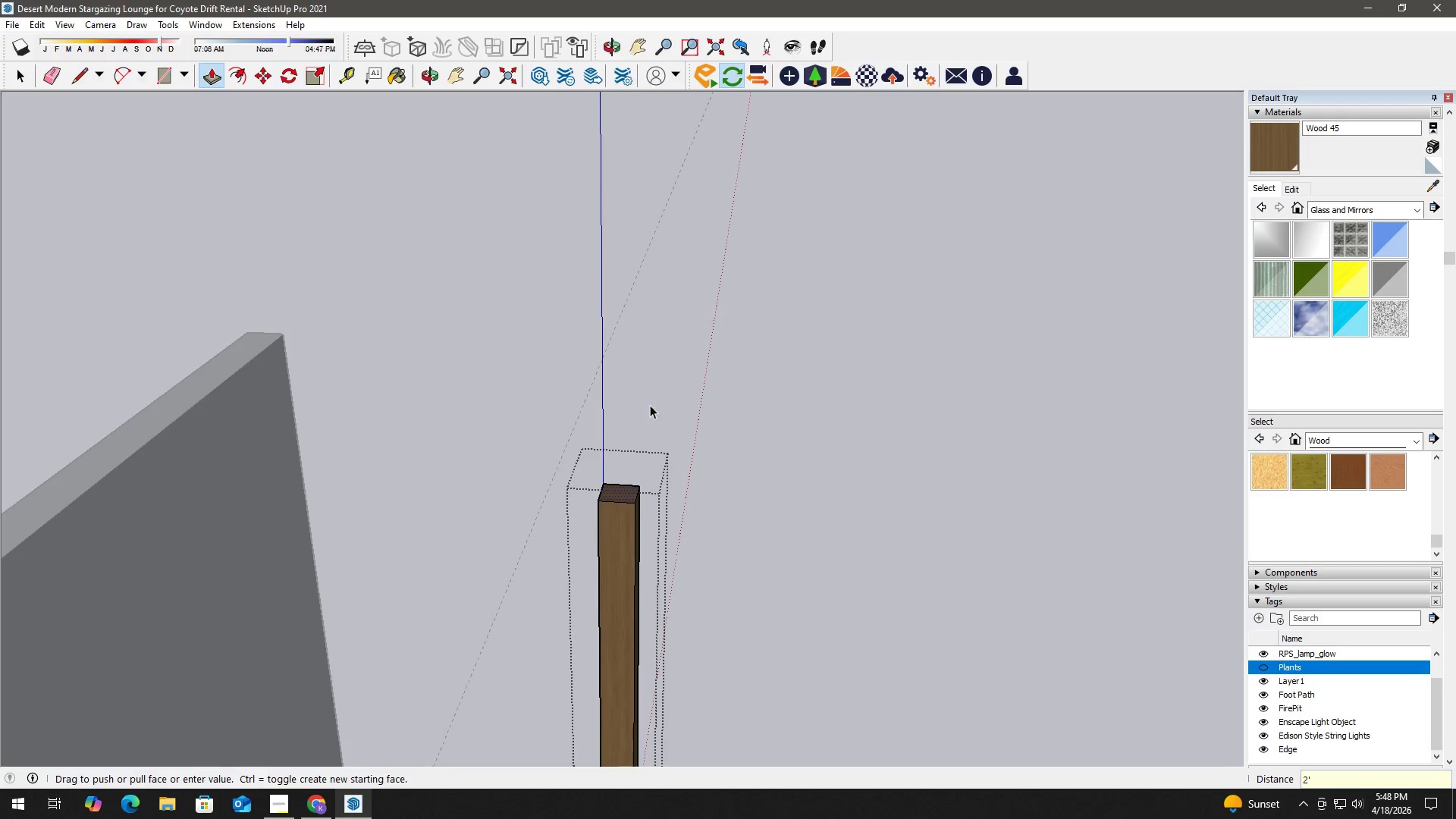 
key(Space)
 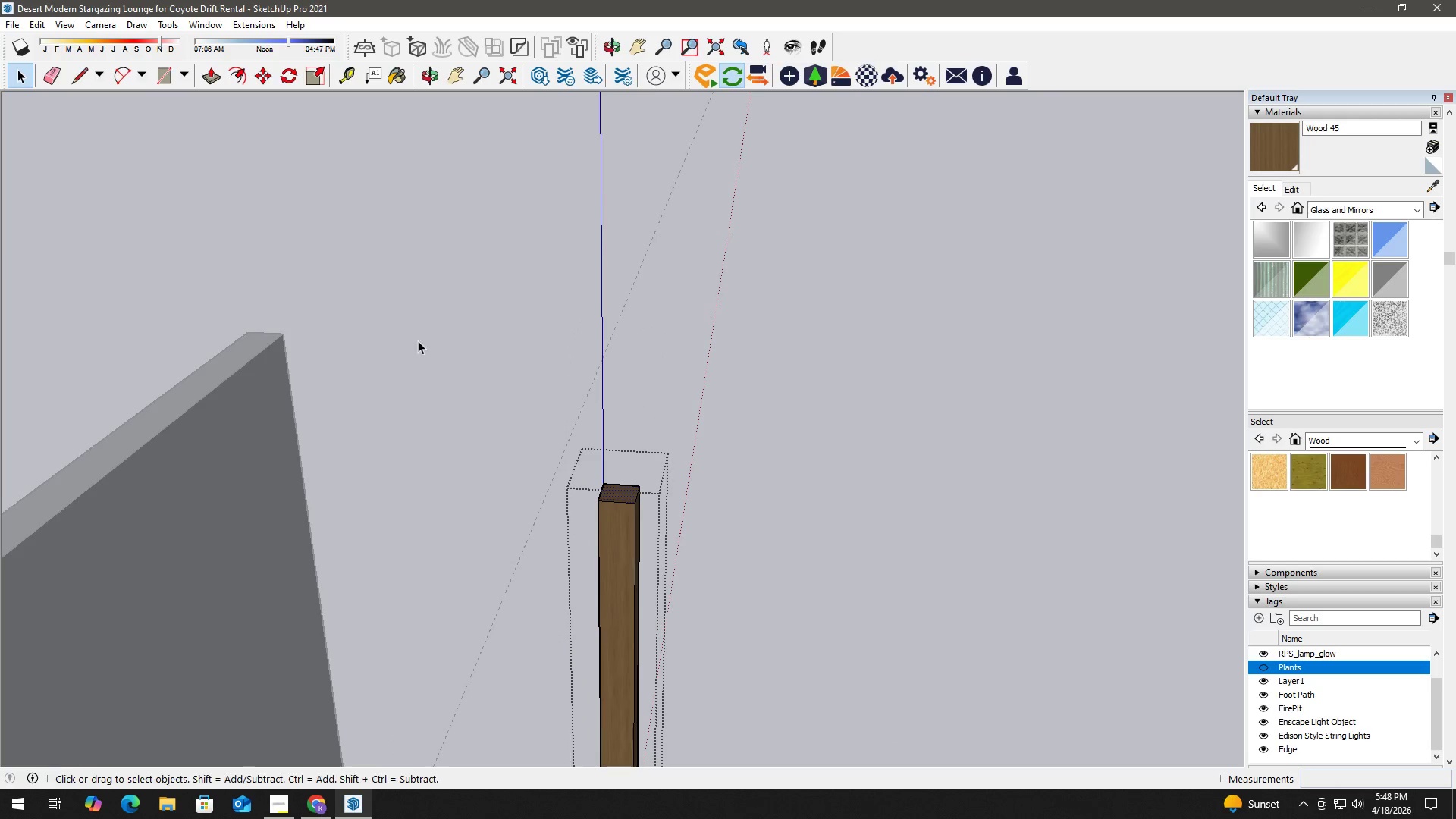 
key(Escape)
 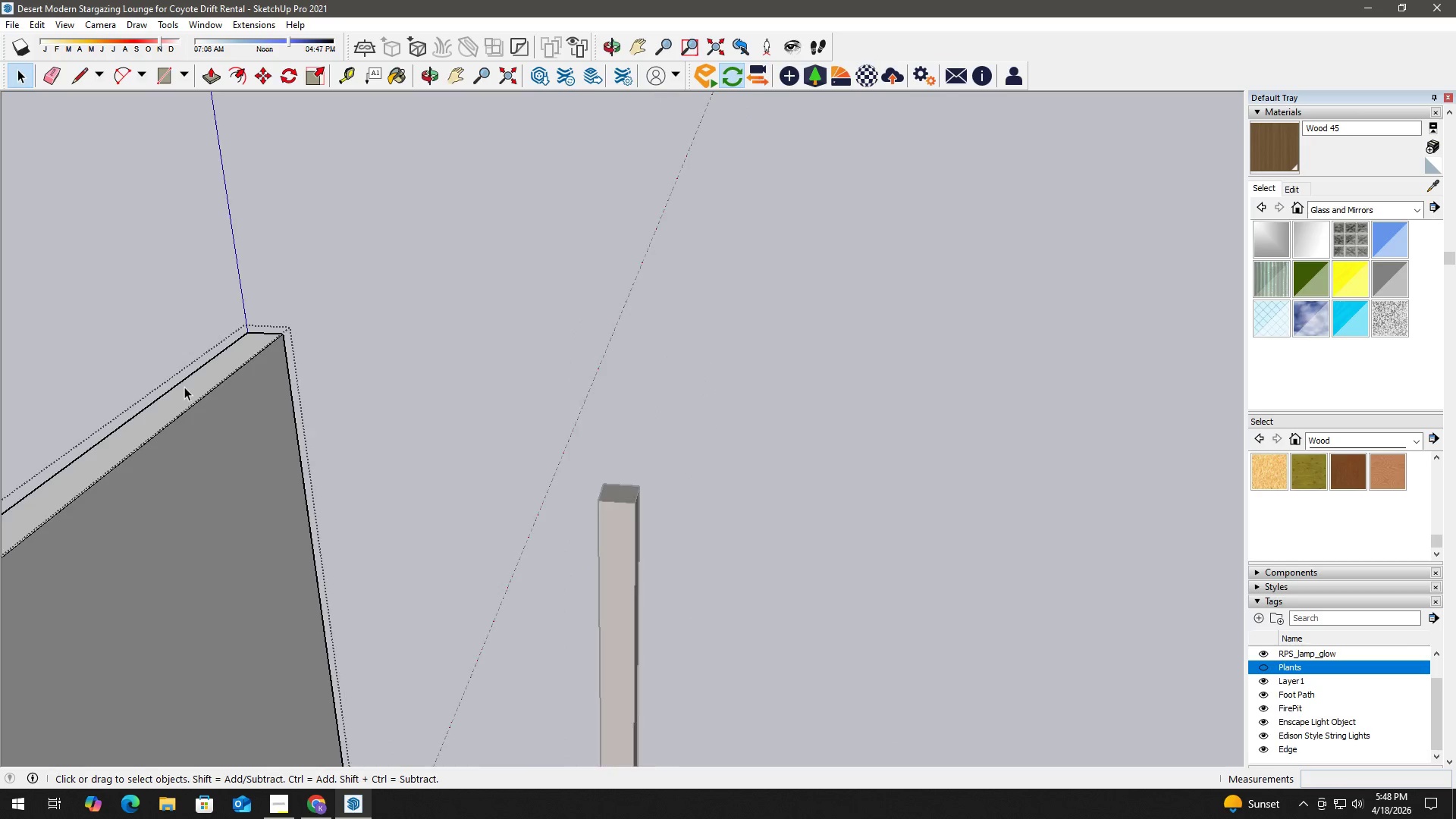 
triple_click([193, 392])
 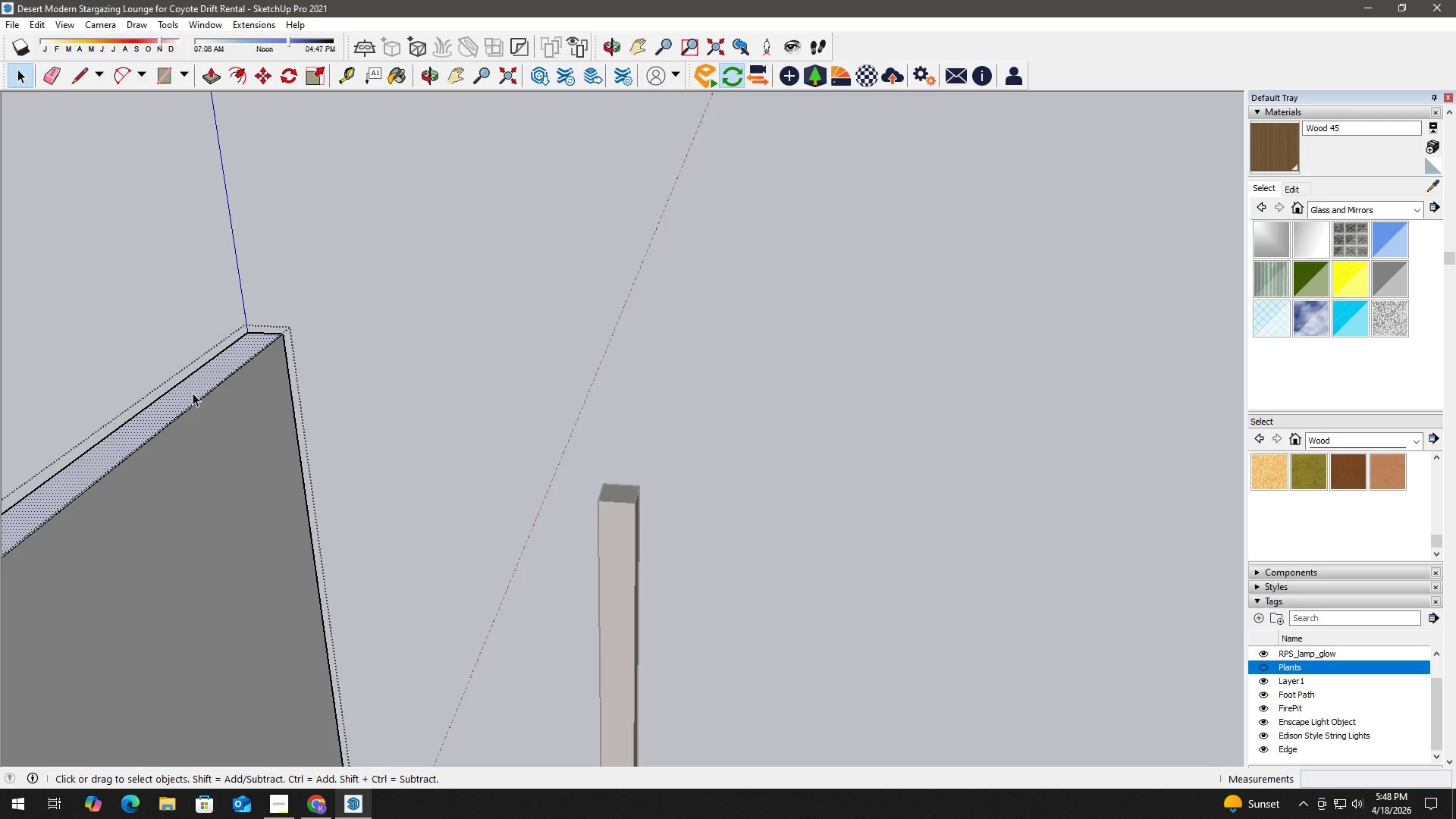 
key(P)
 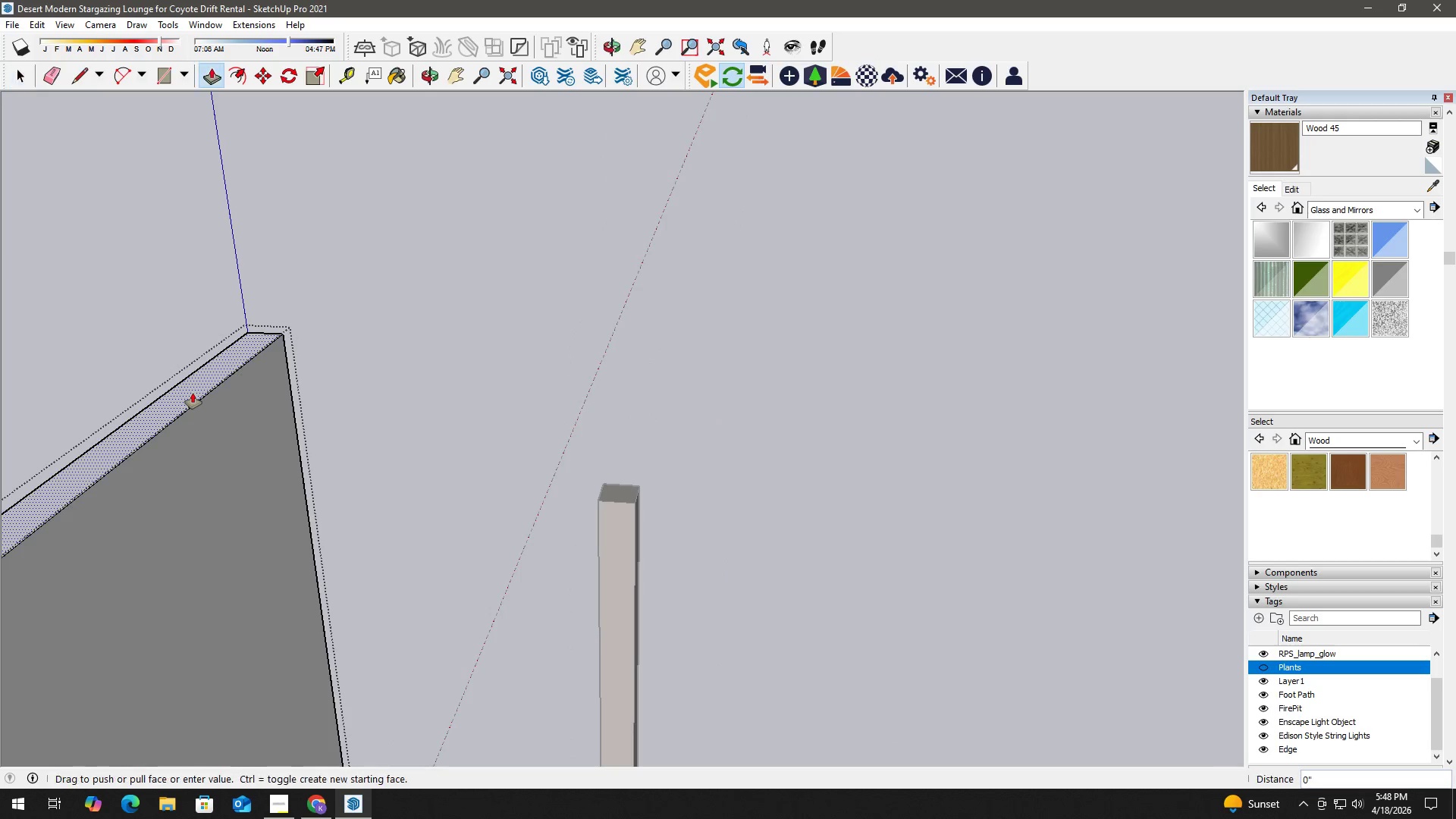 
left_click([193, 393])
 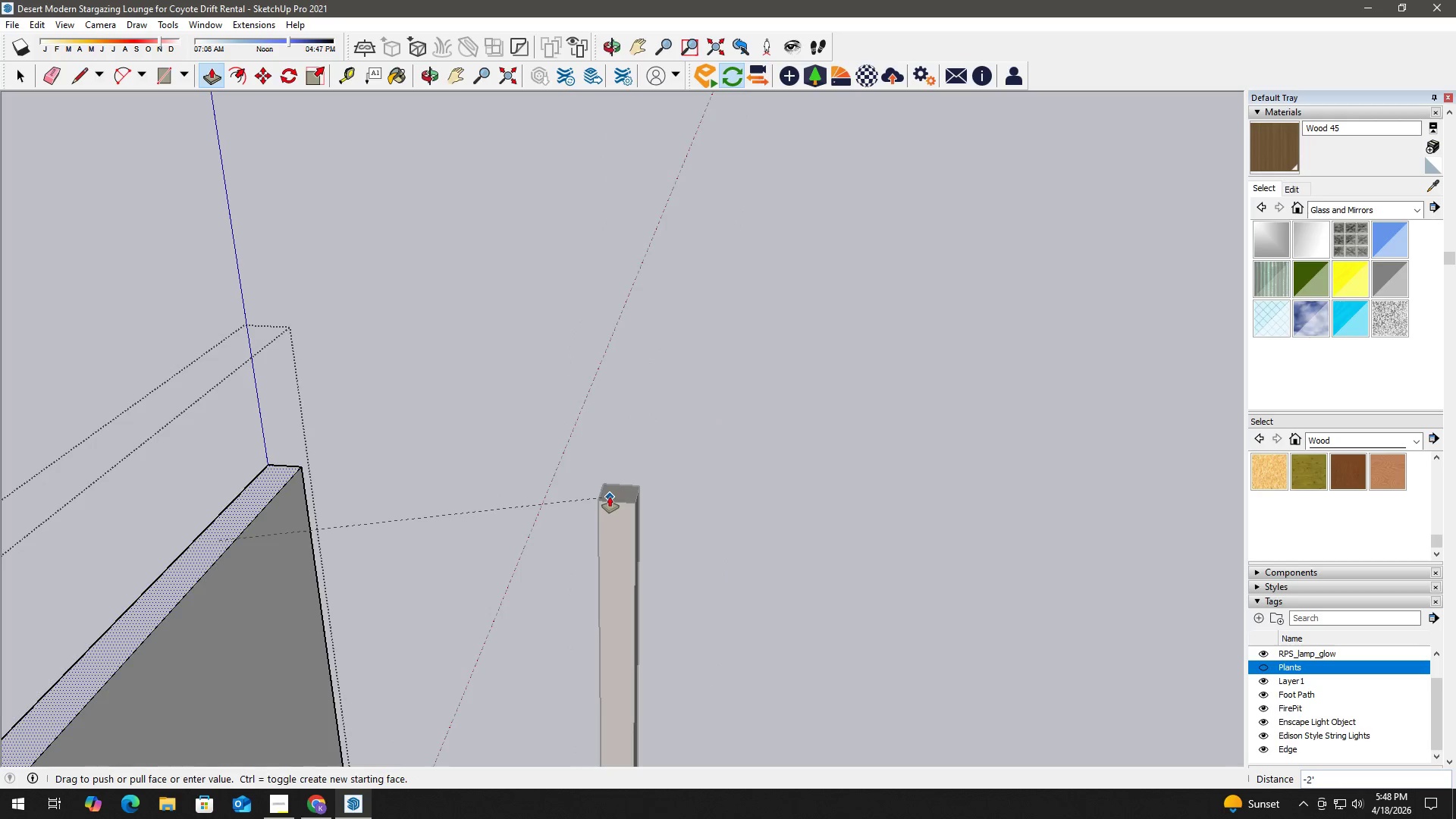 
key(Space)
 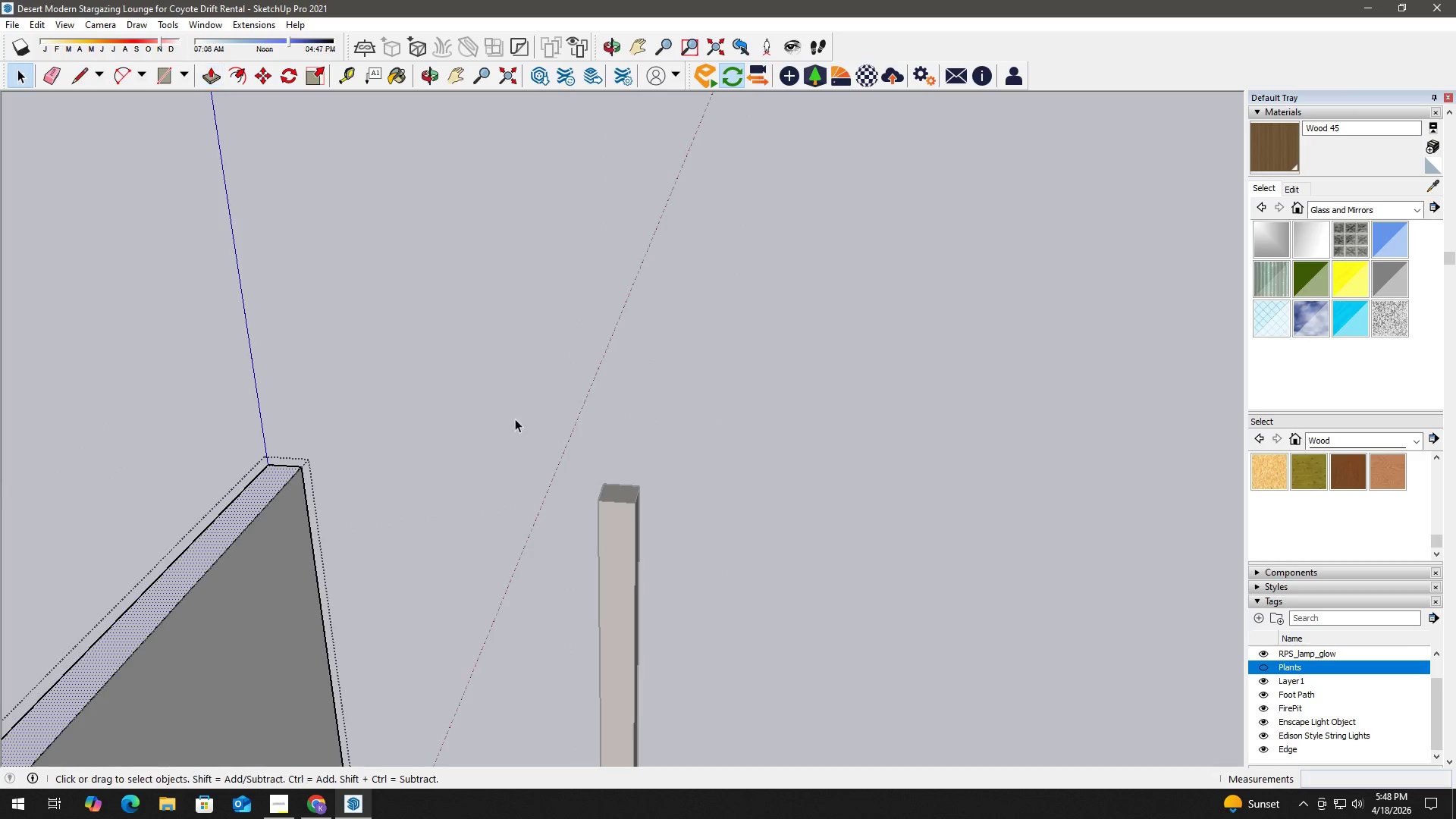 
key(Escape)
 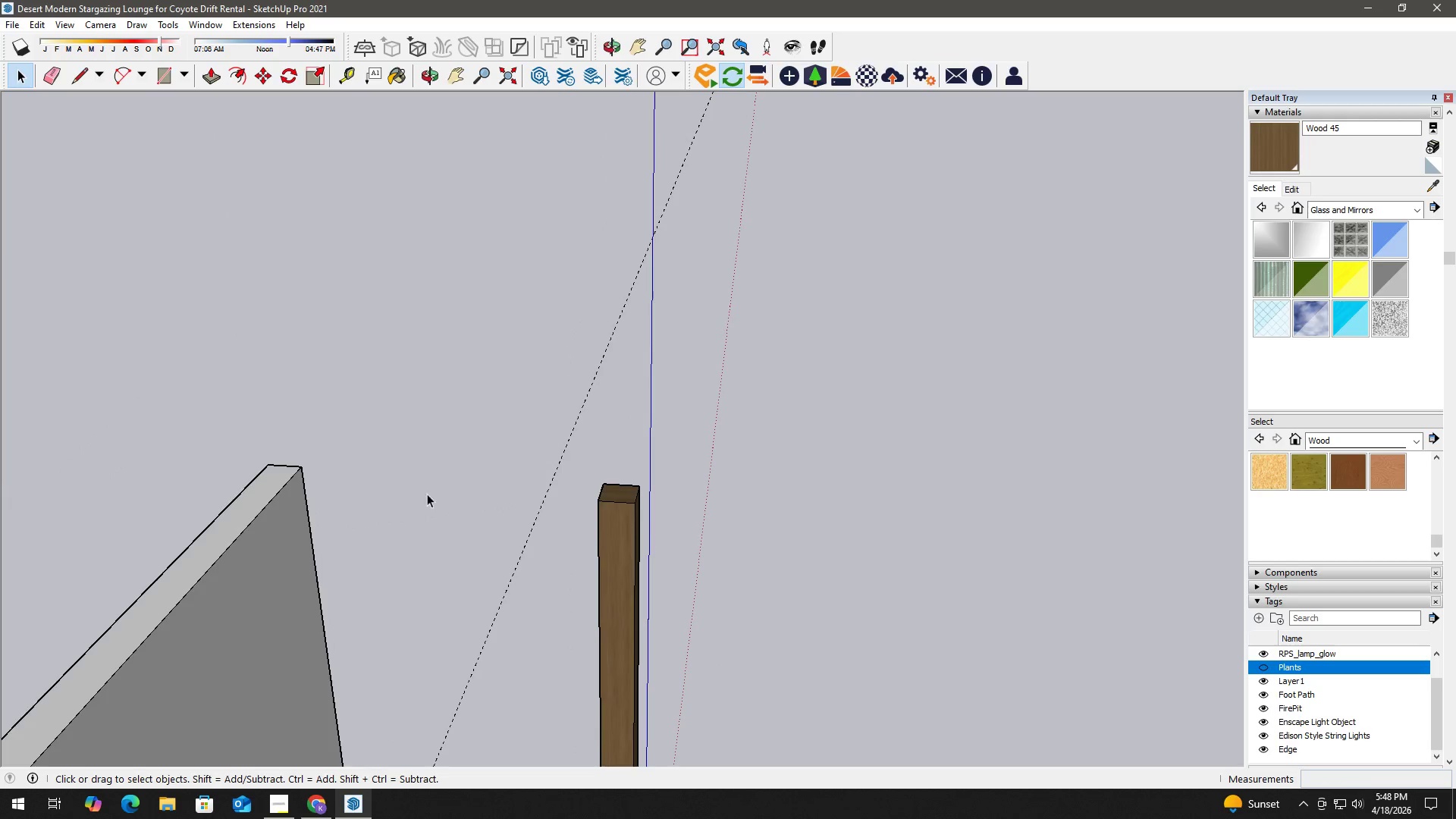 
key(E)
 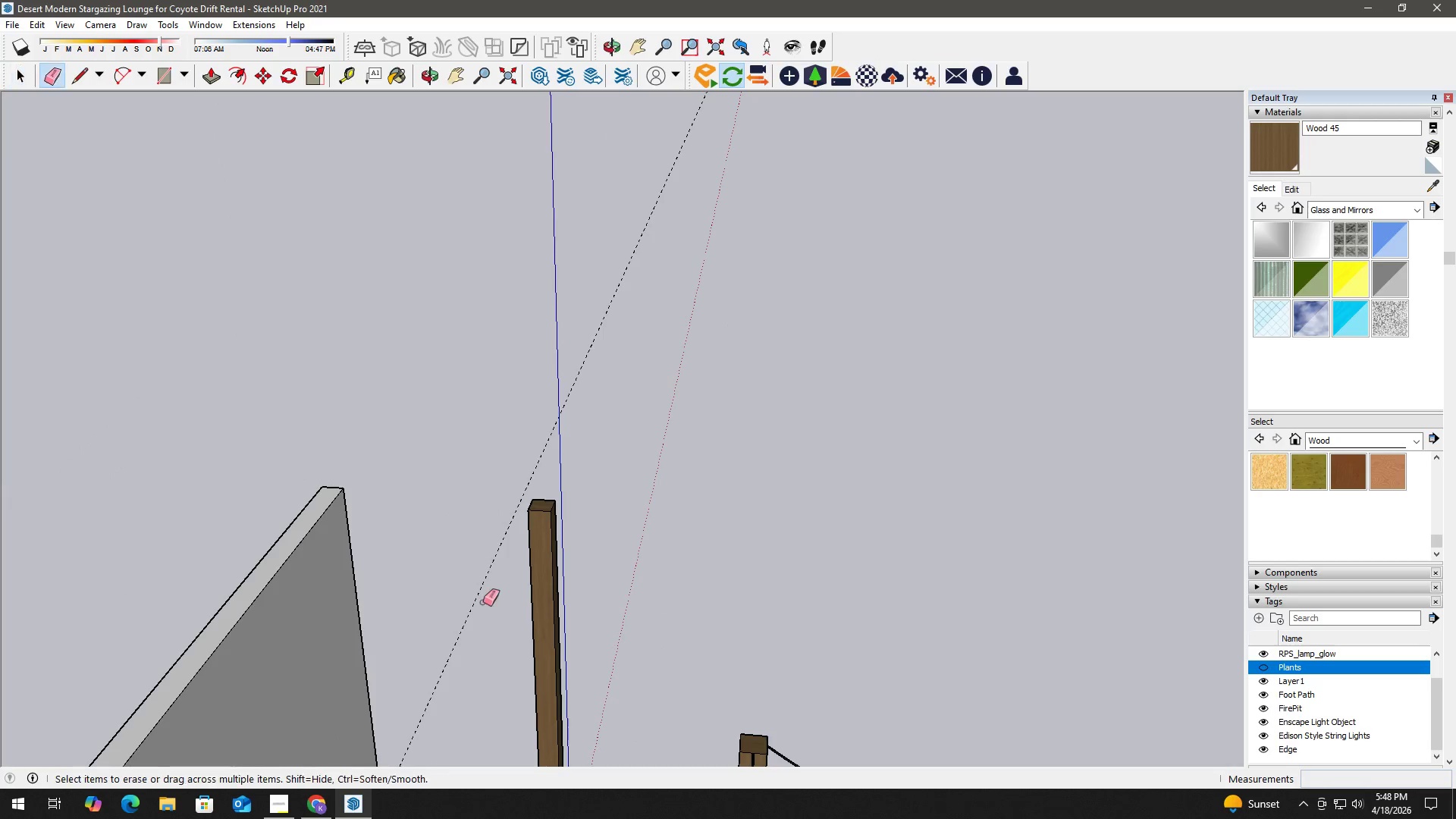 
left_click_drag(start_coordinate=[483, 602], to_coordinate=[472, 559])
 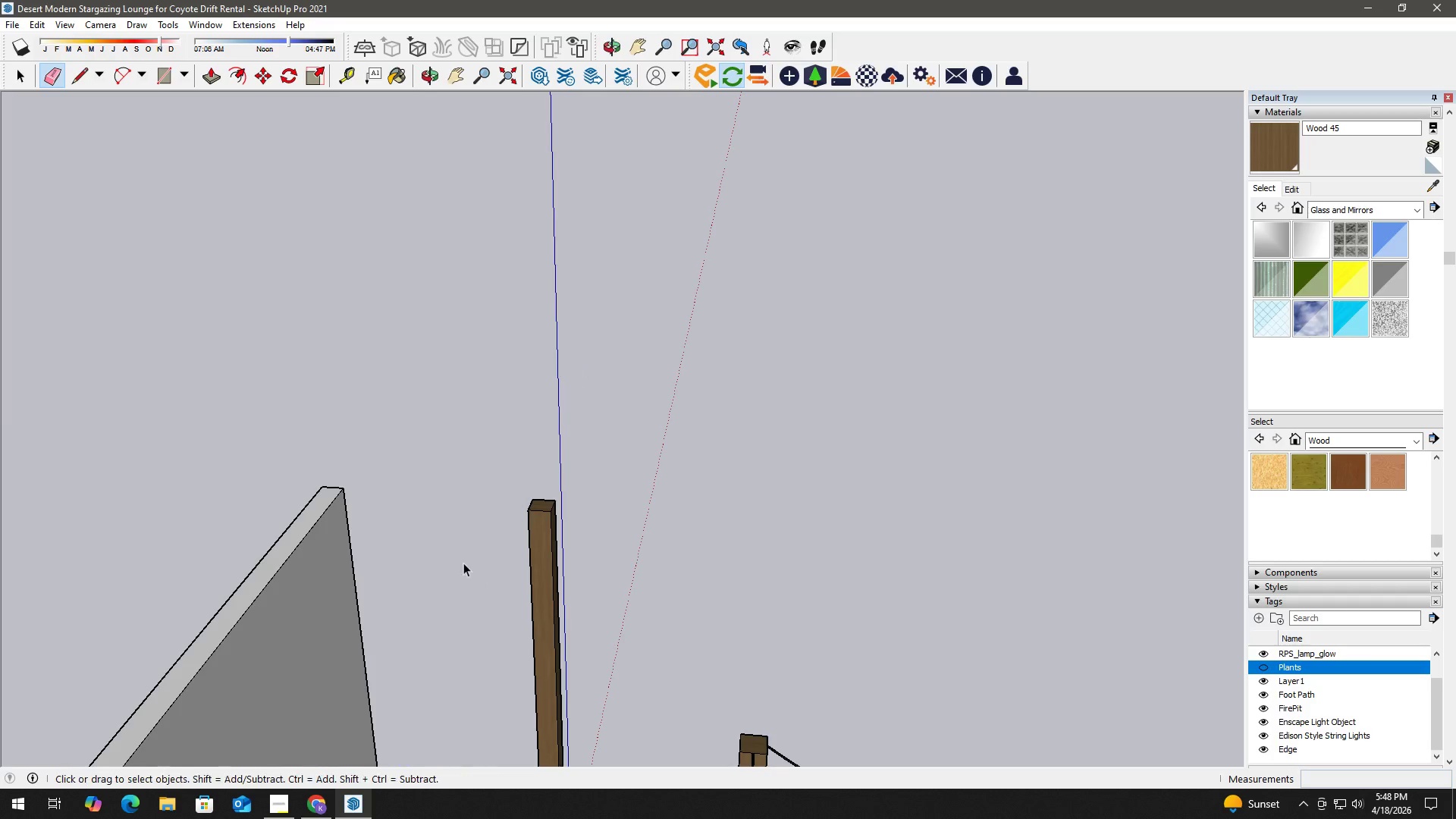 
scroll: coordinate [413, 541], scroll_direction: down, amount: 6.0
 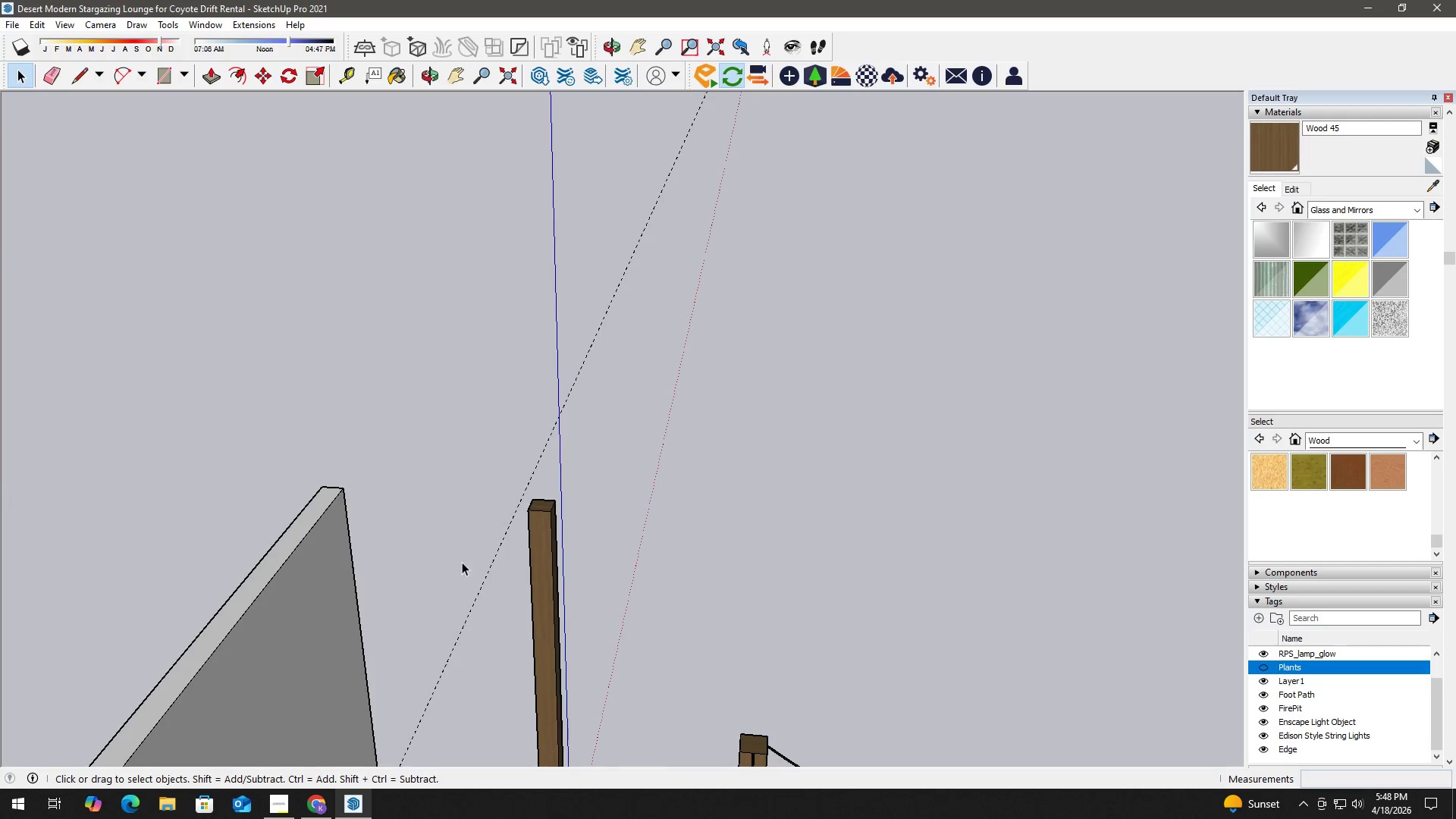 
key(Space)
 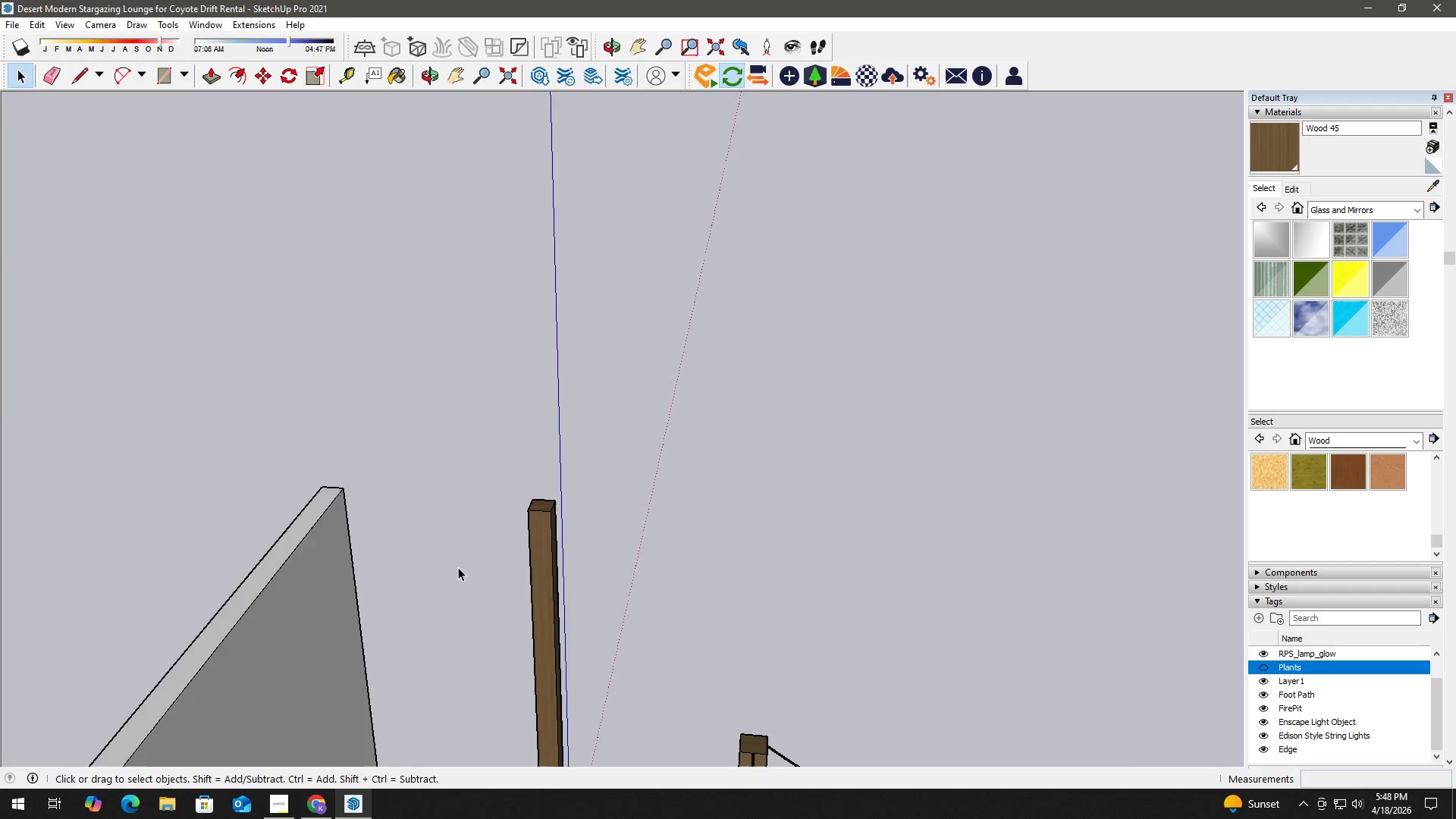 
key(H)
 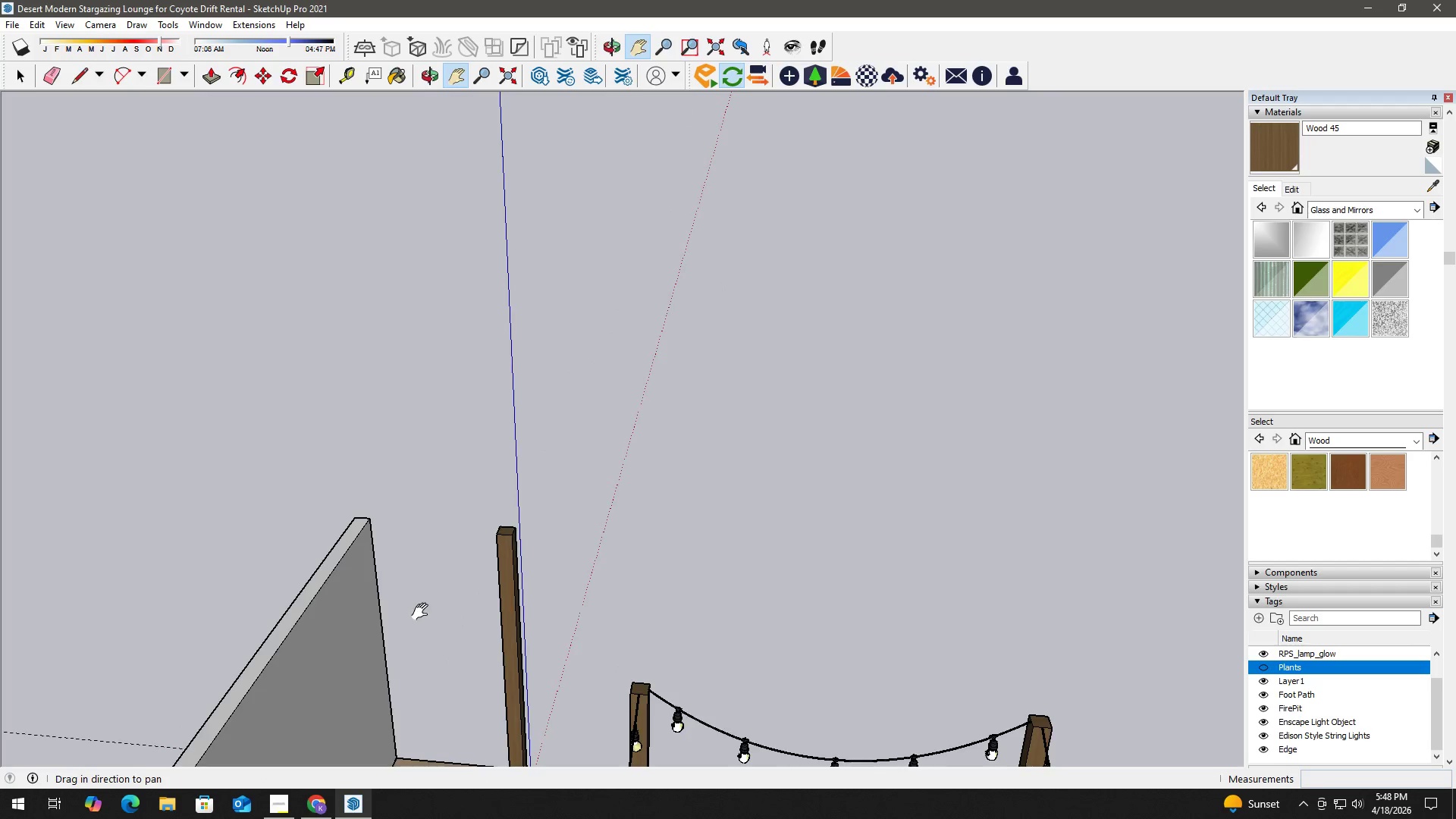 
left_click_drag(start_coordinate=[422, 612], to_coordinate=[475, 354])
 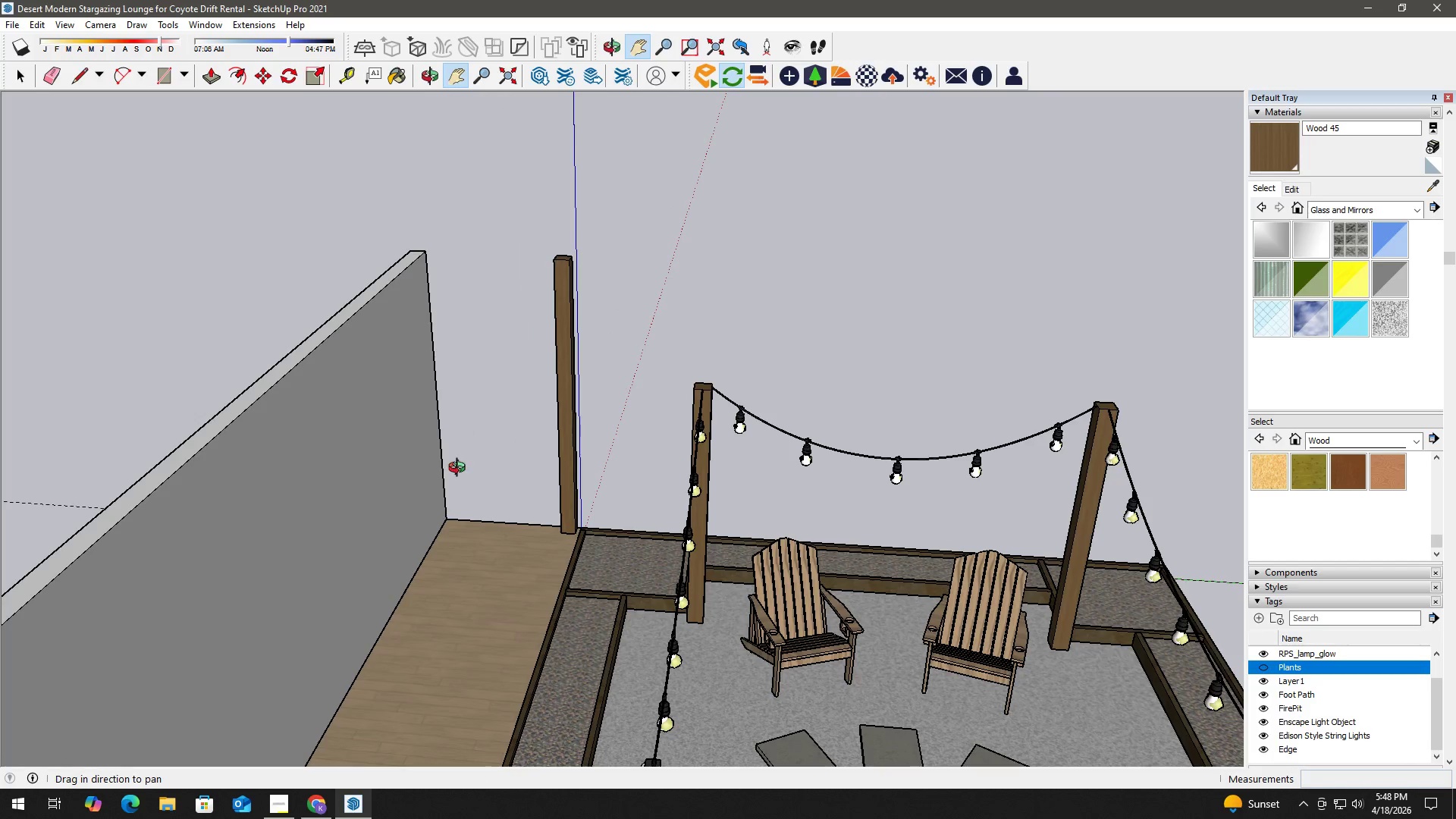 
scroll: coordinate [403, 601], scroll_direction: down, amount: 6.0
 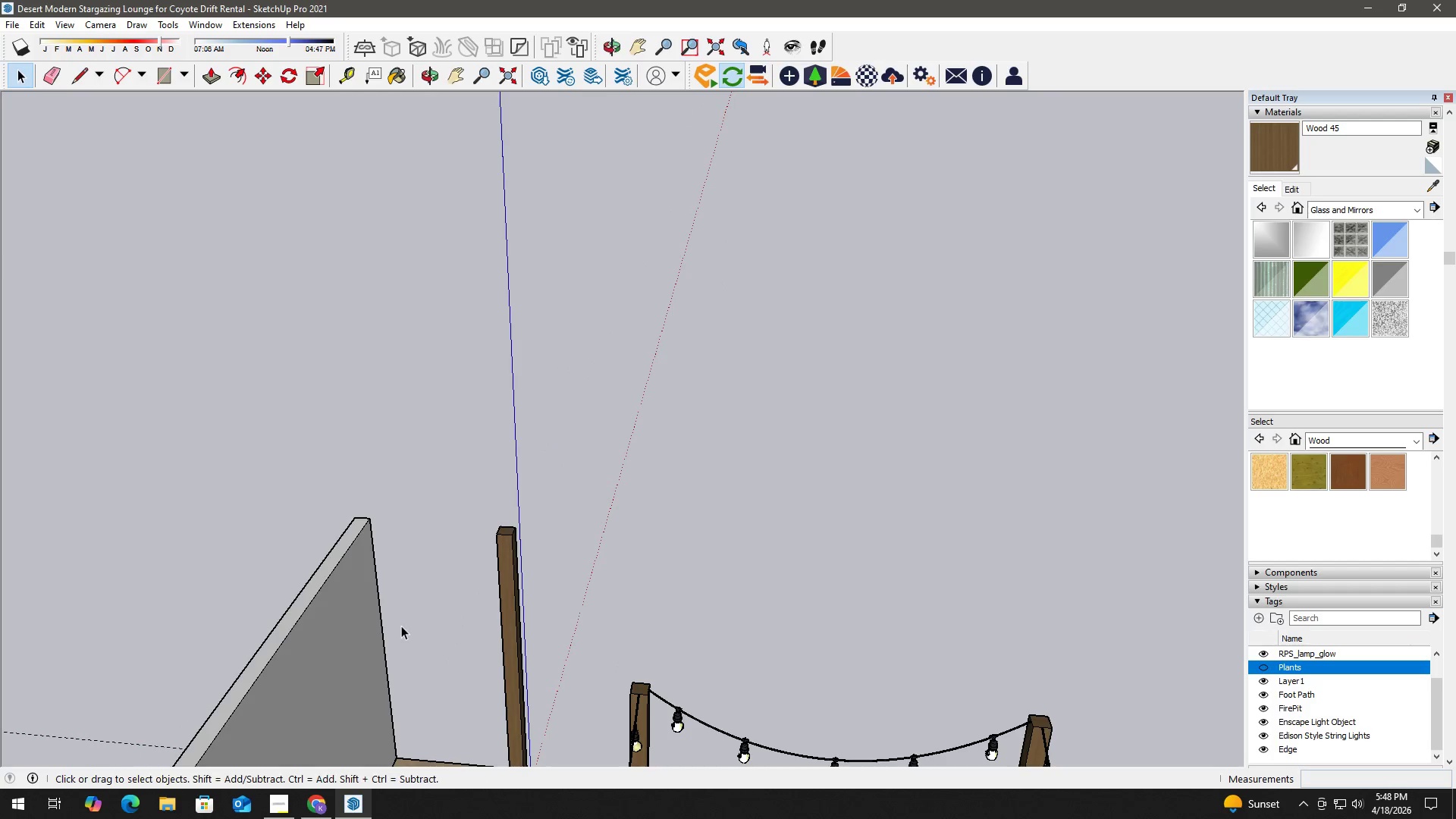 
key(H)
 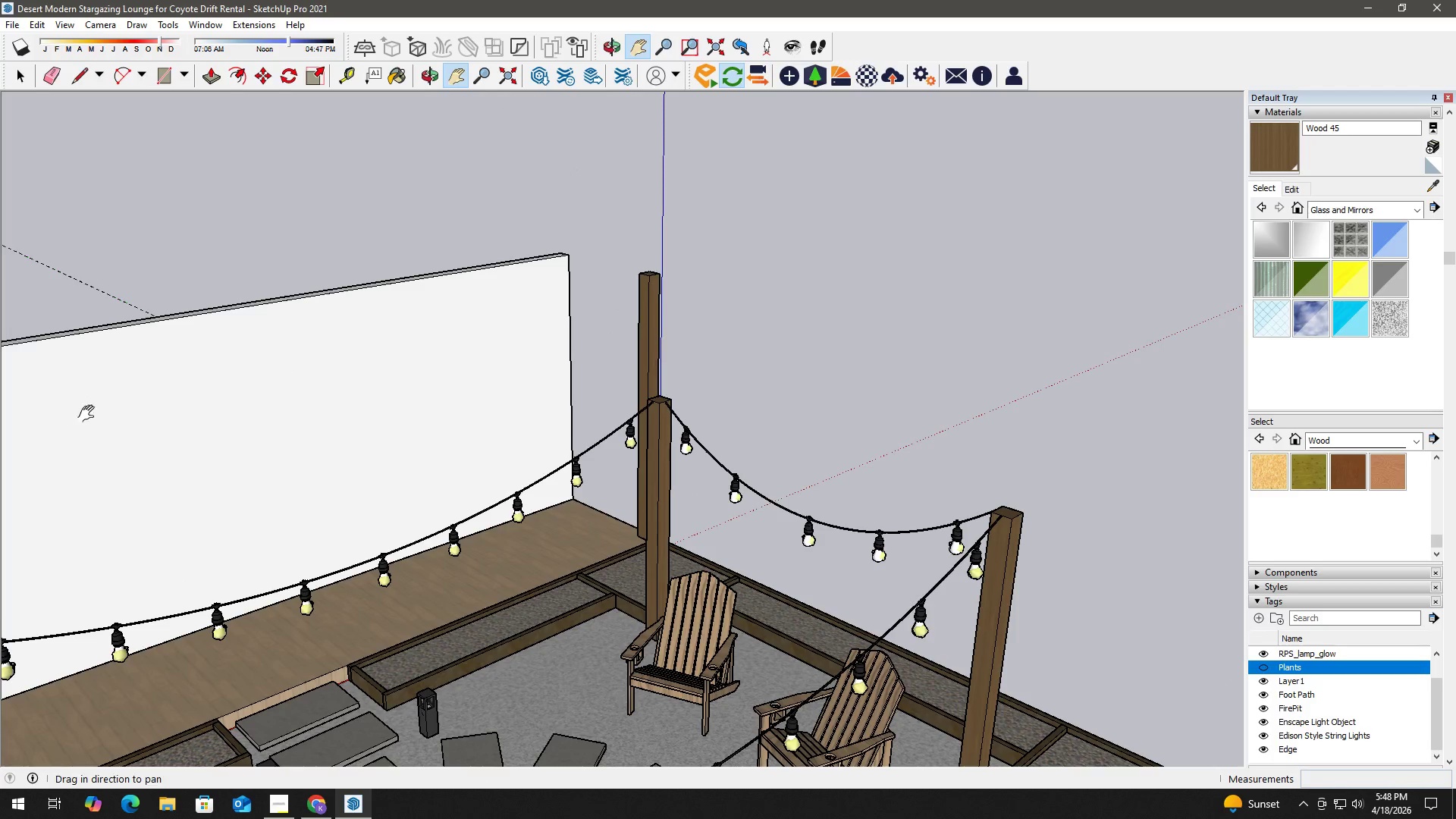 
scroll: coordinate [460, 470], scroll_direction: down, amount: 1.0
 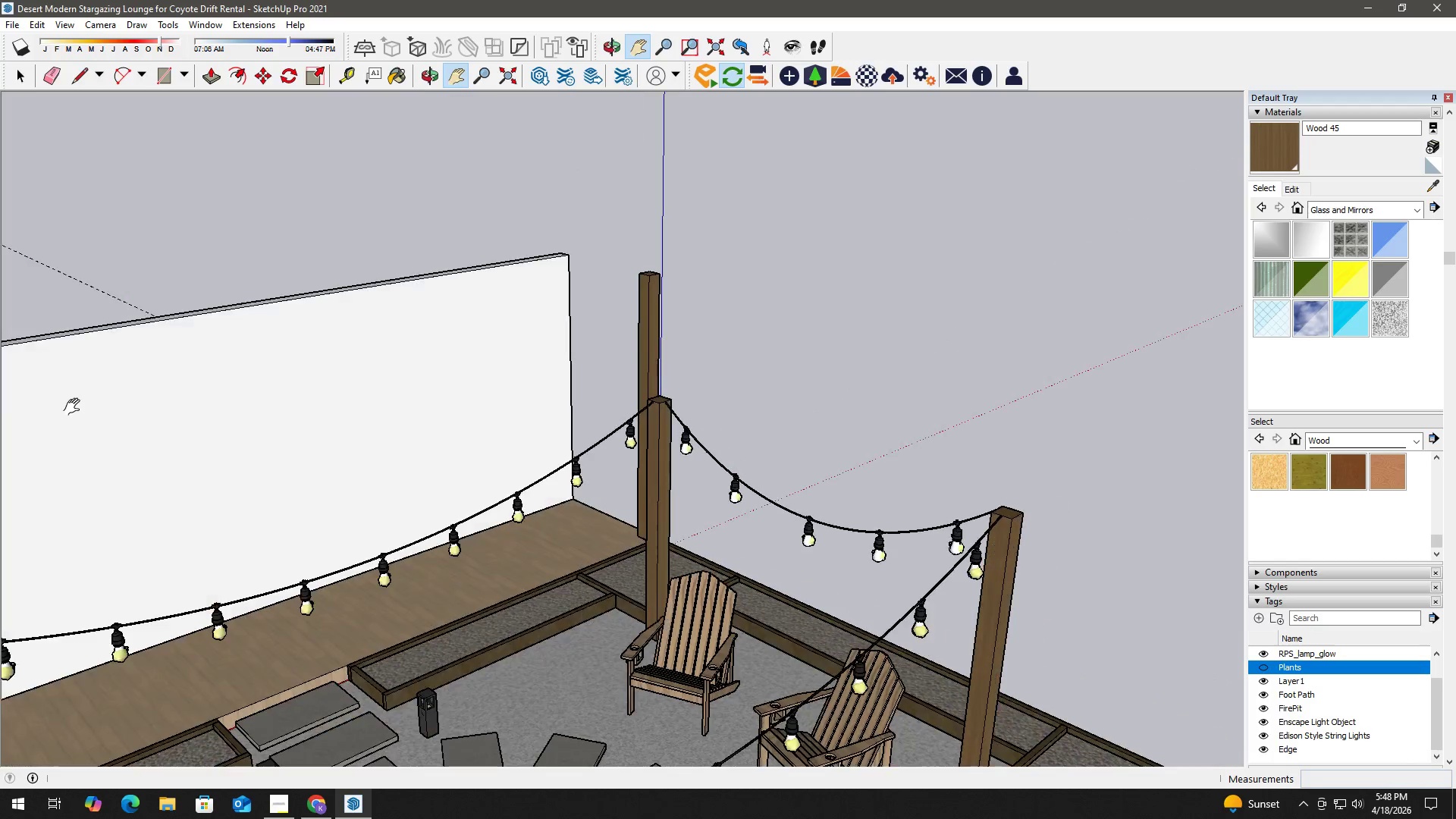 
left_click_drag(start_coordinate=[78, 412], to_coordinate=[358, 444])
 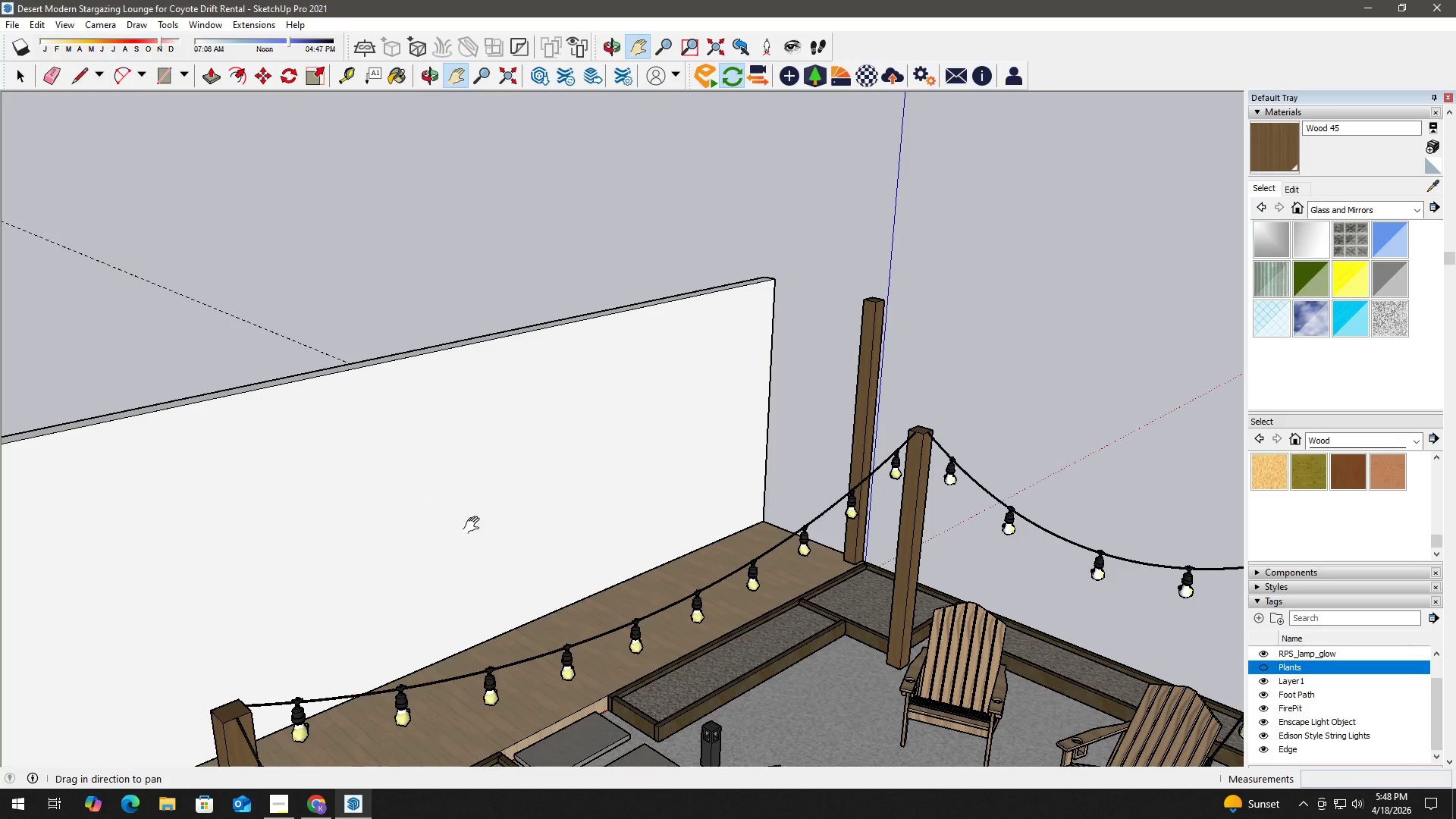 
key(Space)
 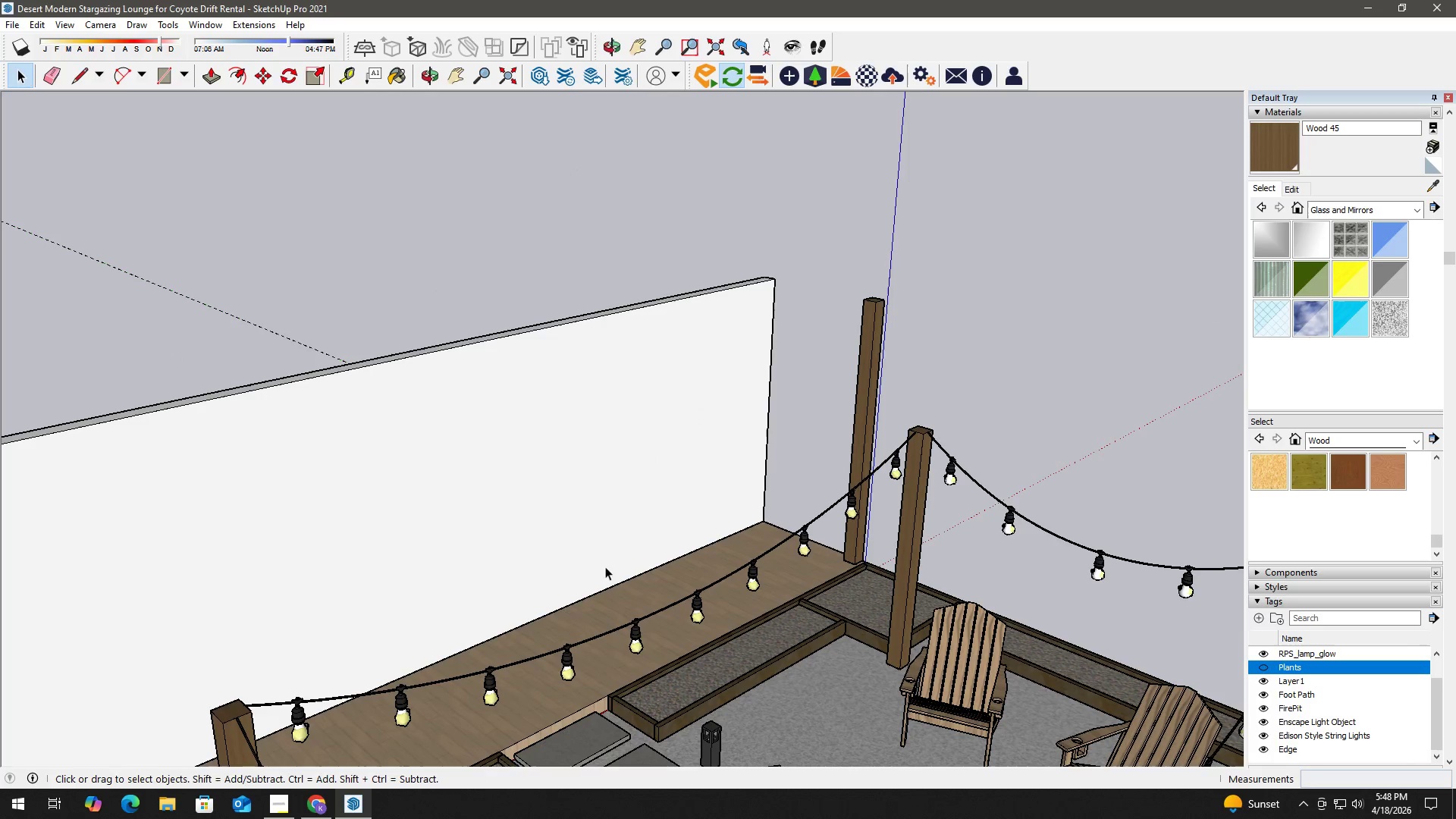 
key(T)
 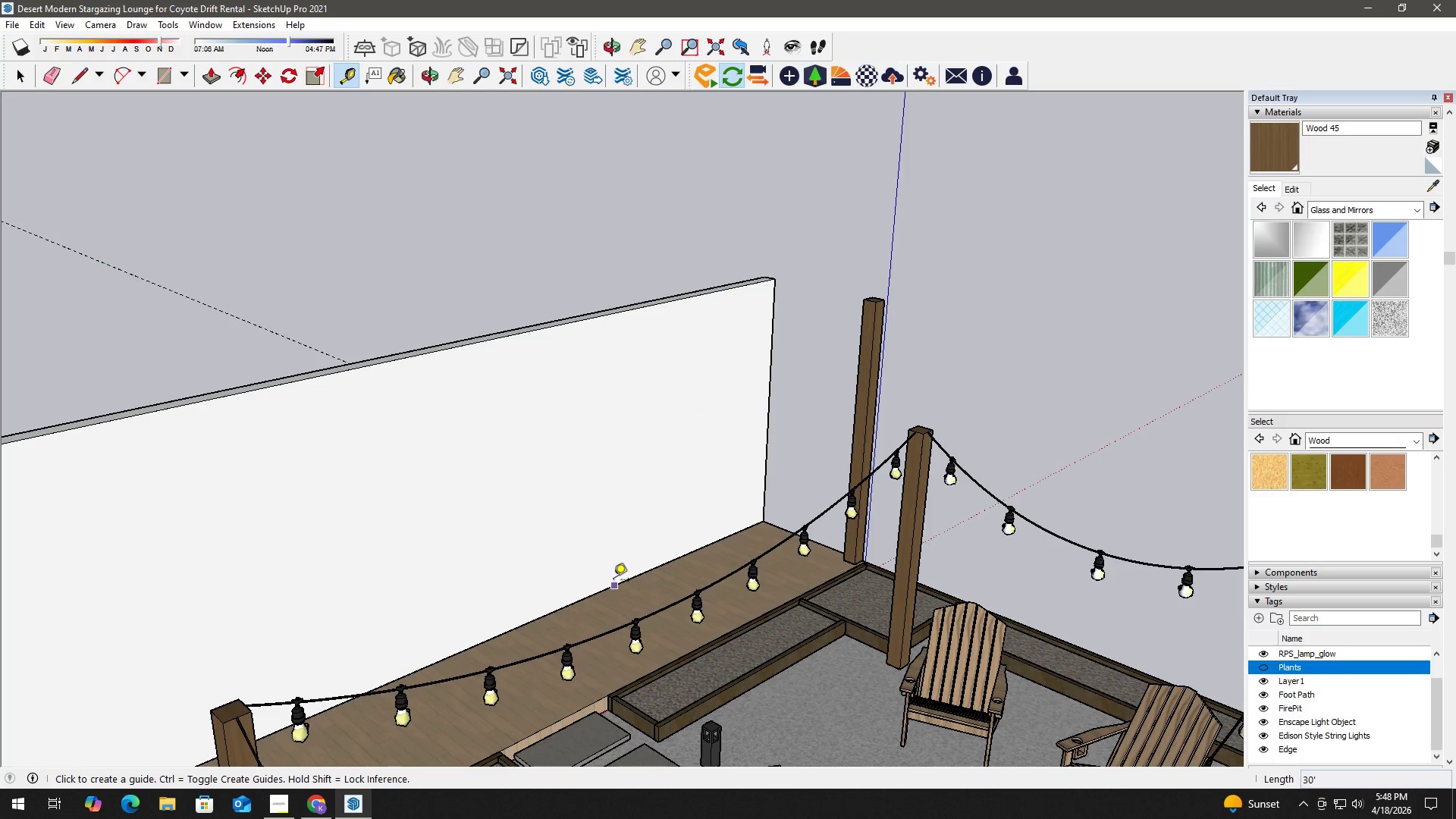 
key(Space)
 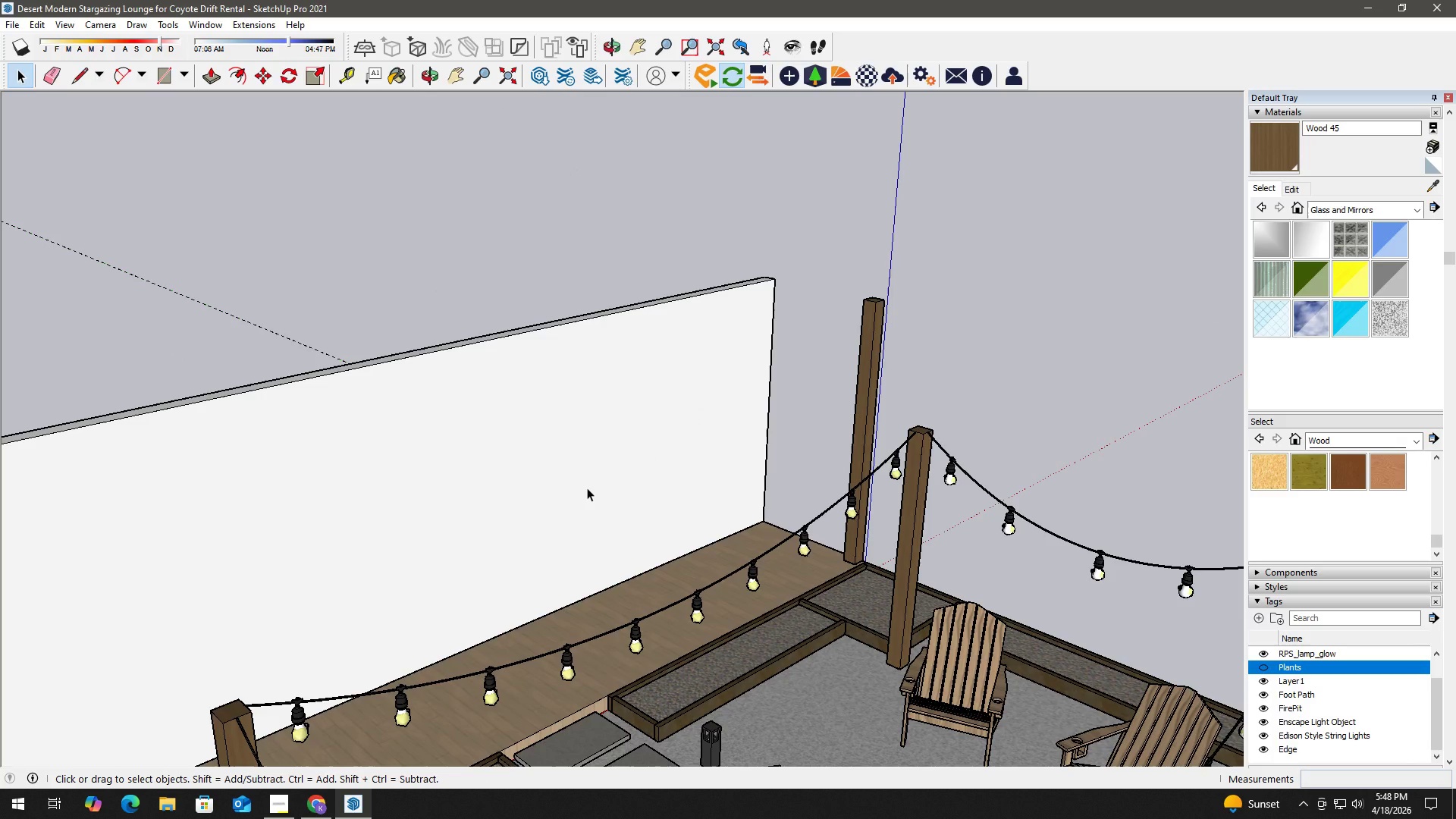 
key(Space)
 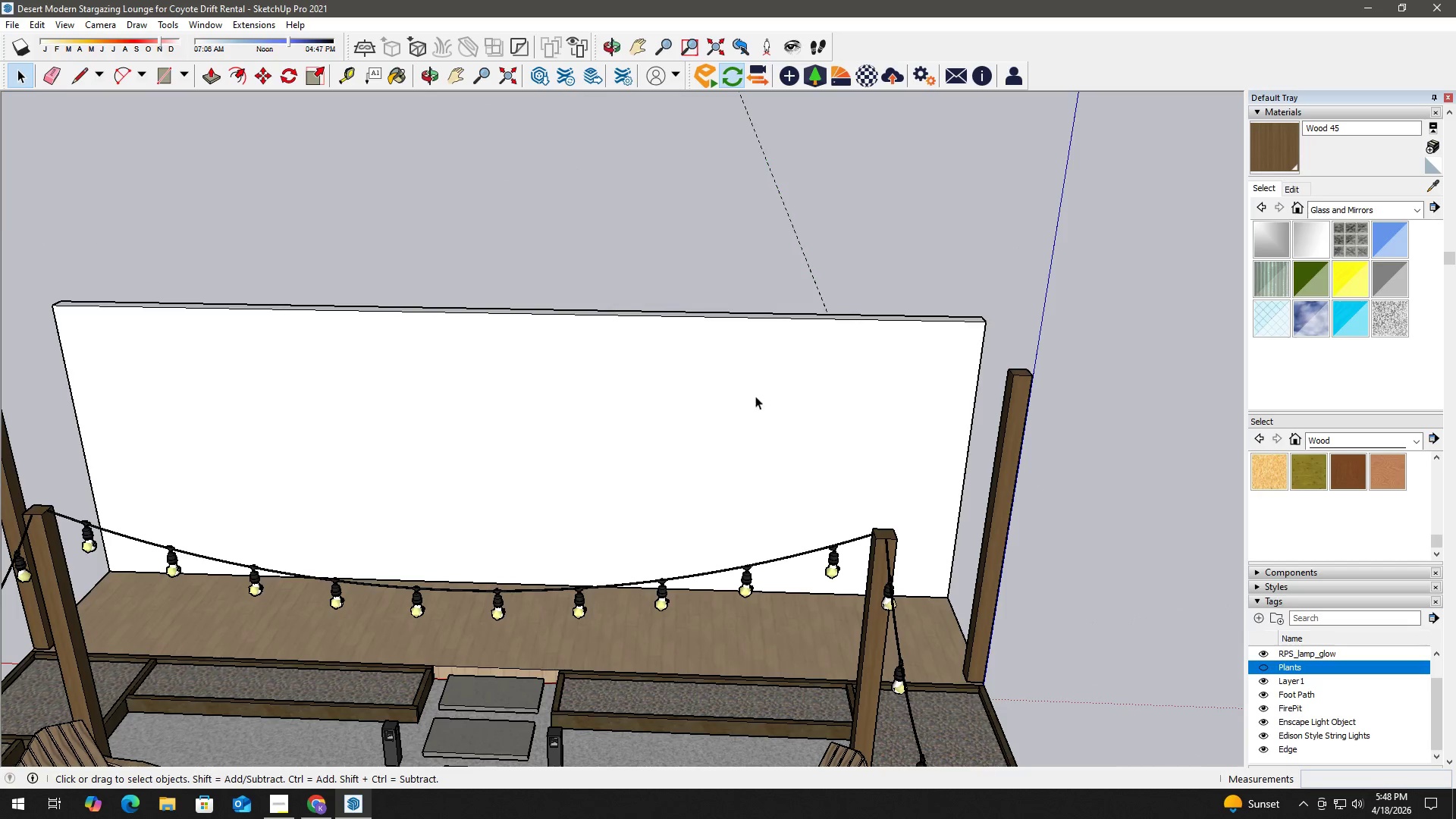 
key(R)
 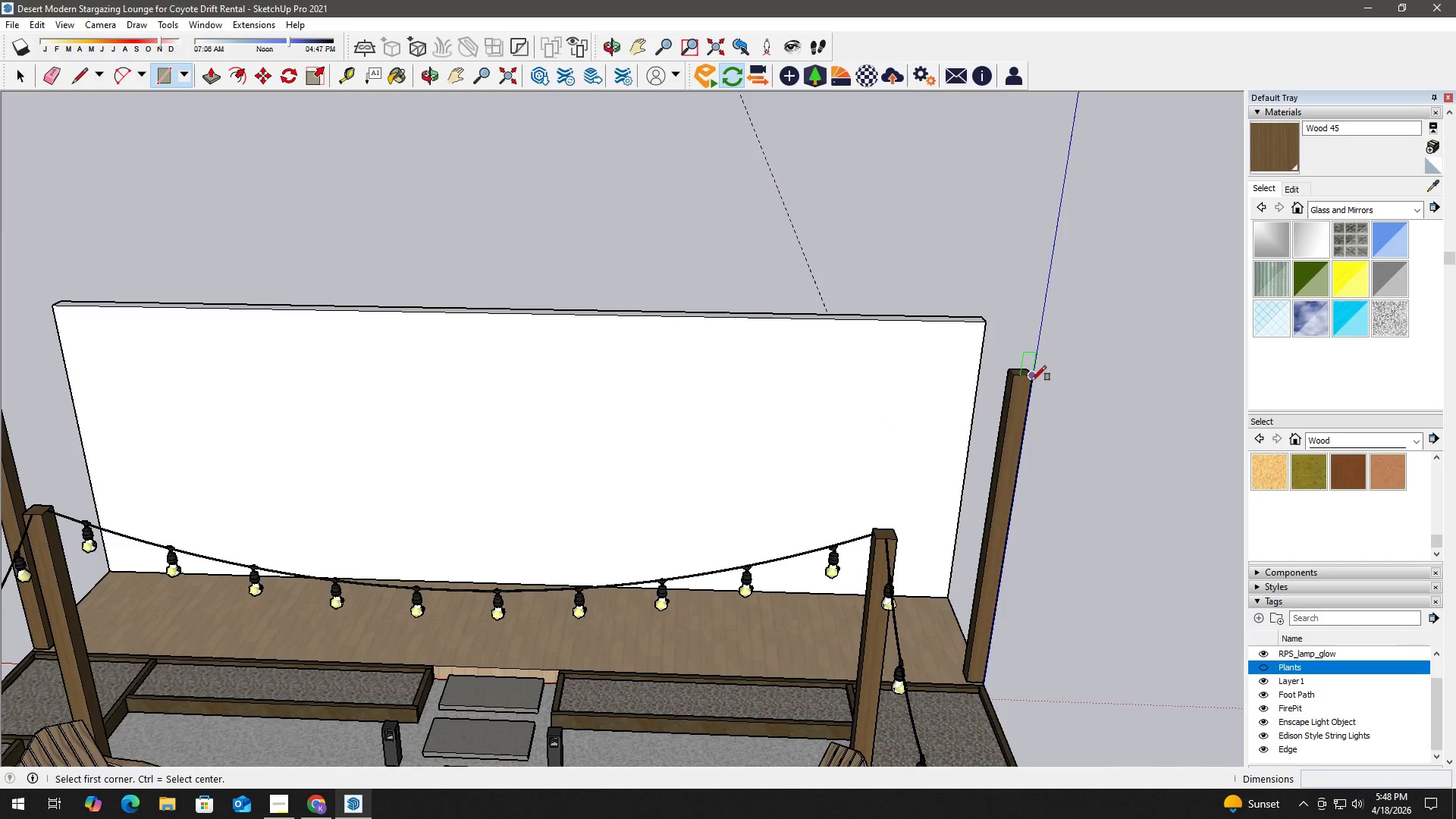 
left_click_drag(start_coordinate=[1031, 381], to_coordinate=[1009, 378])
 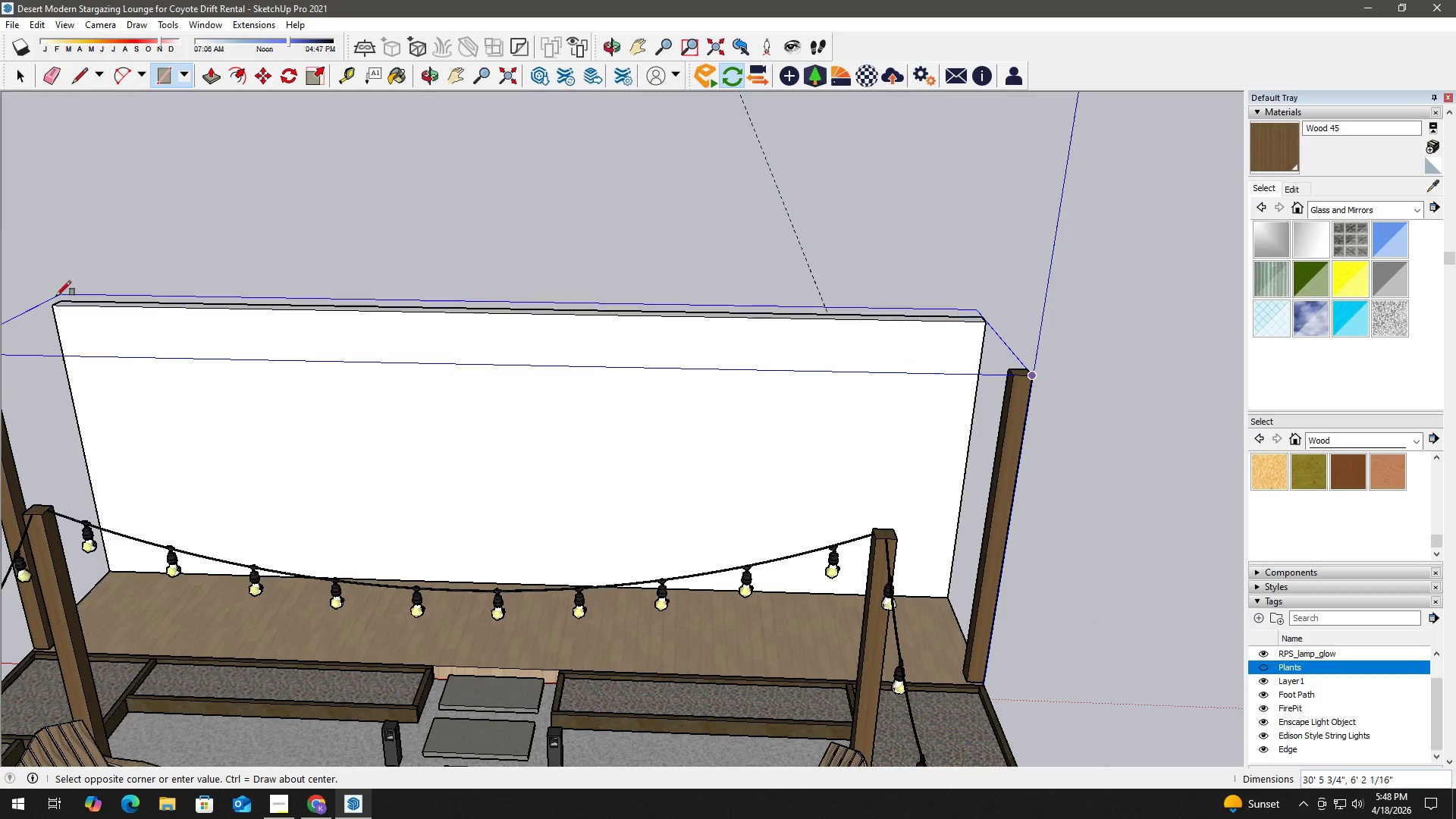 
scroll: coordinate [46, 297], scroll_direction: up, amount: 1.0
 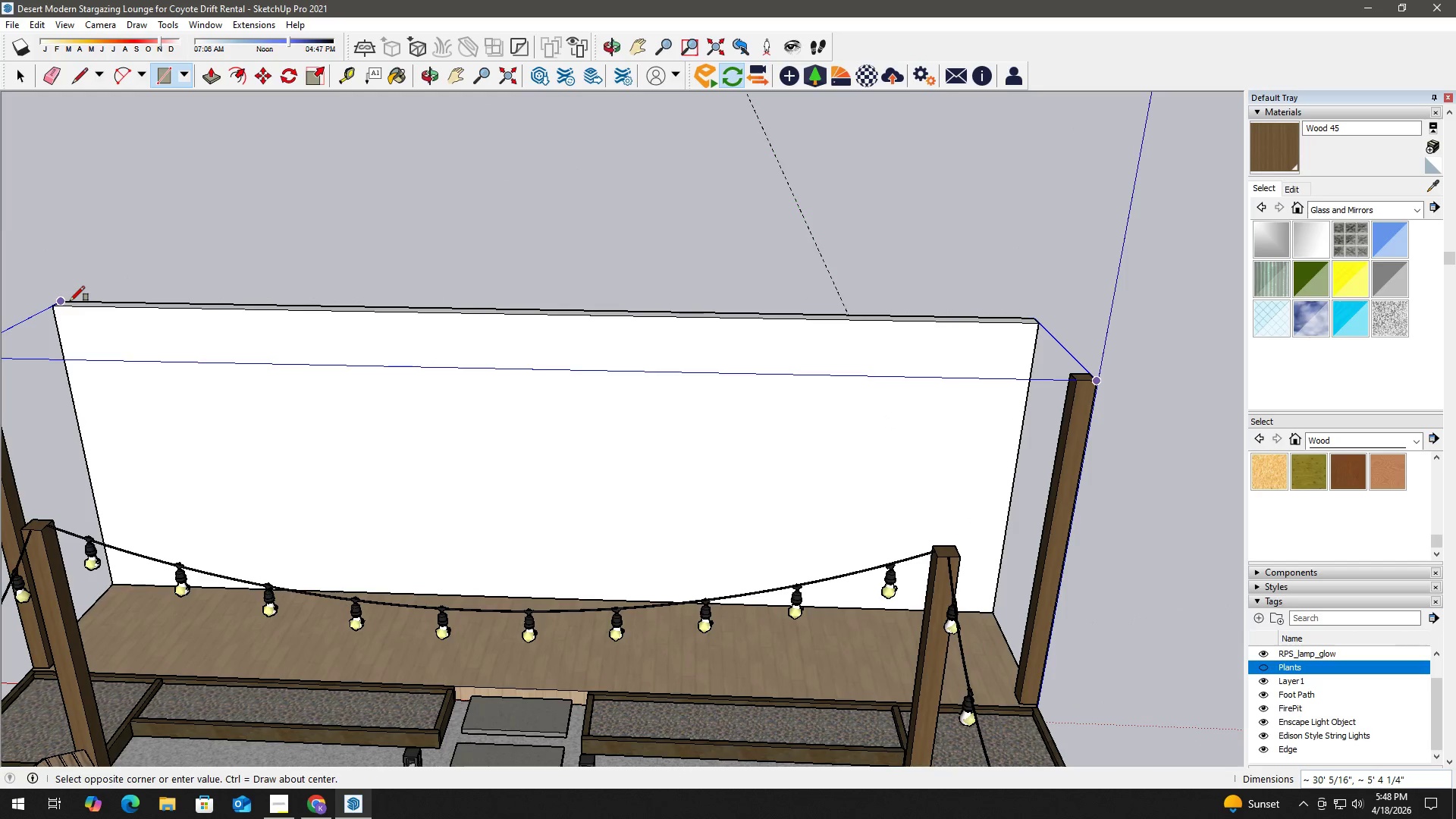 
left_click([70, 301])
 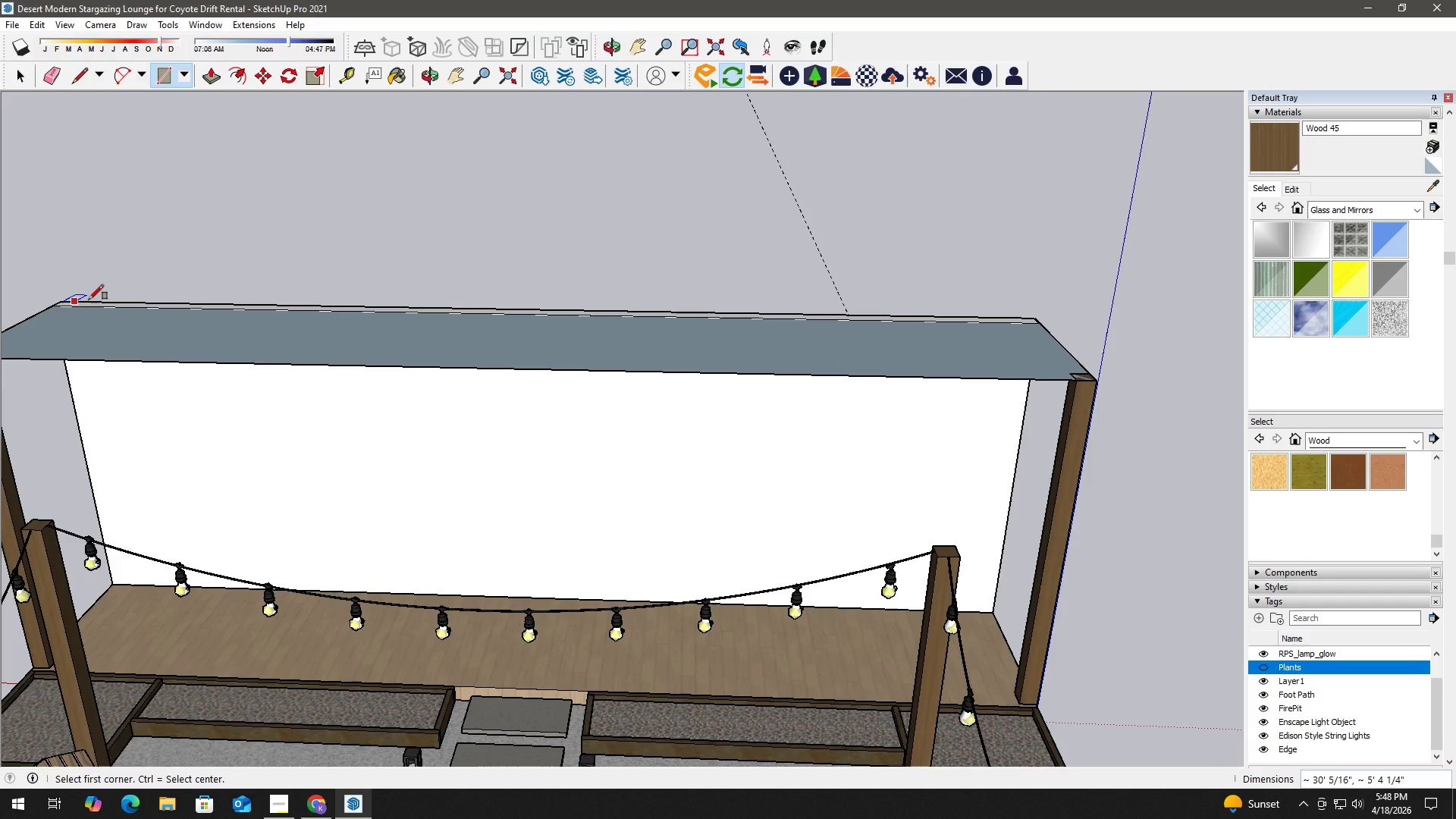 
key(Space)
 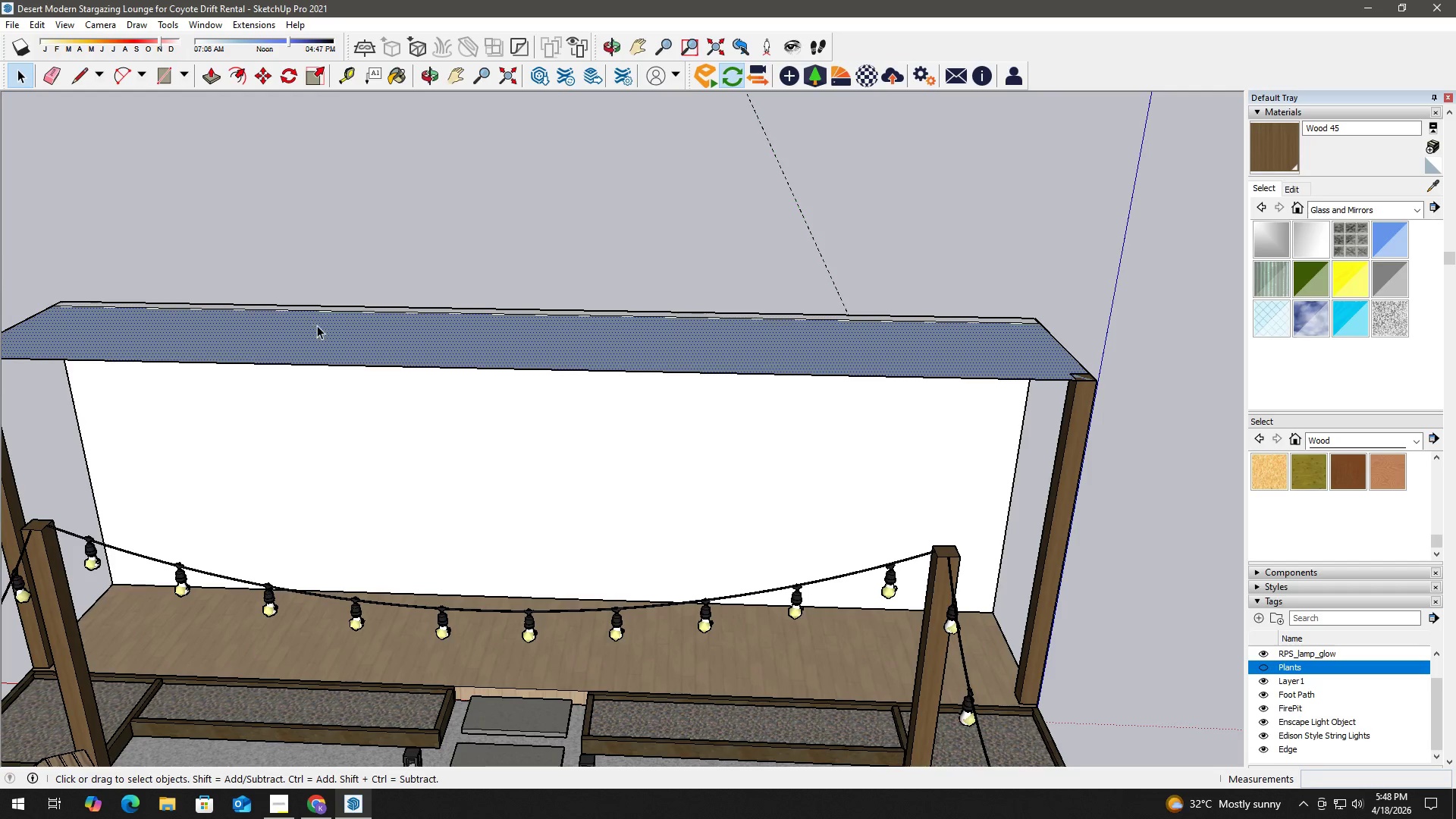 
key(P)
 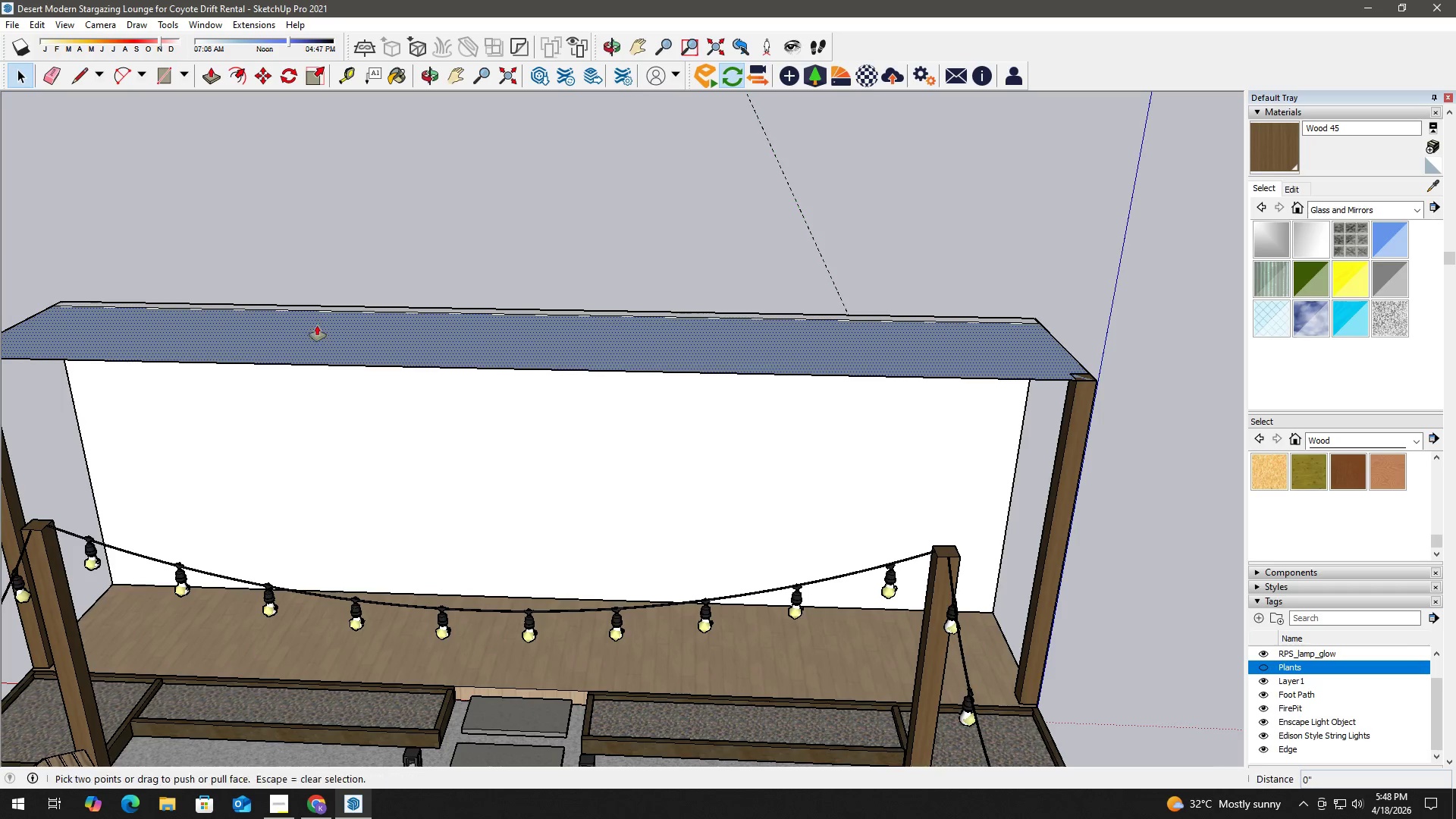 
left_click([317, 325])
 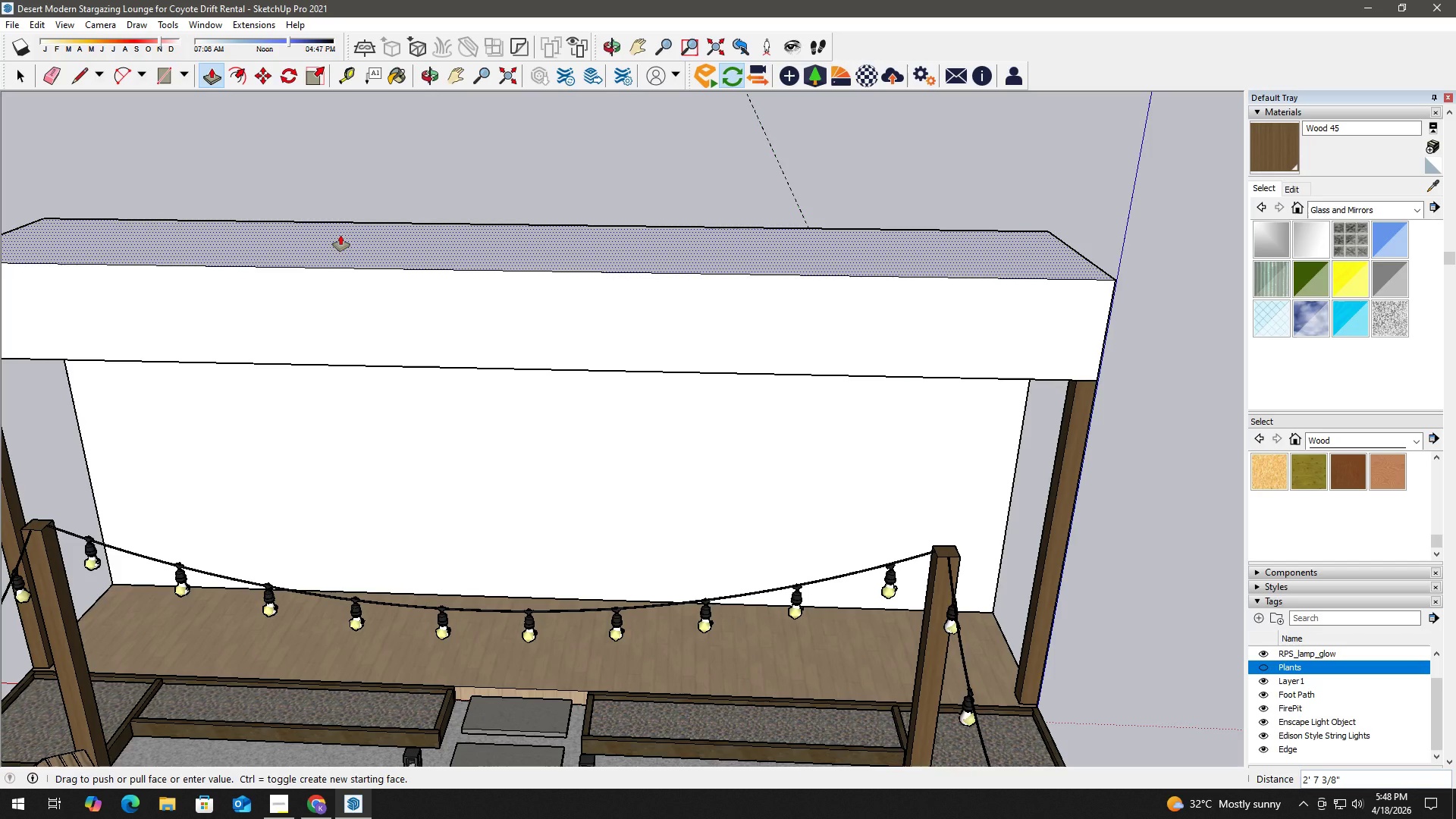 
left_click([340, 235])
 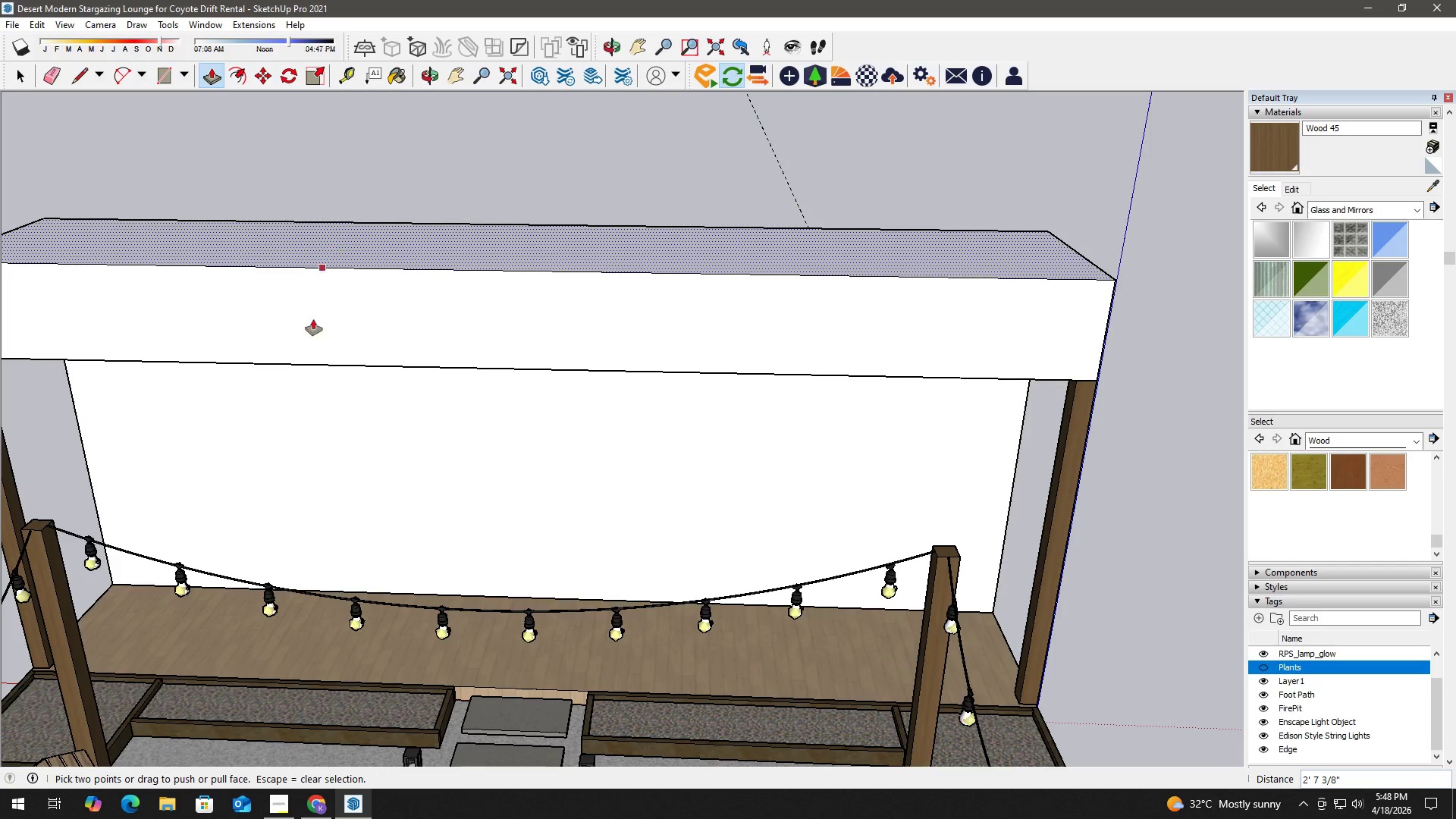 
key(Space)
 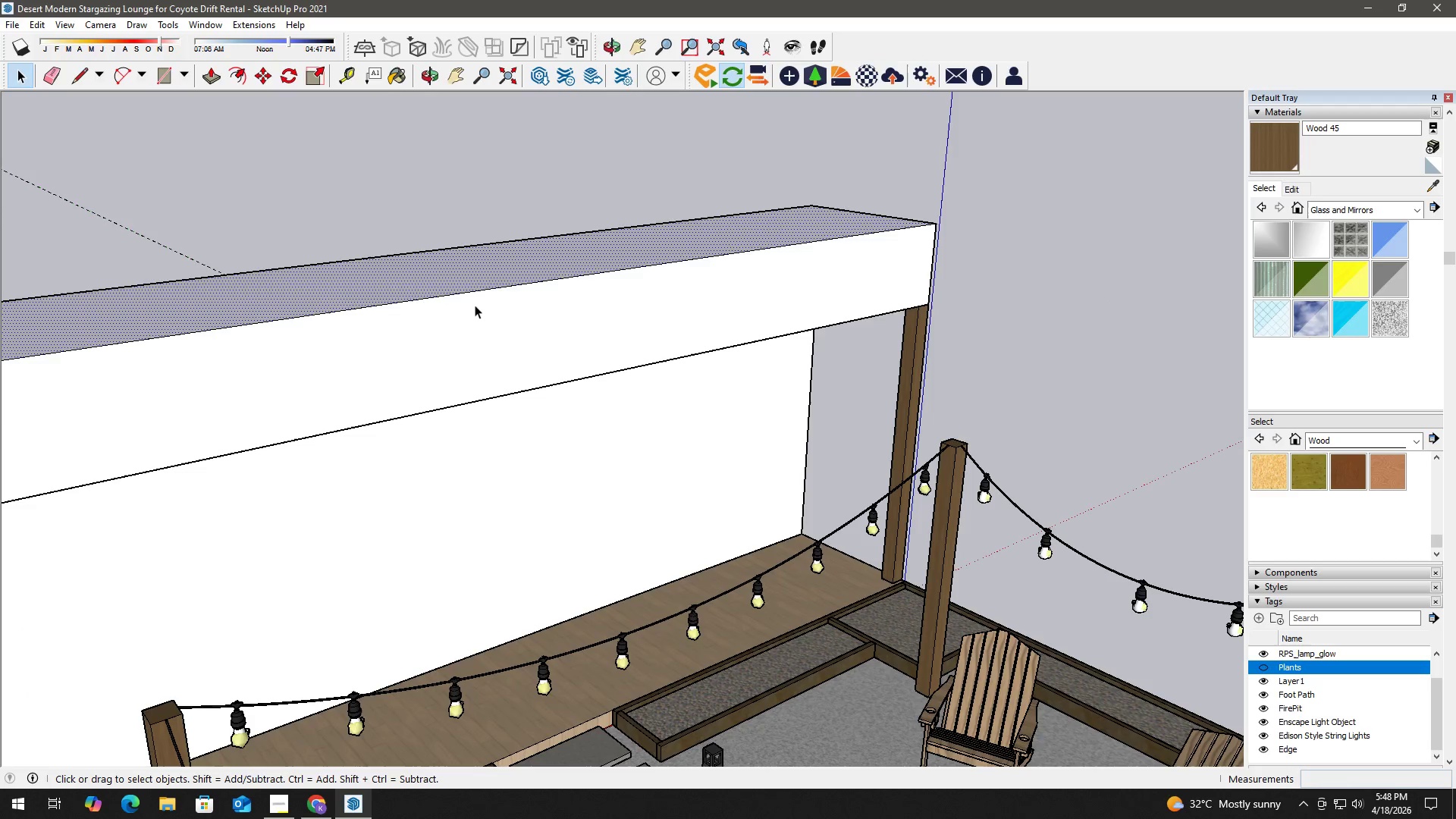 
double_click([474, 305])
 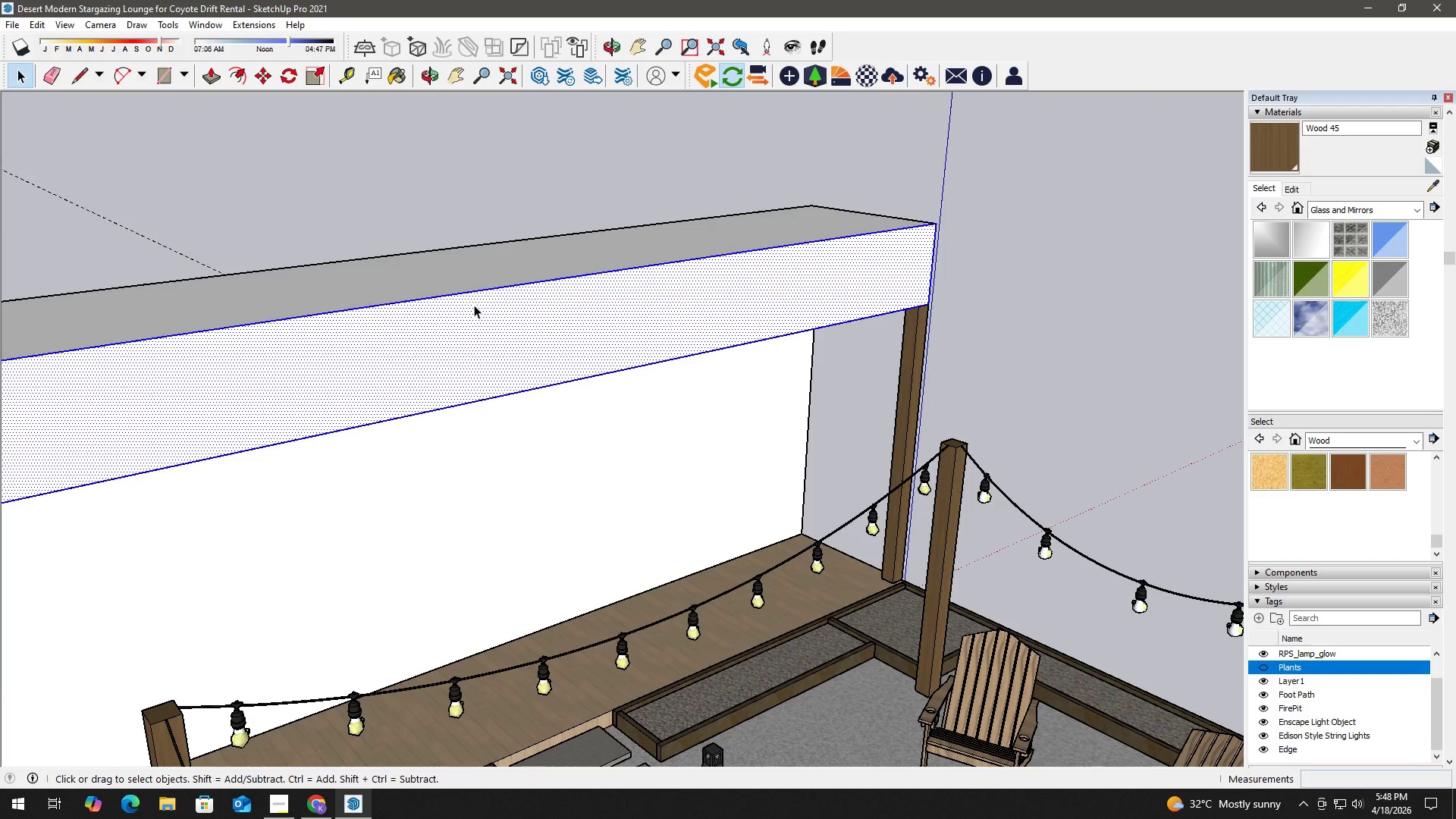 
triple_click([474, 305])
 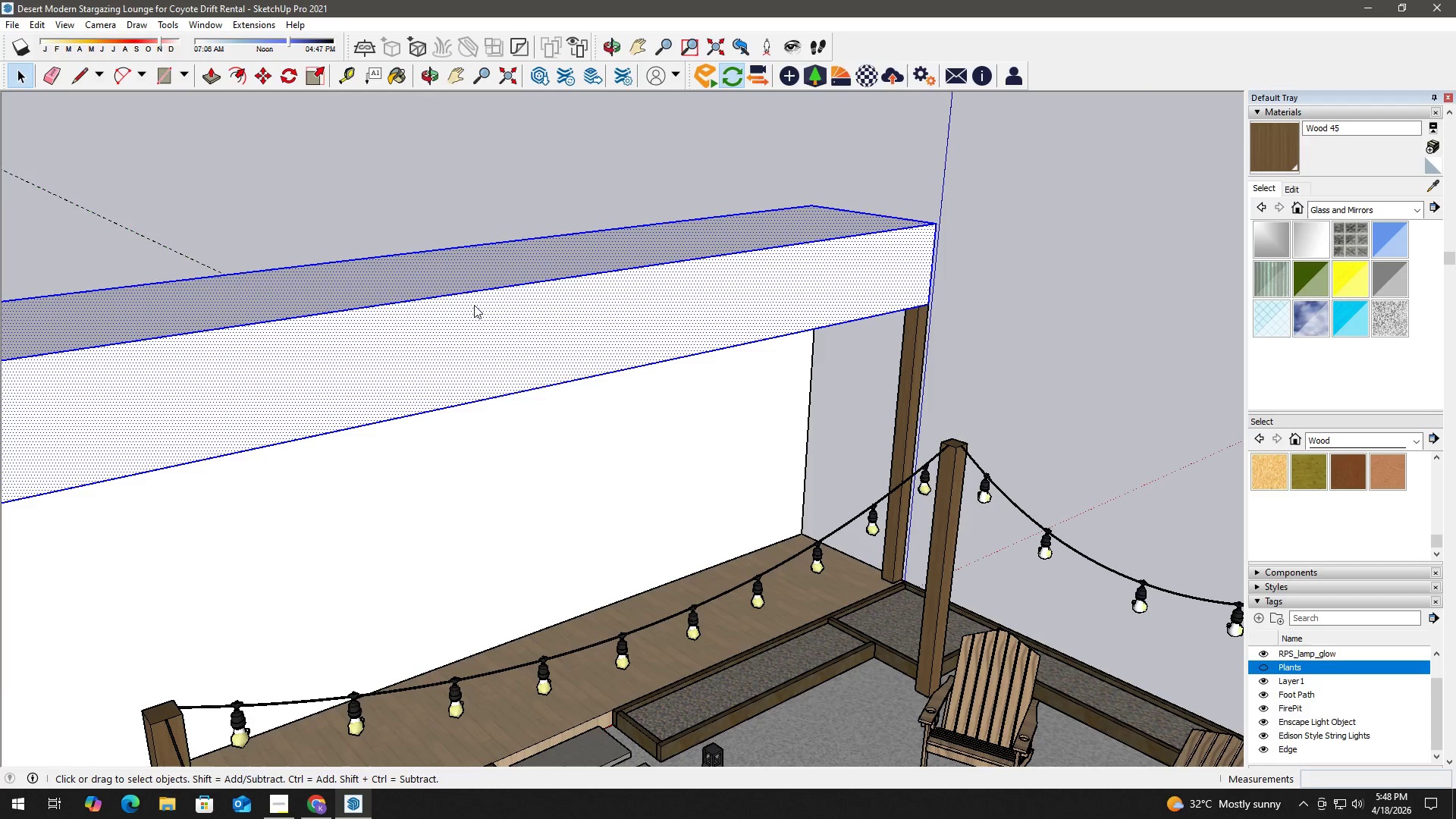 
right_click([474, 305])
 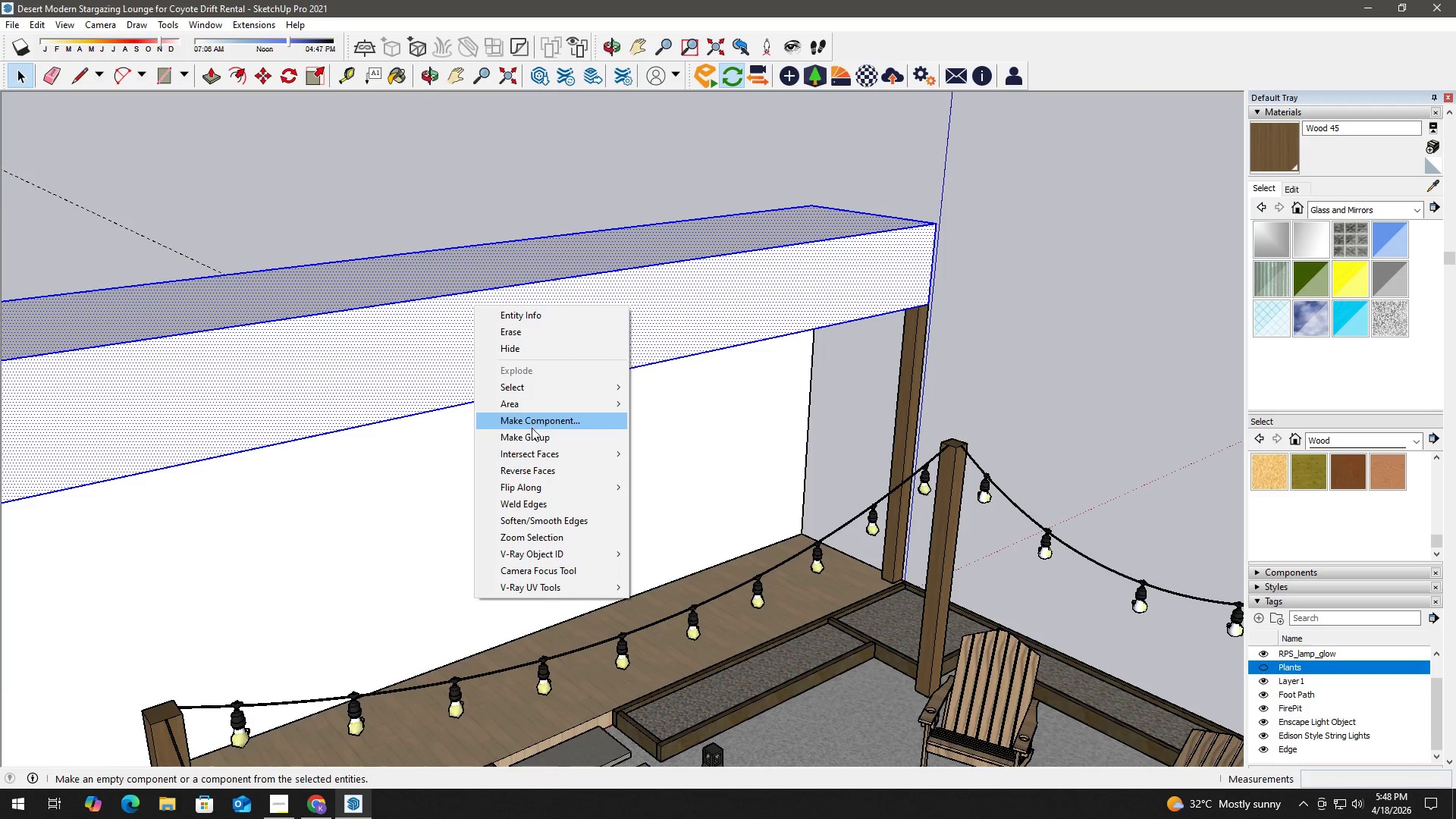 
left_click([533, 433])
 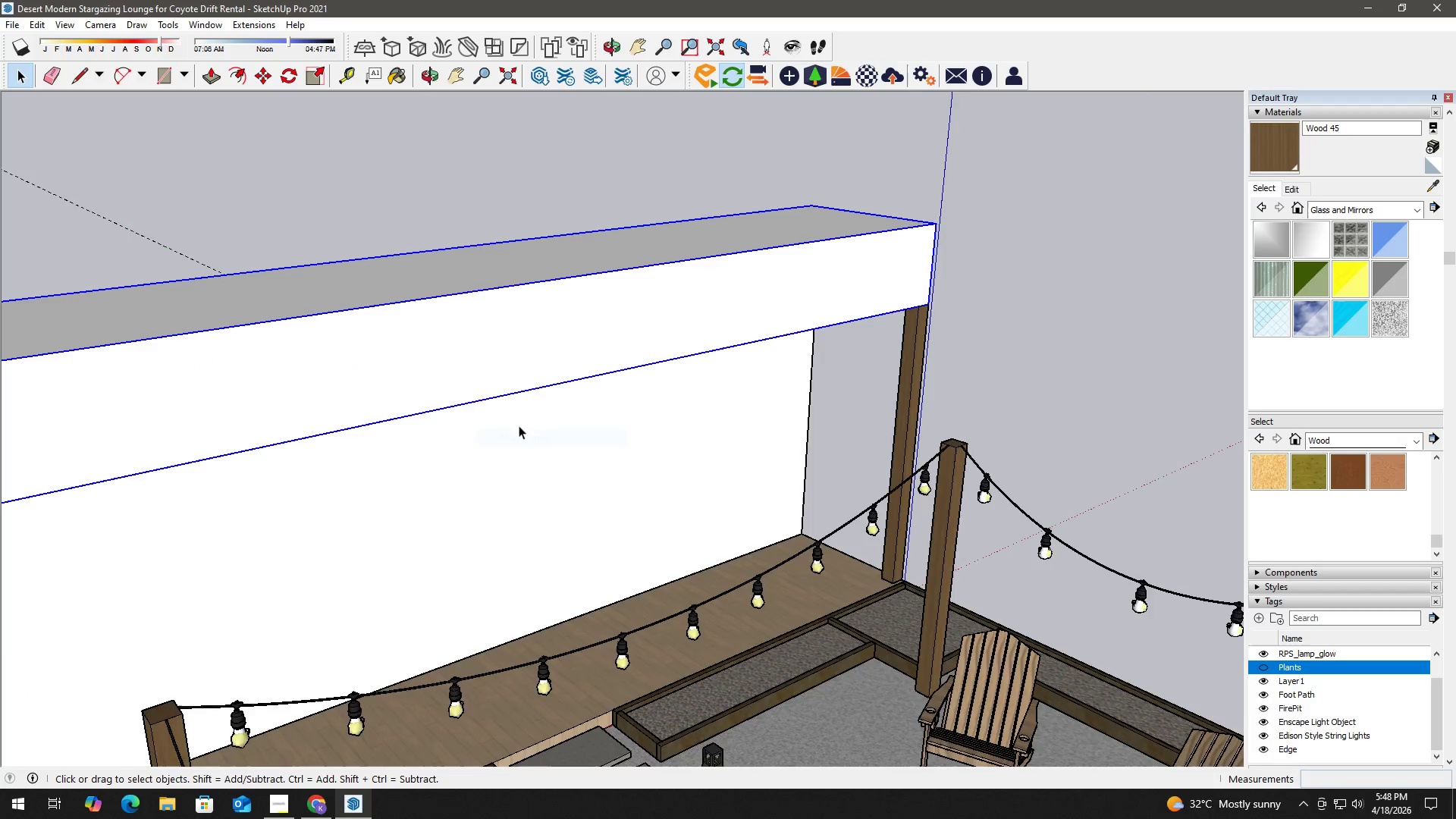 
left_click([536, 429])
 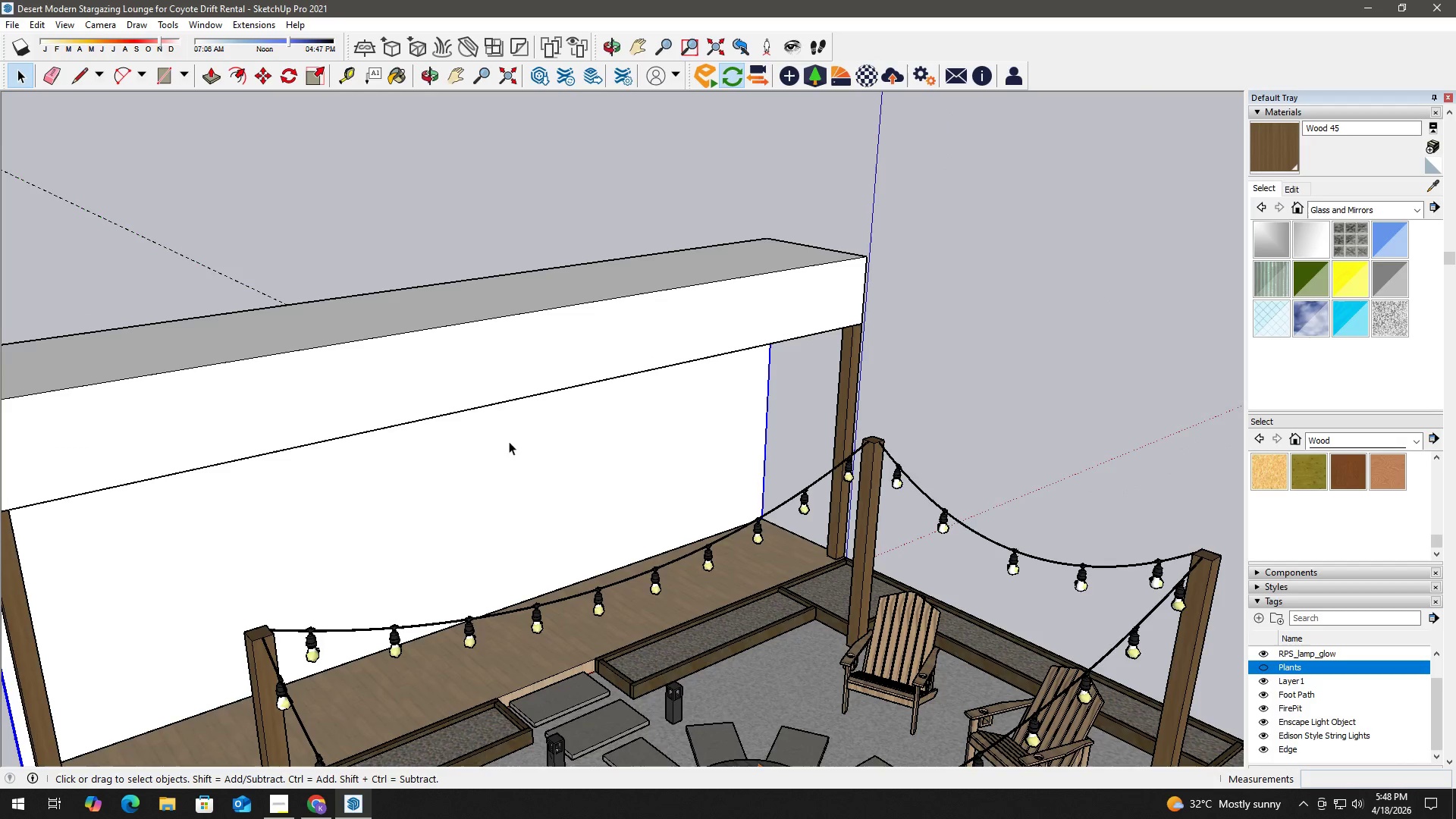 
scroll: coordinate [598, 394], scroll_direction: down, amount: 5.0
 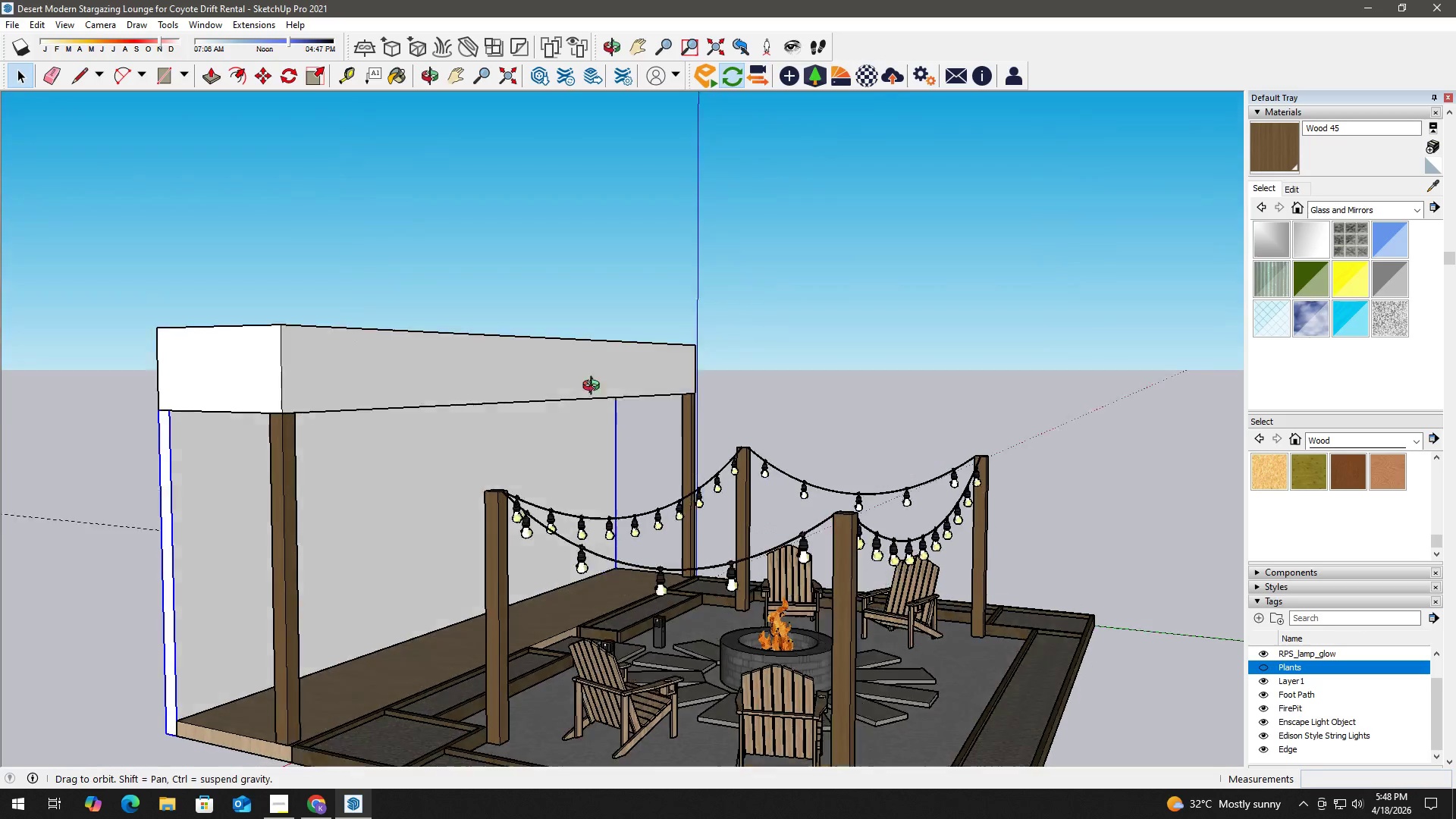 
key(H)
 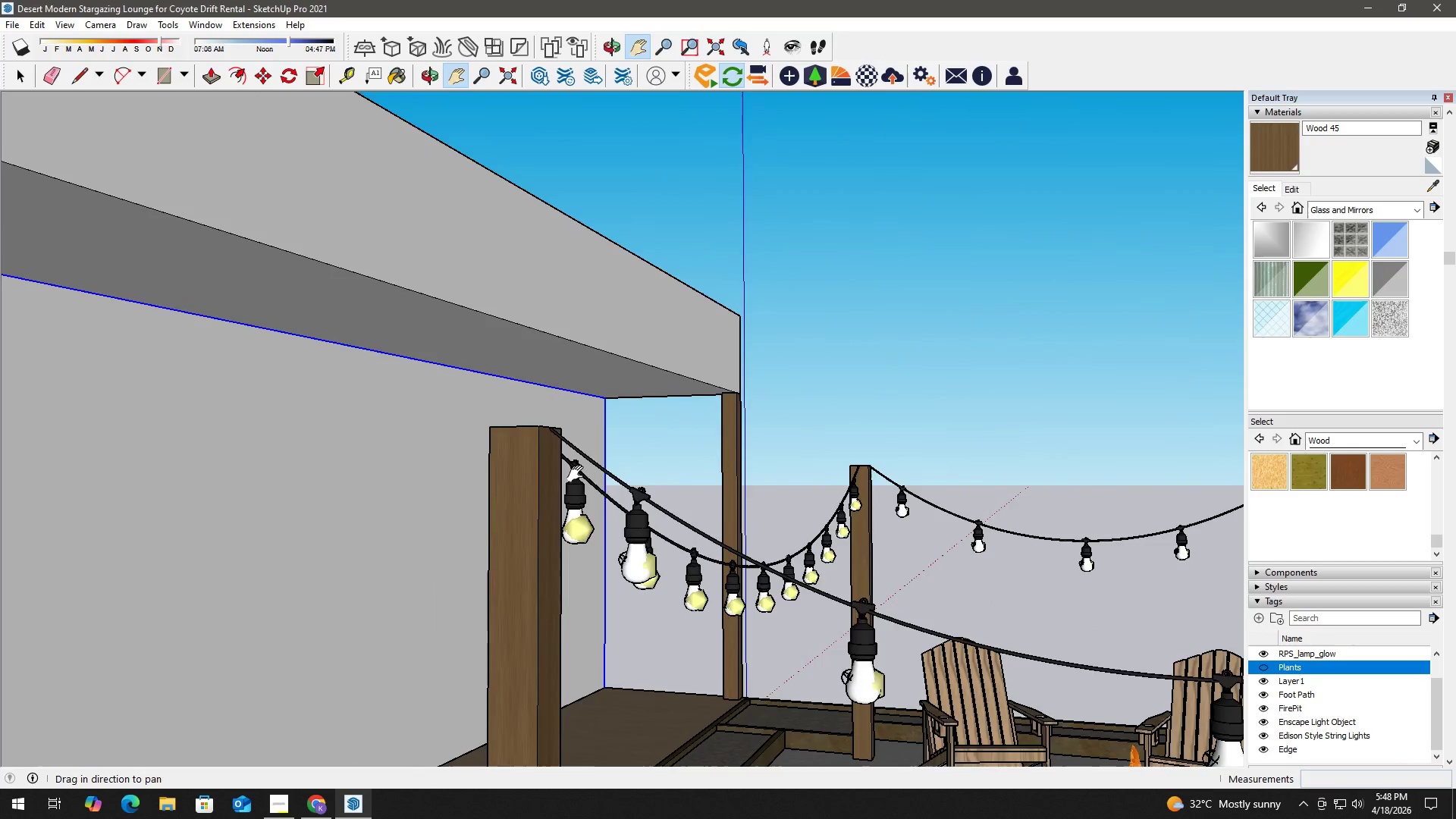 
scroll: coordinate [551, 472], scroll_direction: up, amount: 5.0
 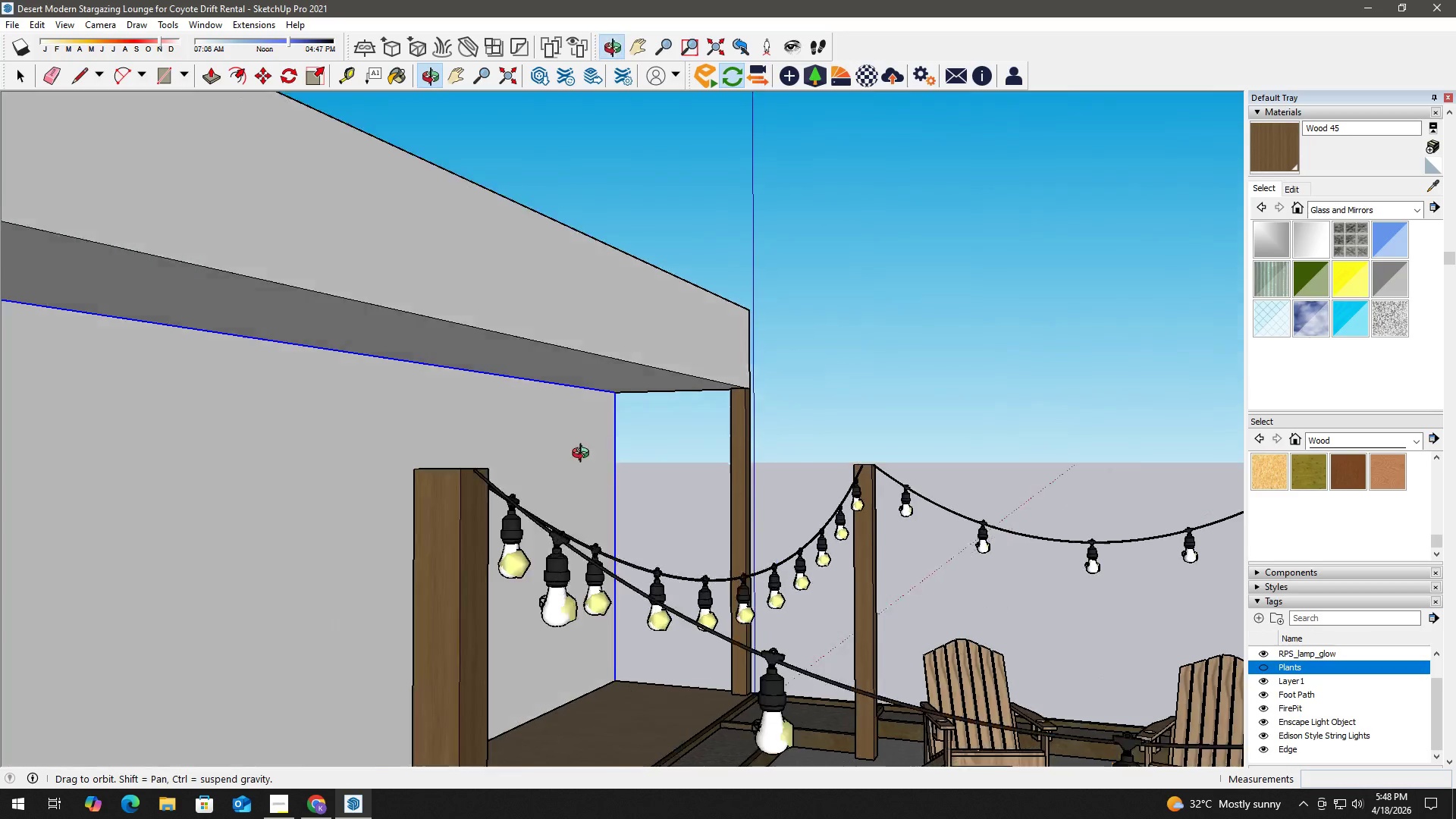 
left_click_drag(start_coordinate=[579, 474], to_coordinate=[650, 401])
 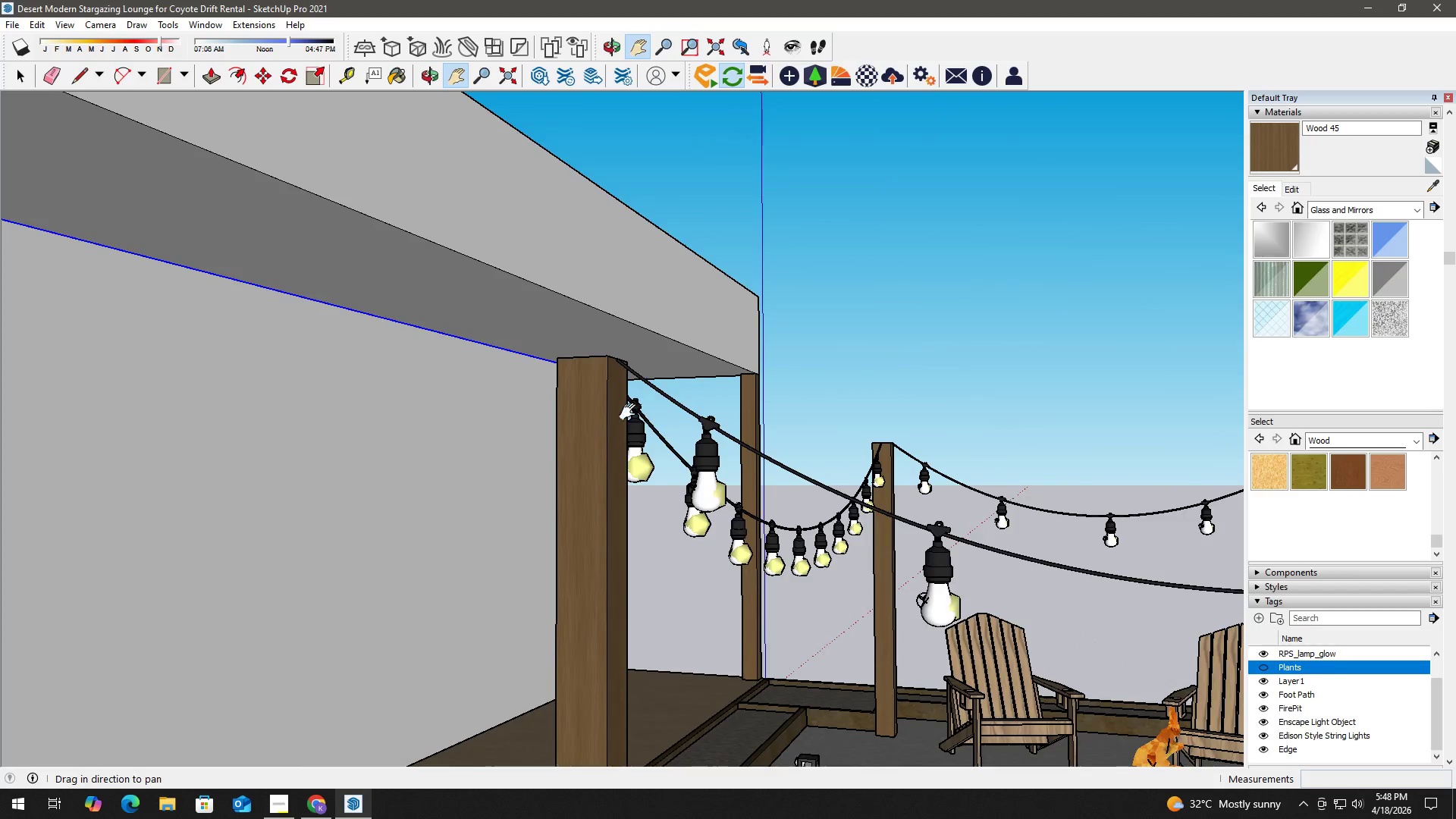 
scroll: coordinate [579, 405], scroll_direction: down, amount: 13.0
 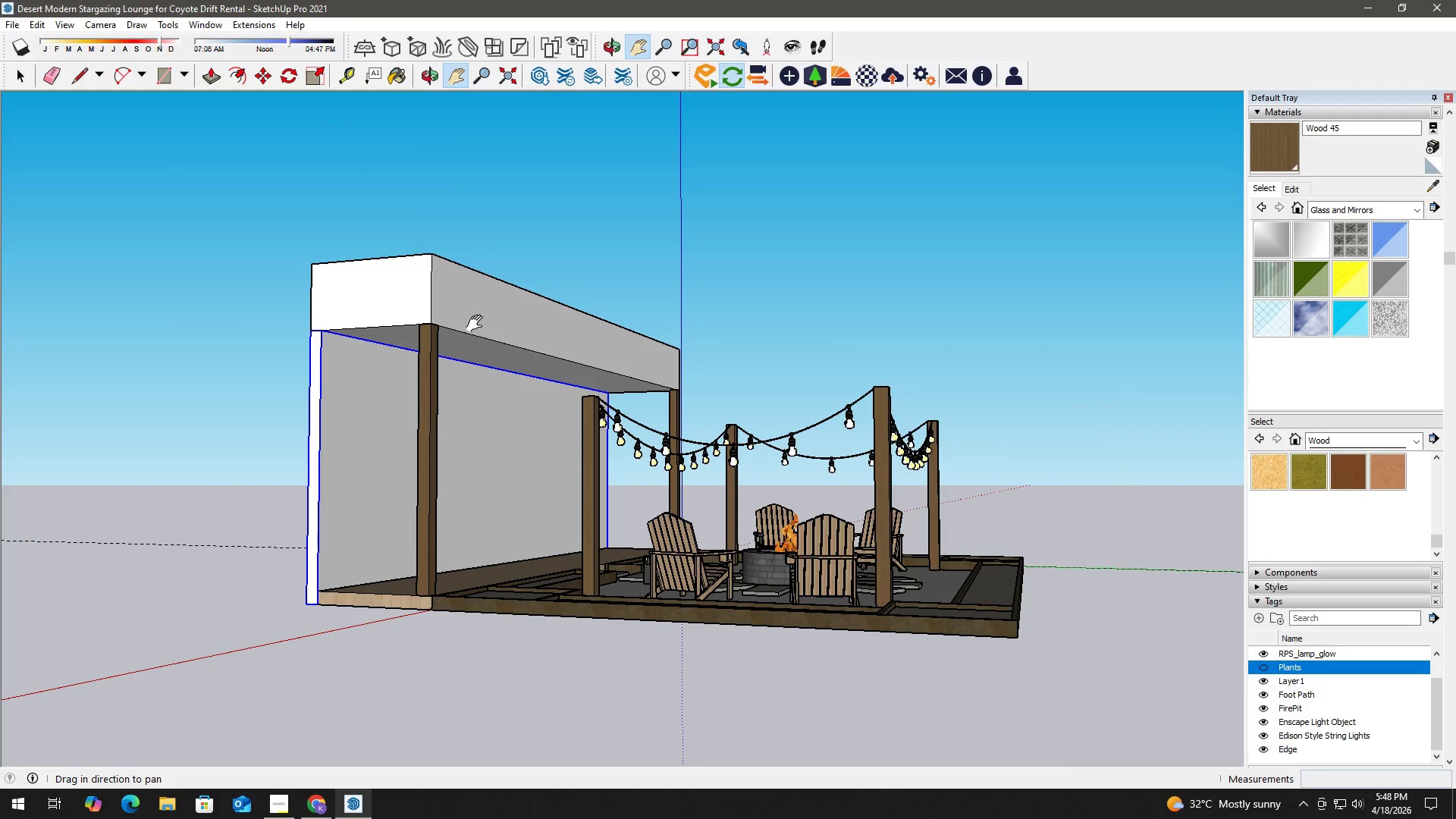 
key(Space)
 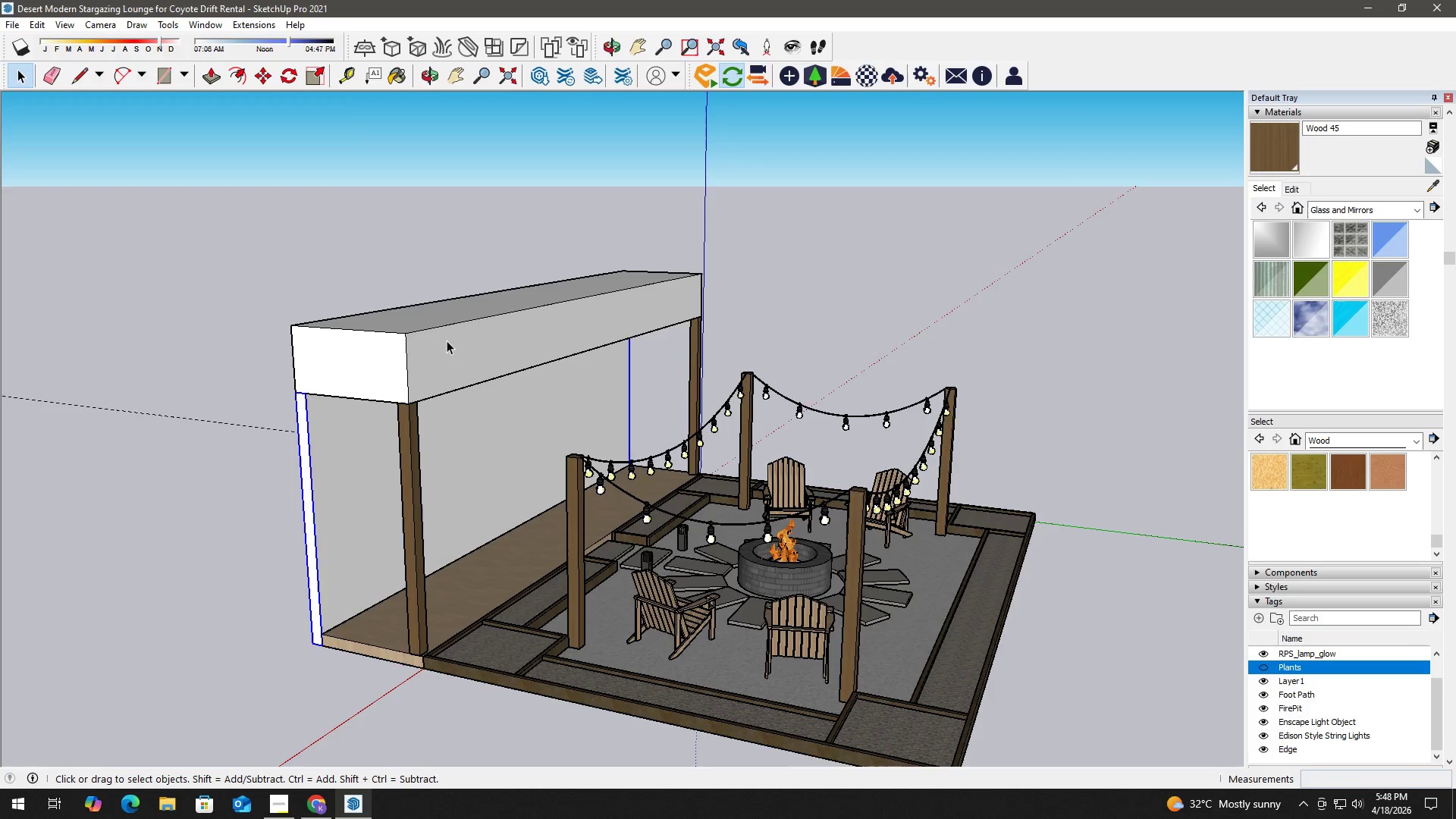 
left_click([447, 340])
 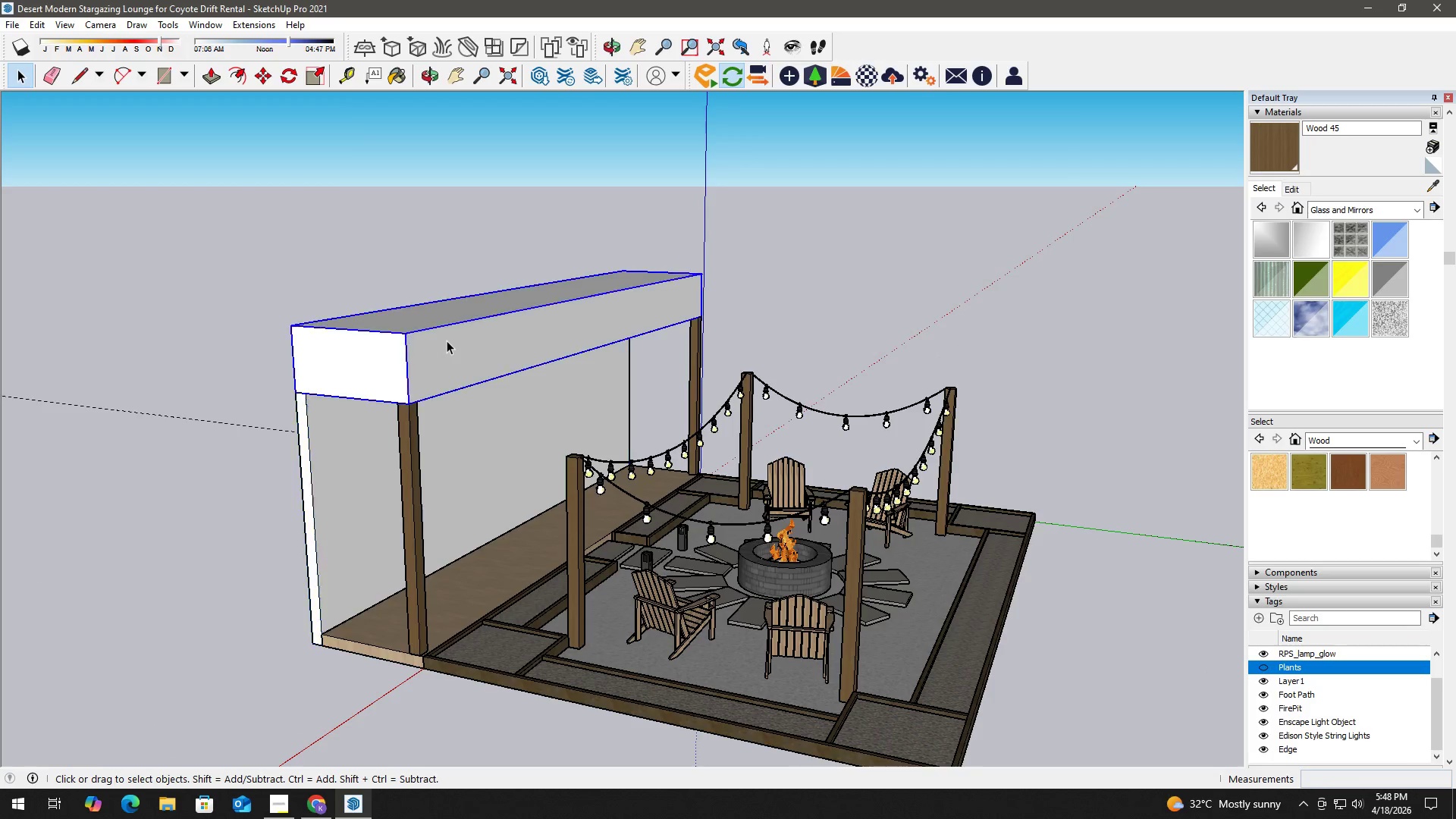 
double_click([447, 340])
 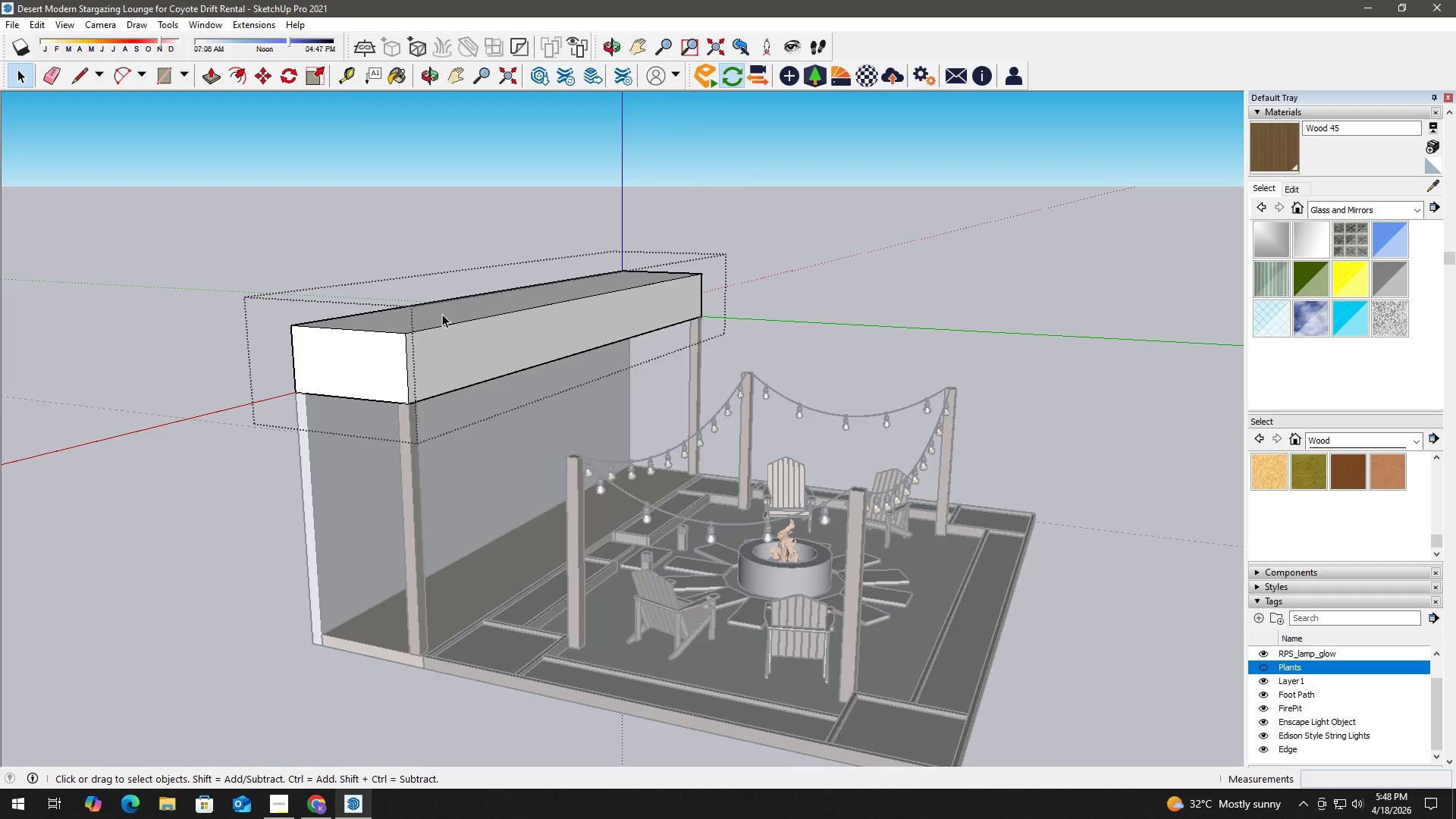 
triple_click([447, 309])
 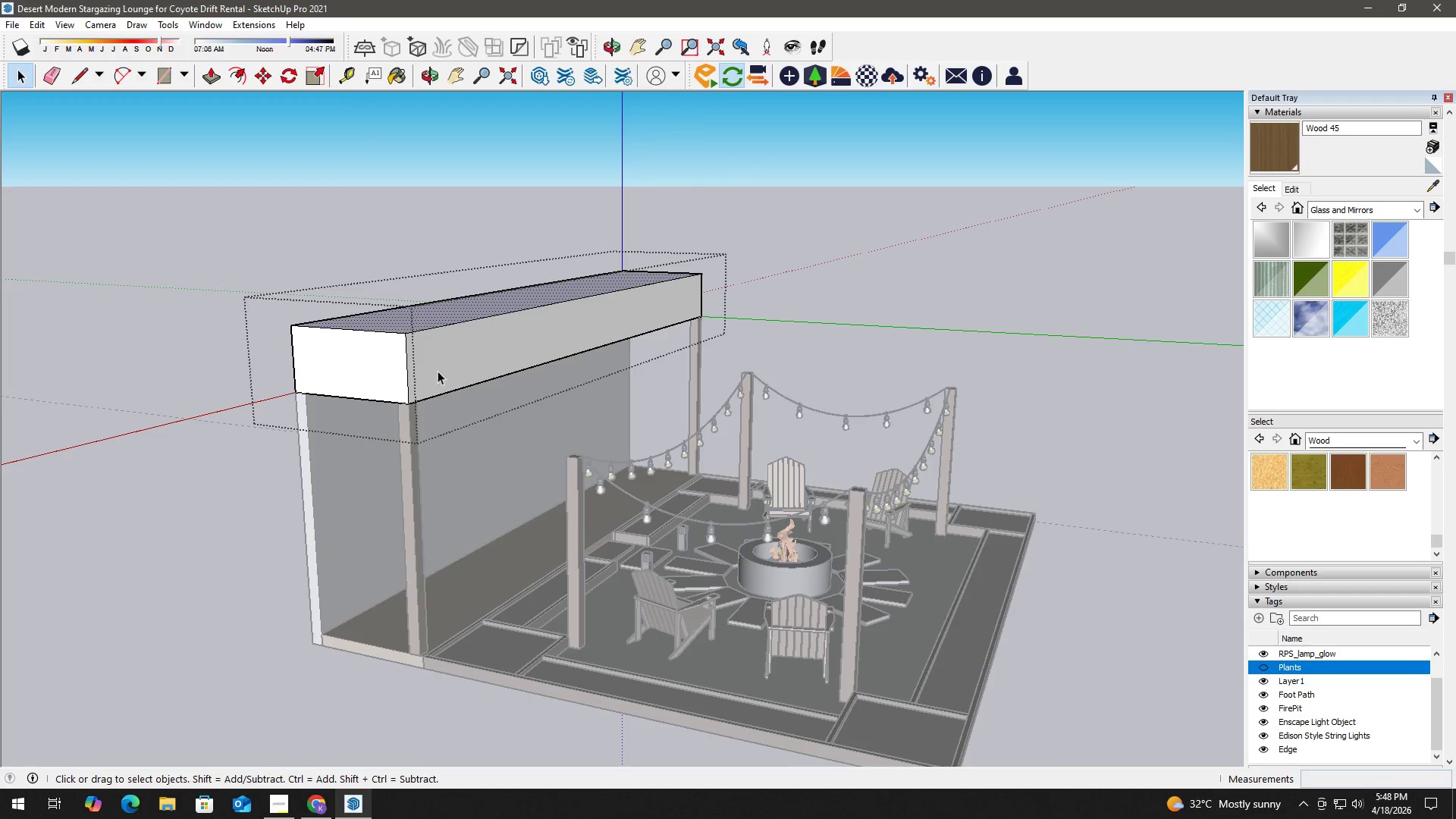 
key(Space)
 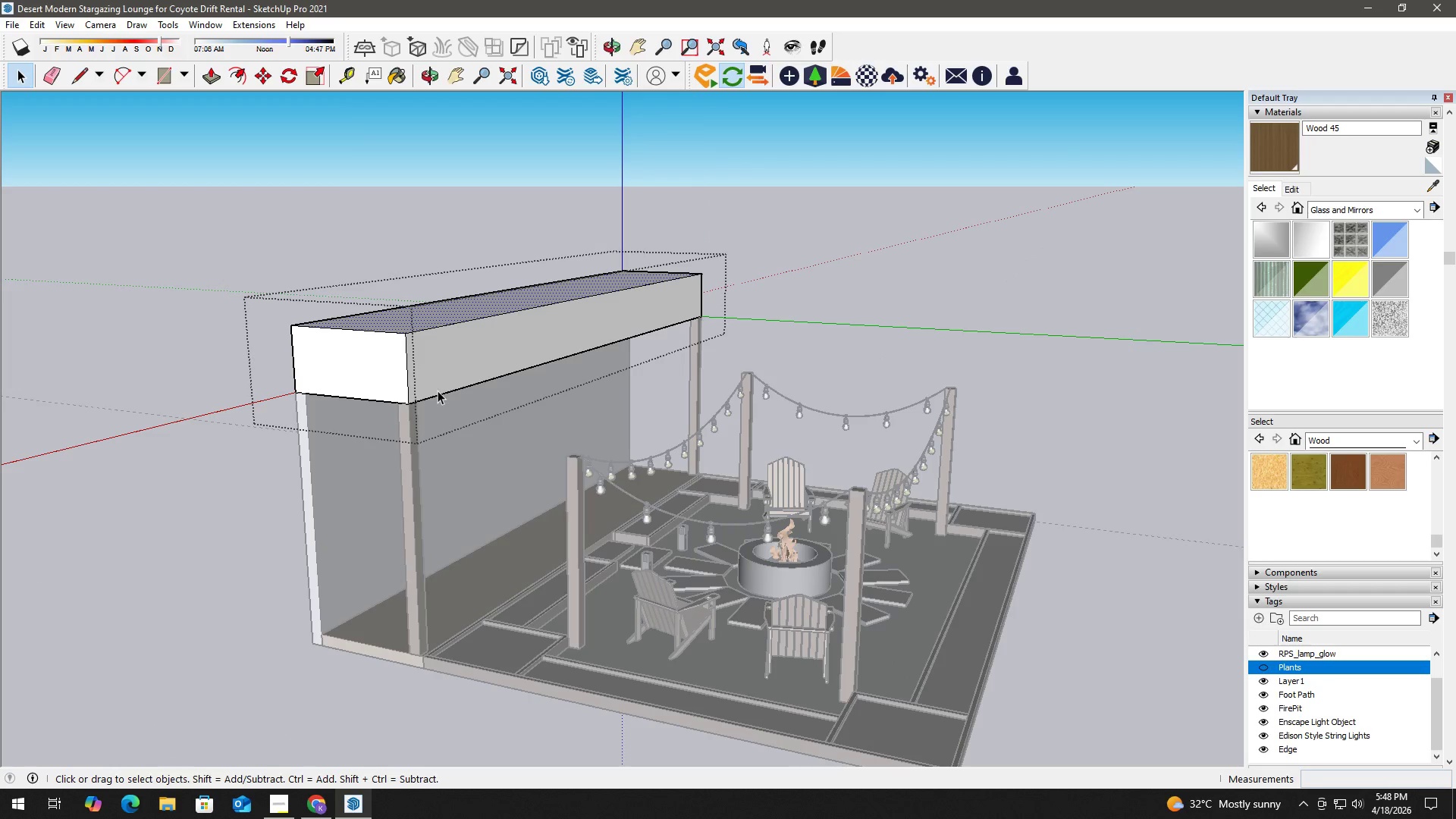 
key(T)
 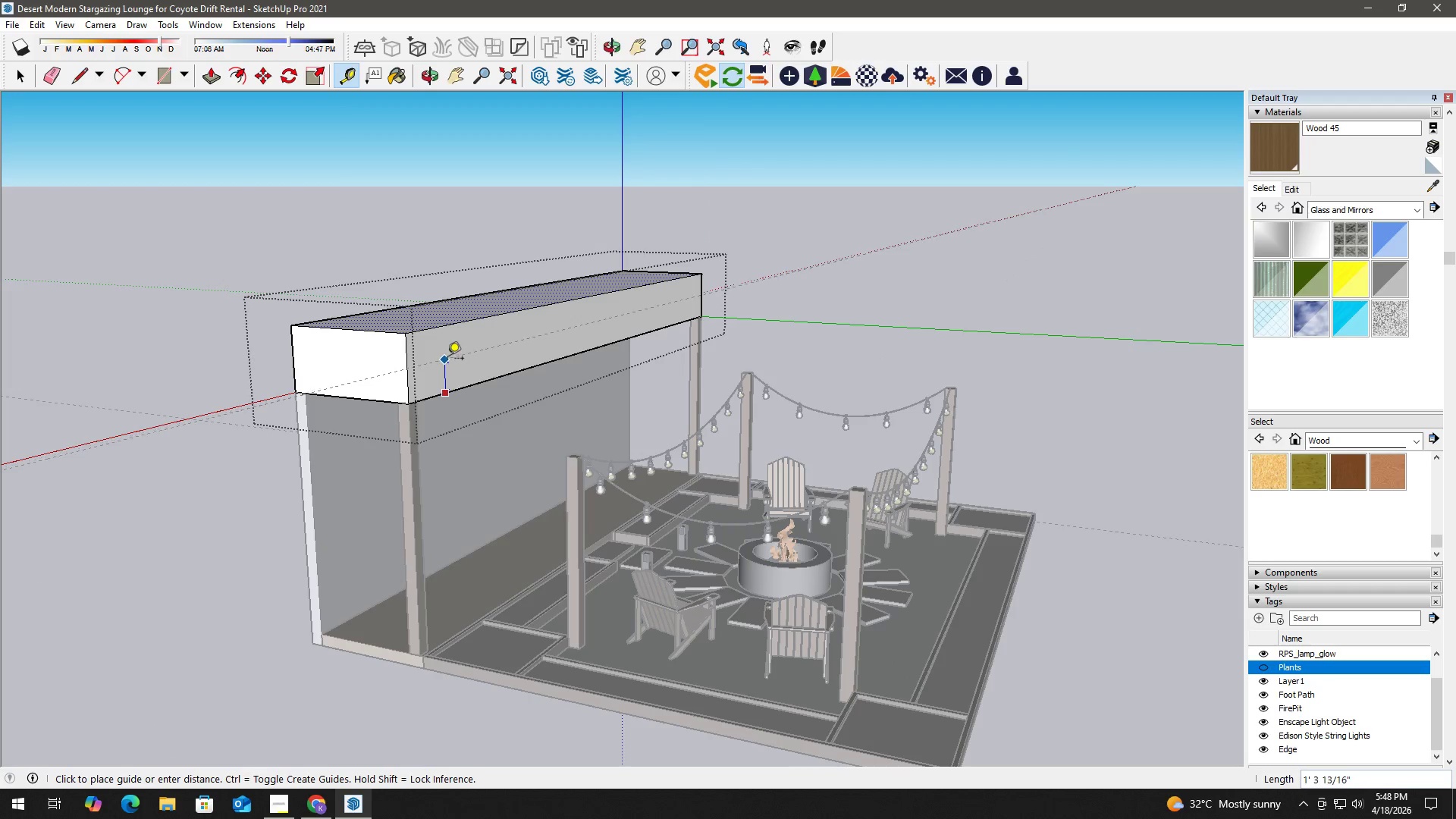 
key(Numpad6)
 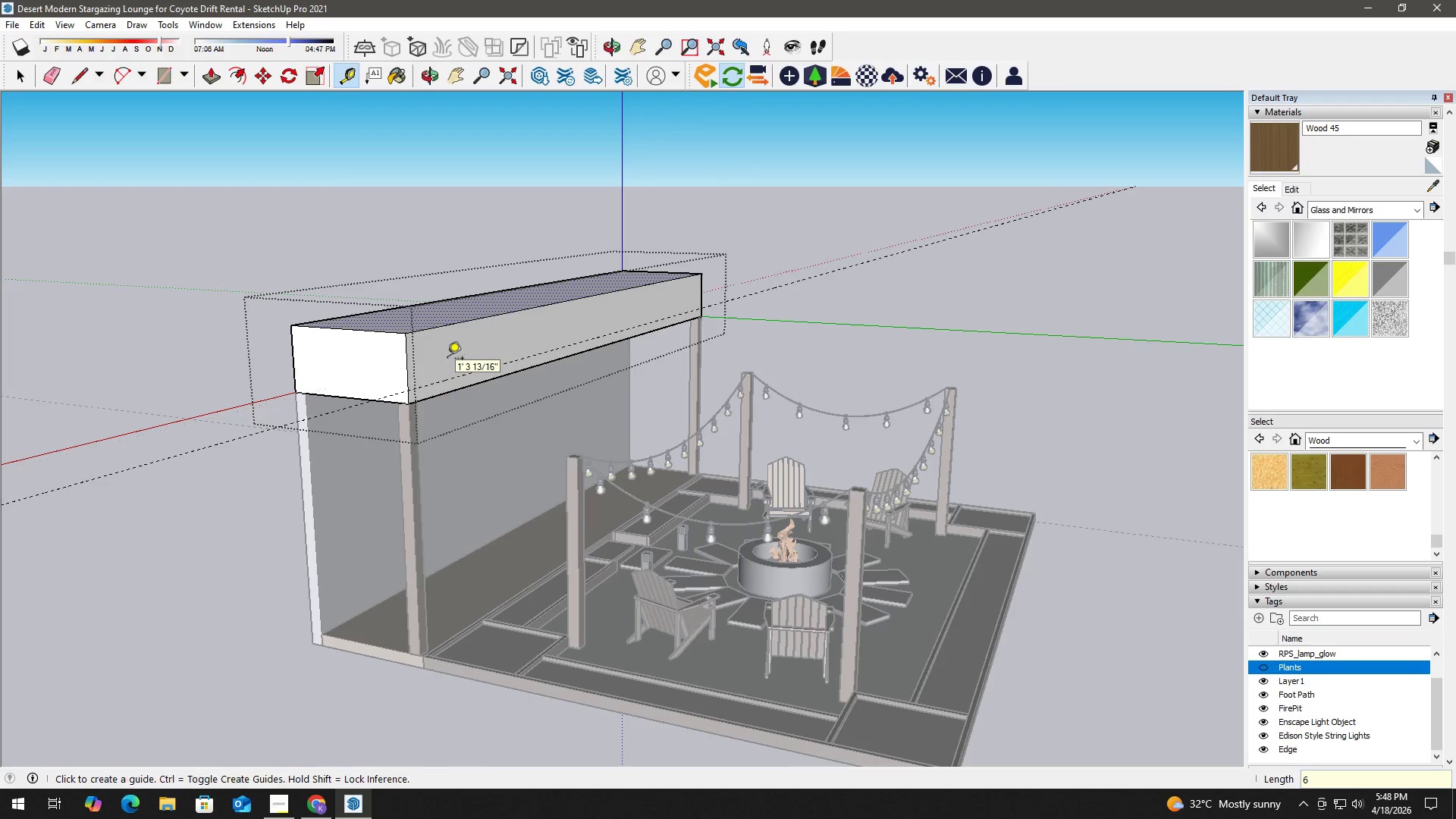 
key(NumpadEnter)
 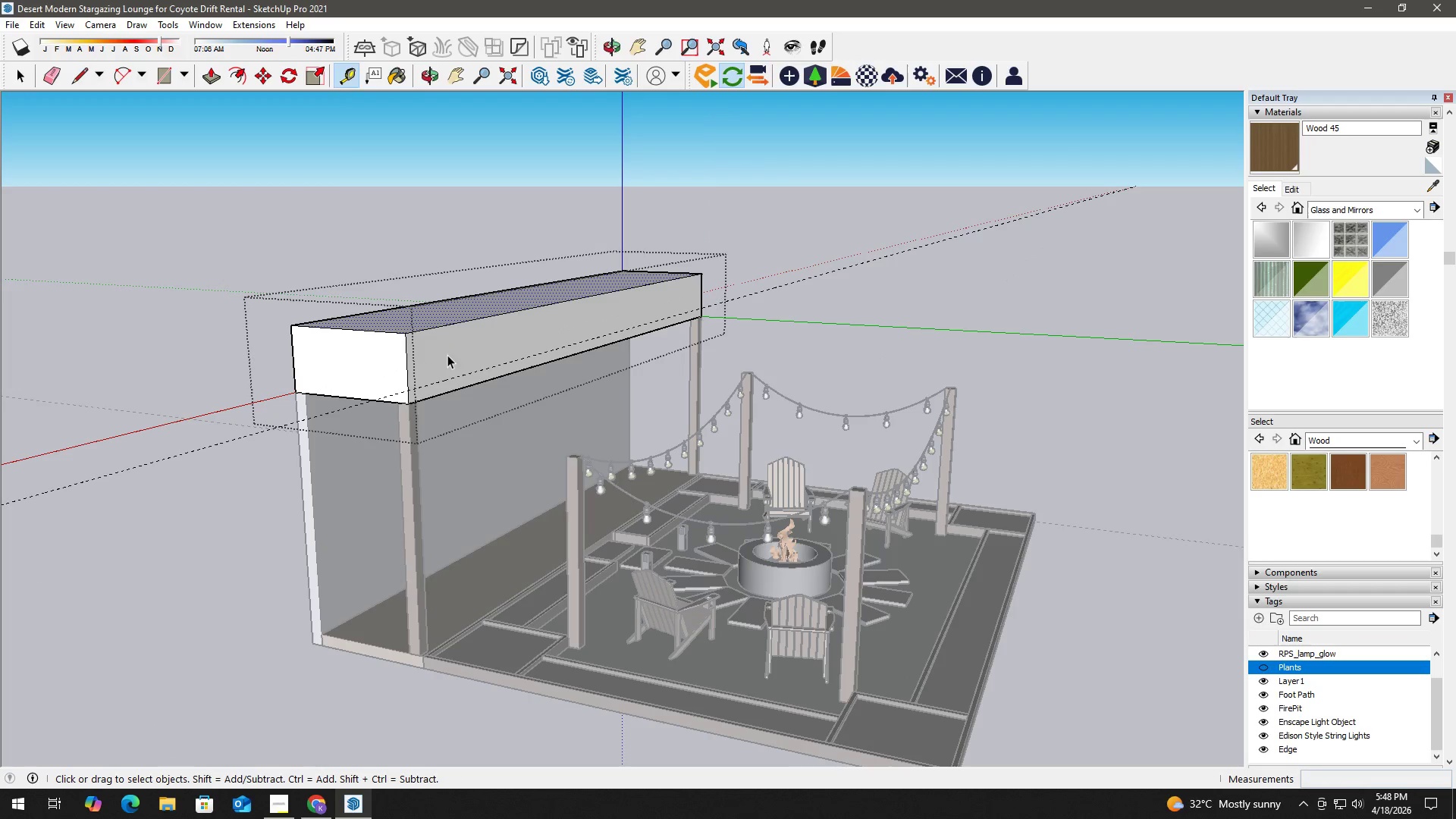 
key(Space)
 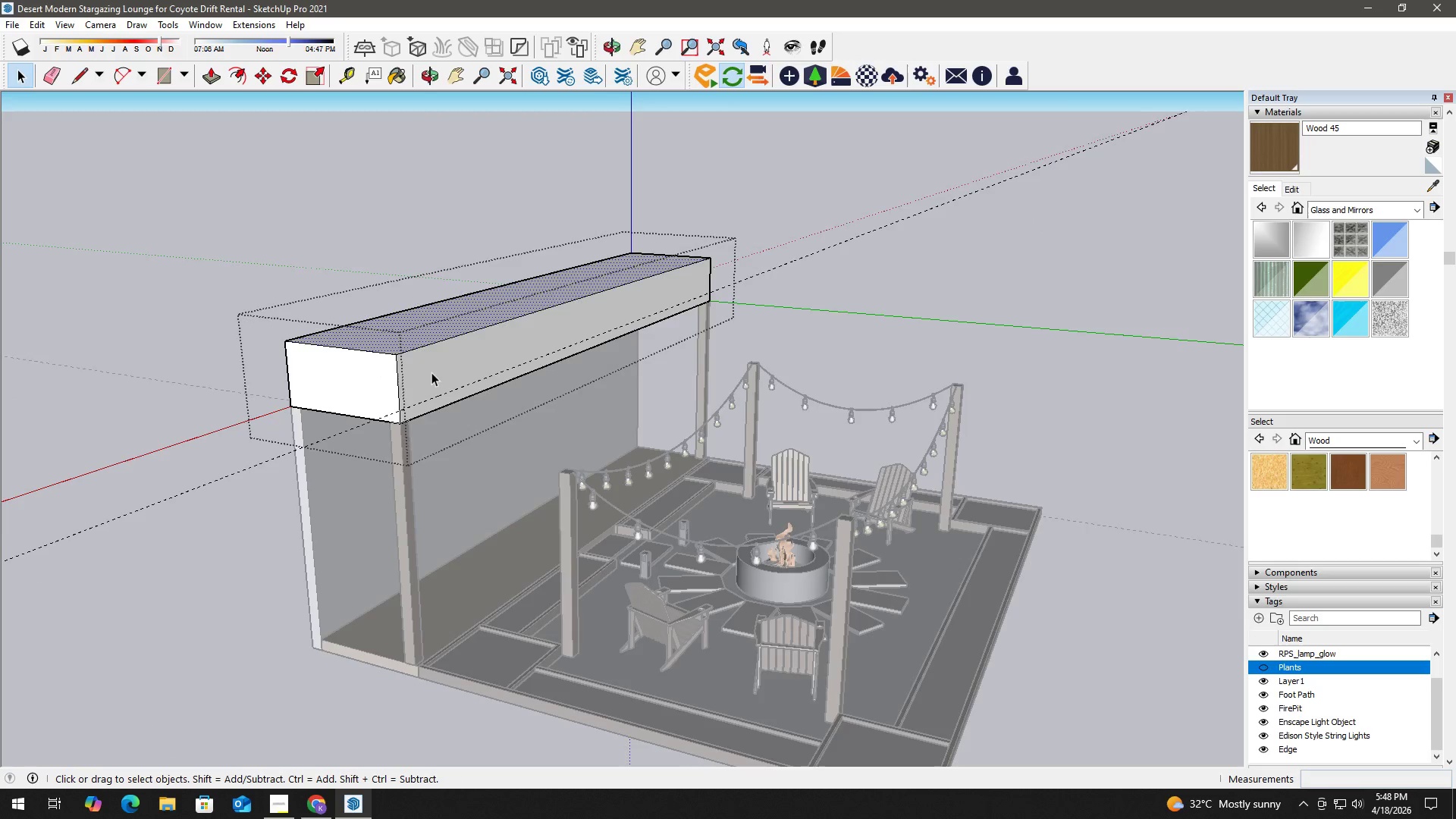 
key(Control+Z)
 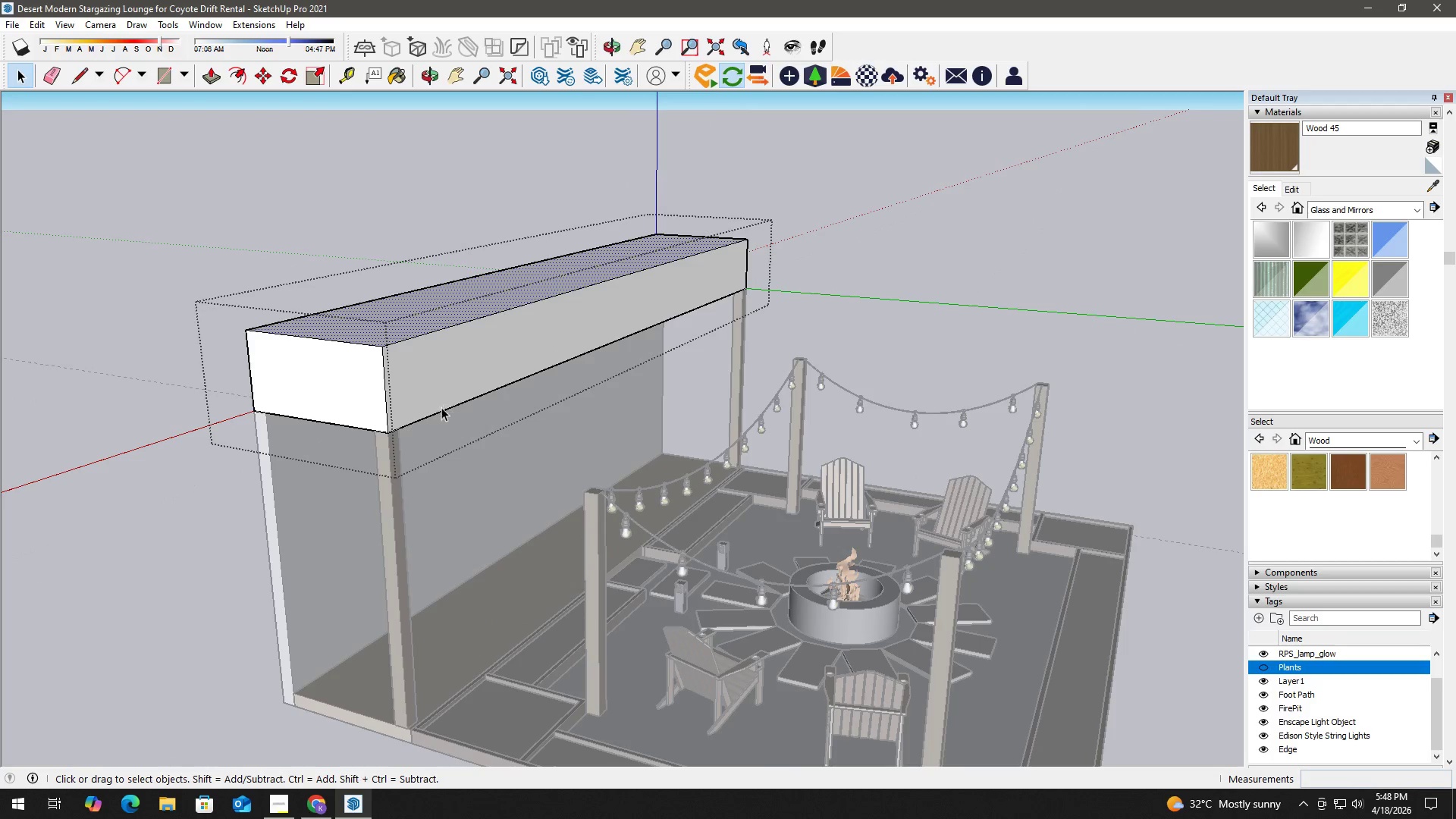 
key(Space)
 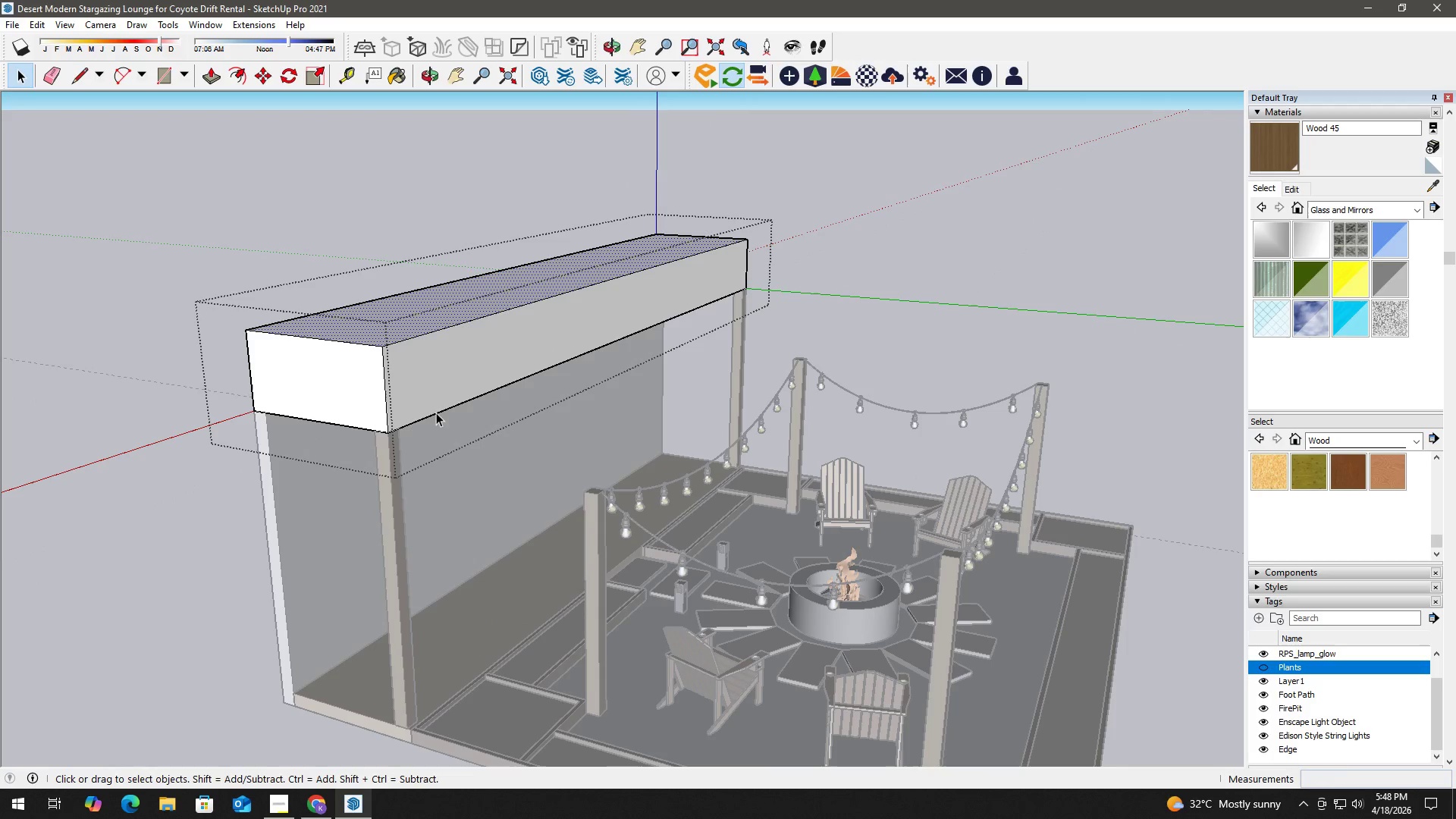 
scroll: coordinate [448, 390], scroll_direction: up, amount: 2.0
 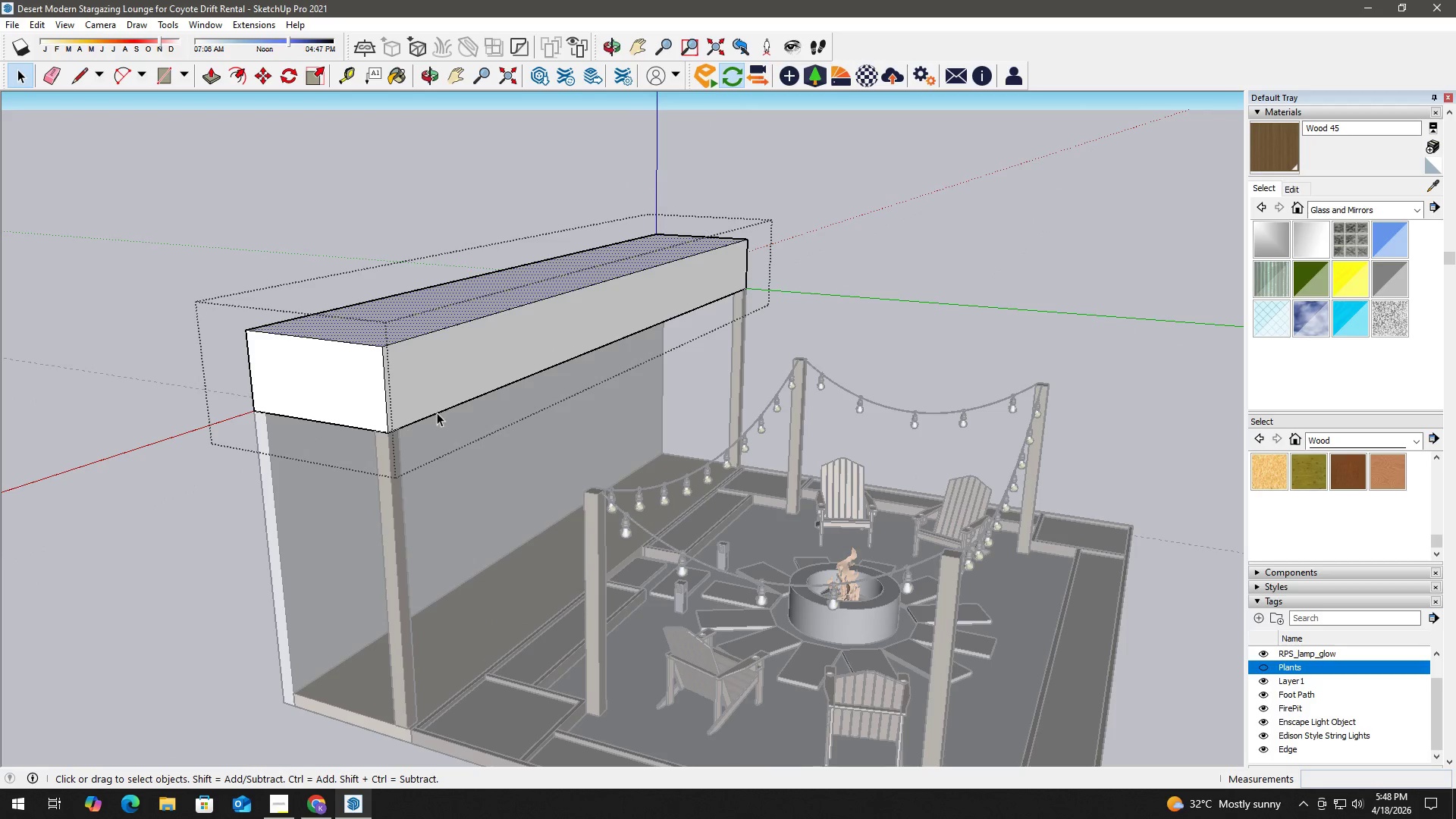 
key(T)
 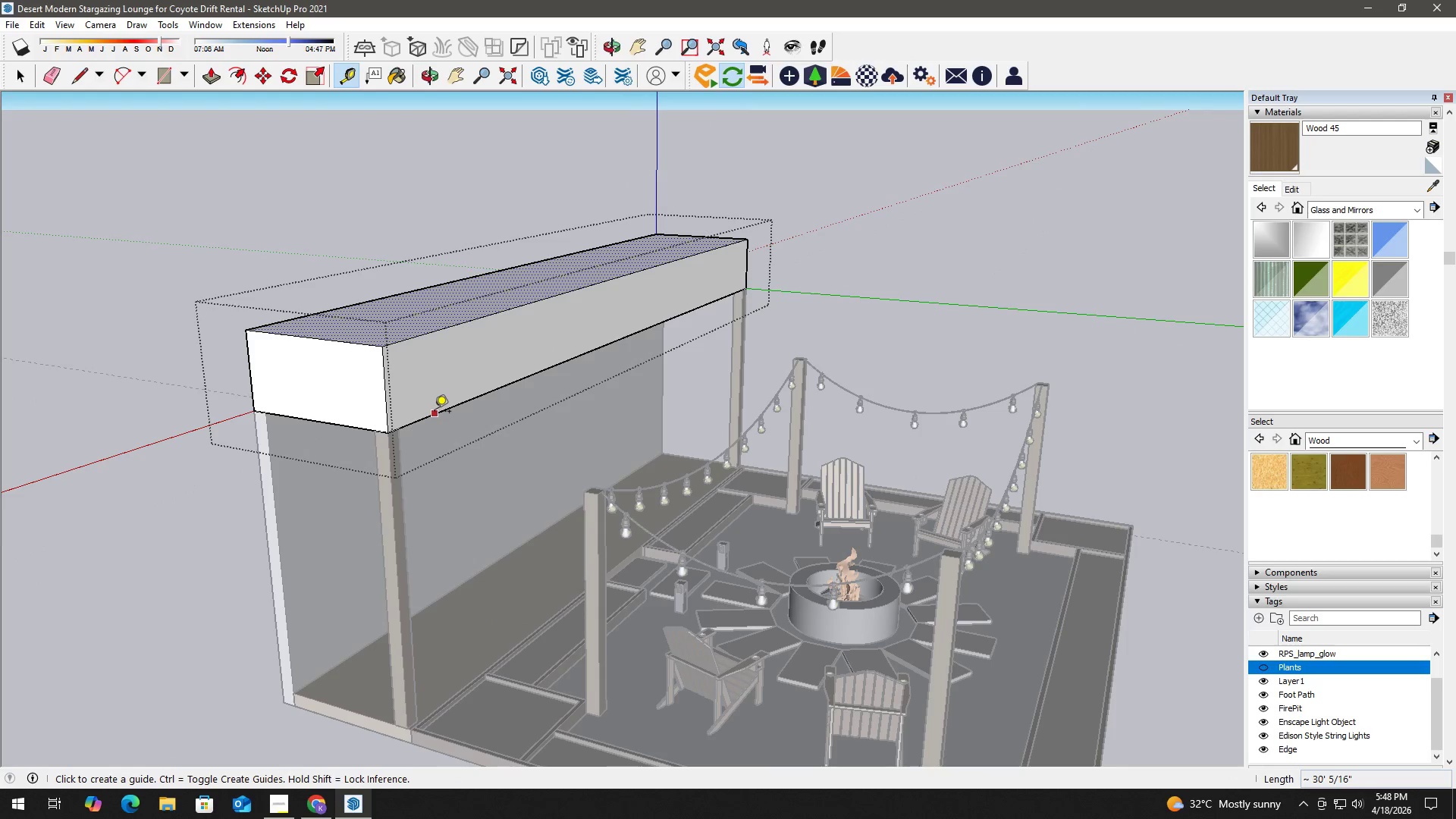 
left_click_drag(start_coordinate=[435, 413], to_coordinate=[435, 407])
 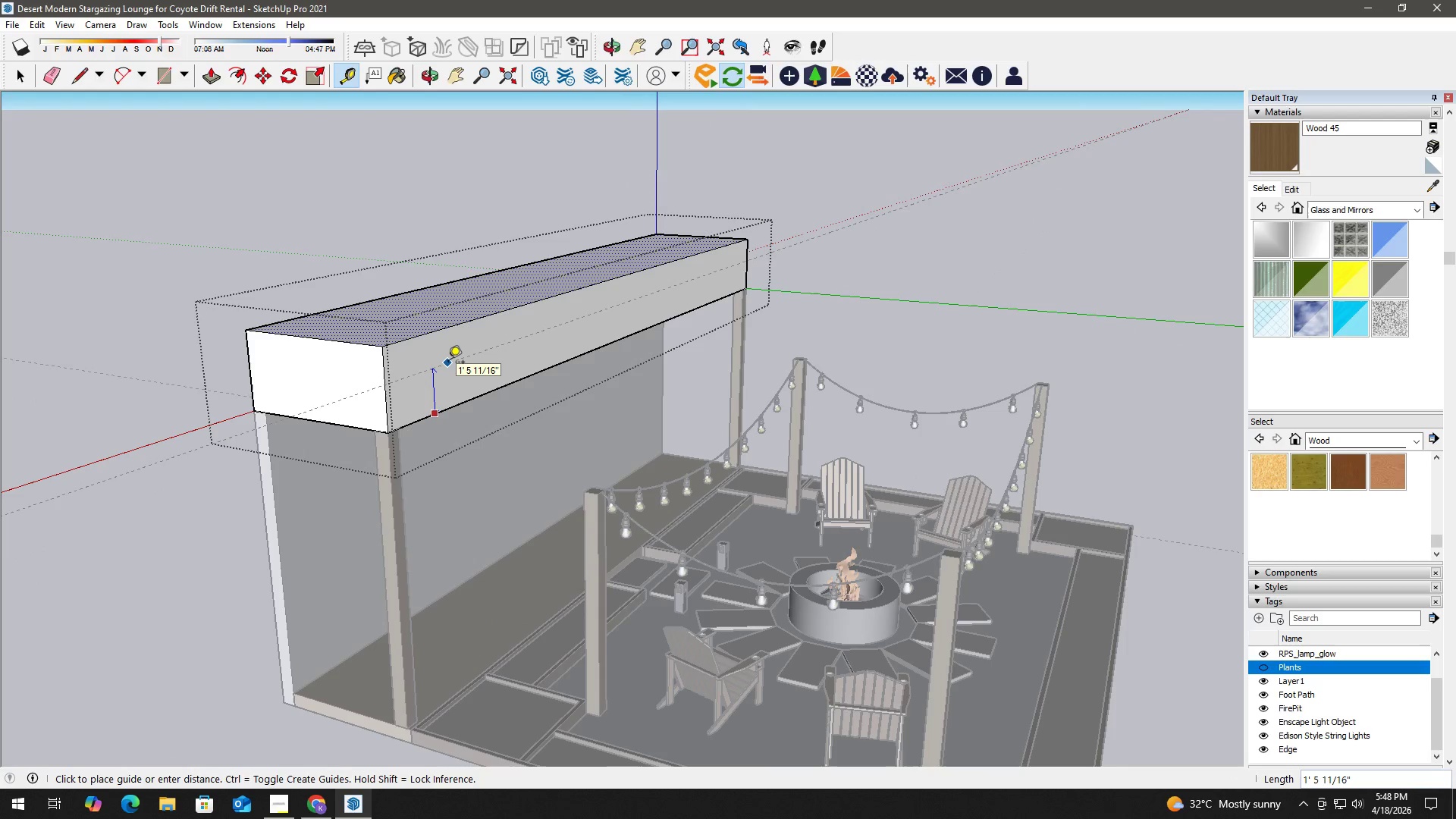 
key(Numpad8)
 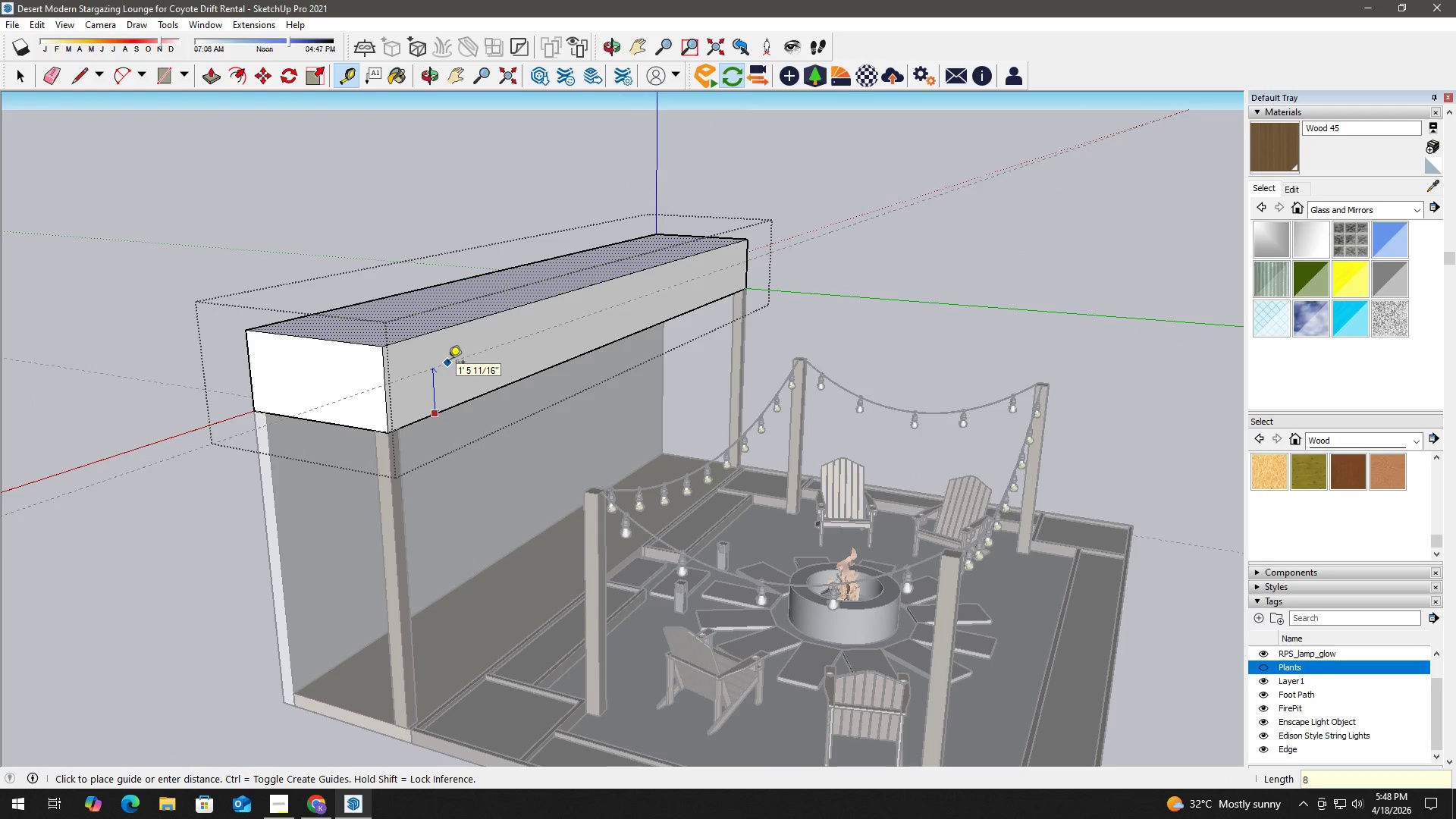 
key(NumpadEnter)
 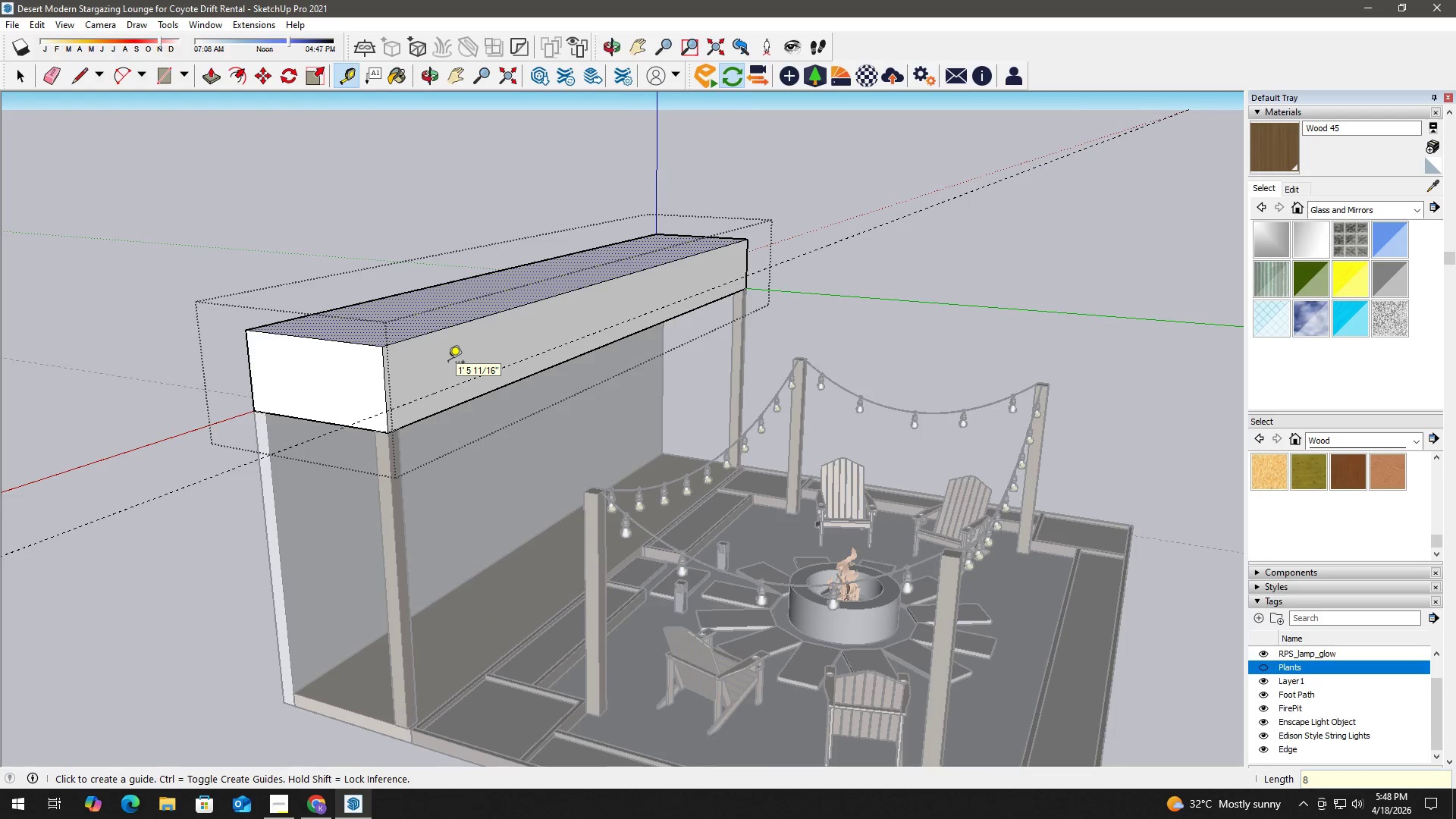 
key(Space)
 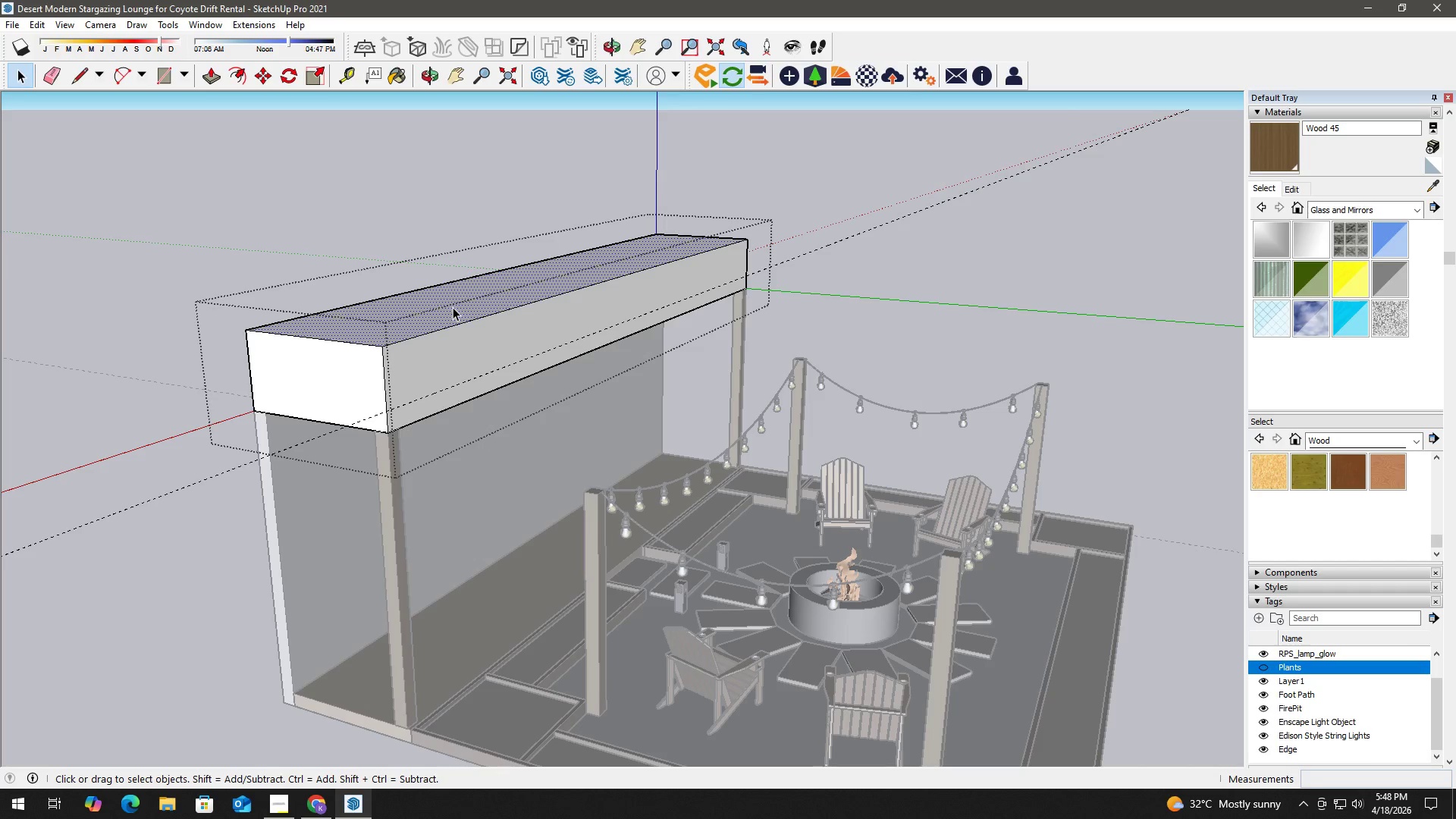 
key(P)
 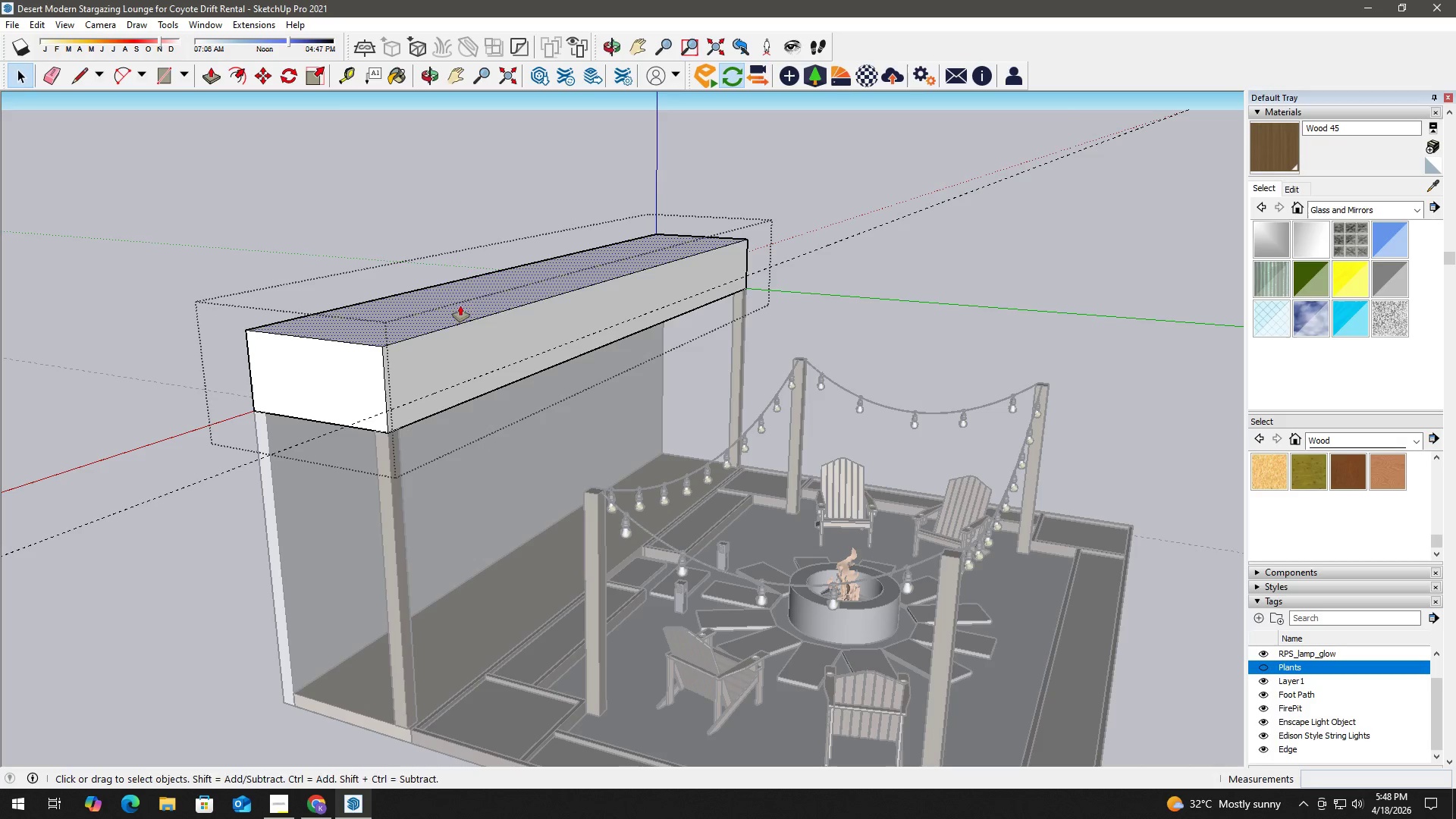 
left_click_drag(start_coordinate=[461, 306], to_coordinate=[463, 309])
 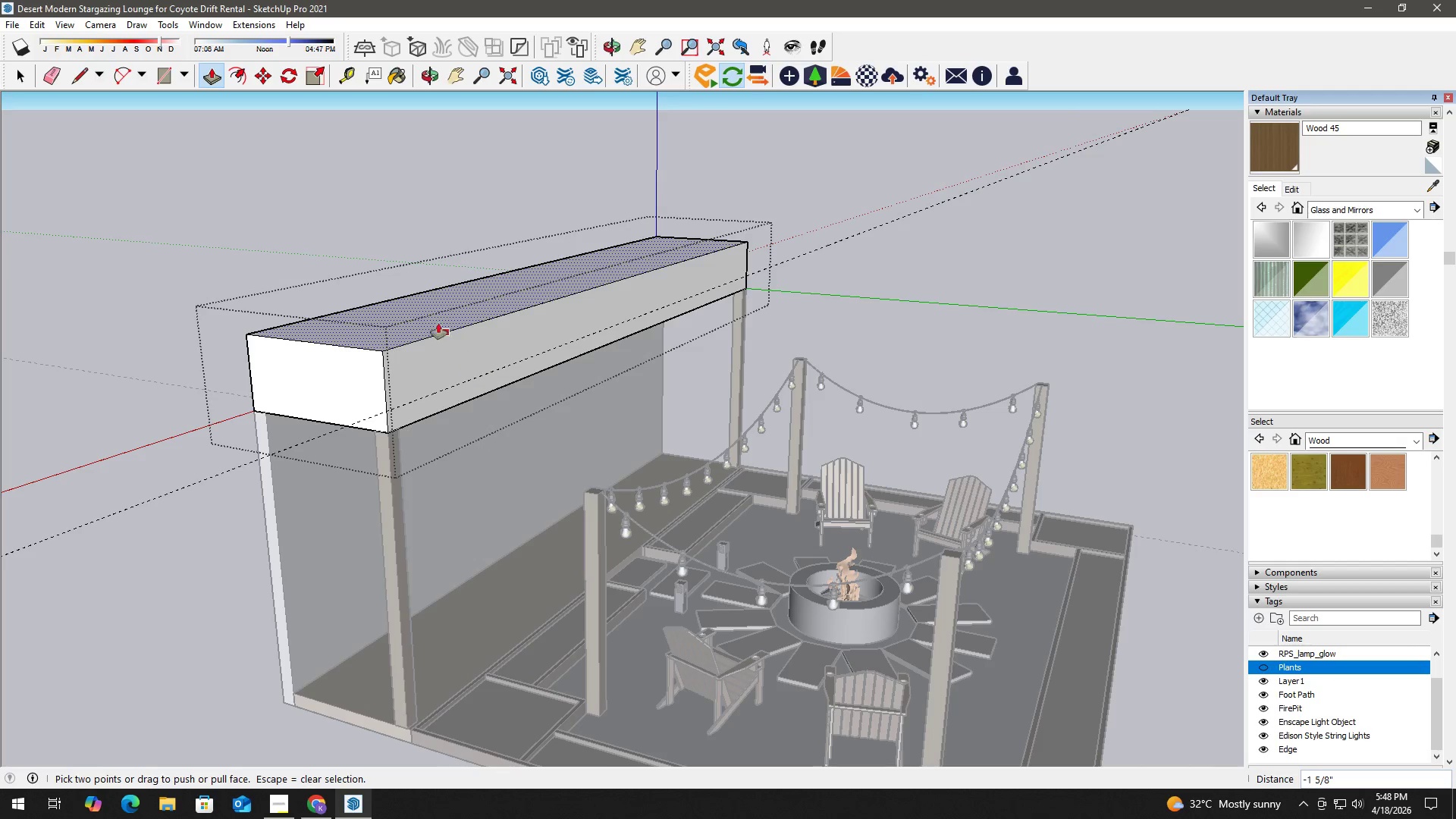 
key(Control+Z)
 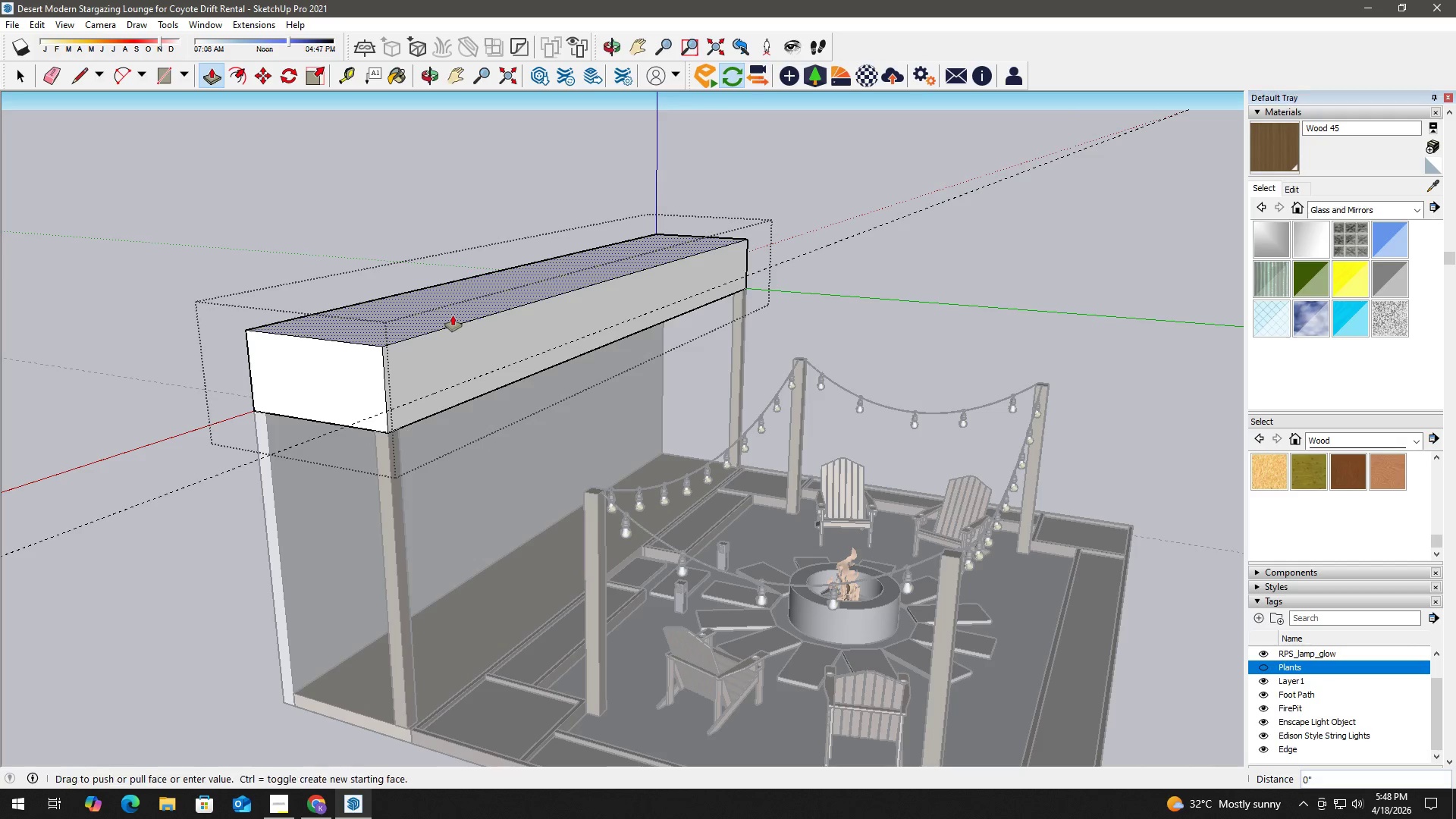 
left_click([453, 315])
 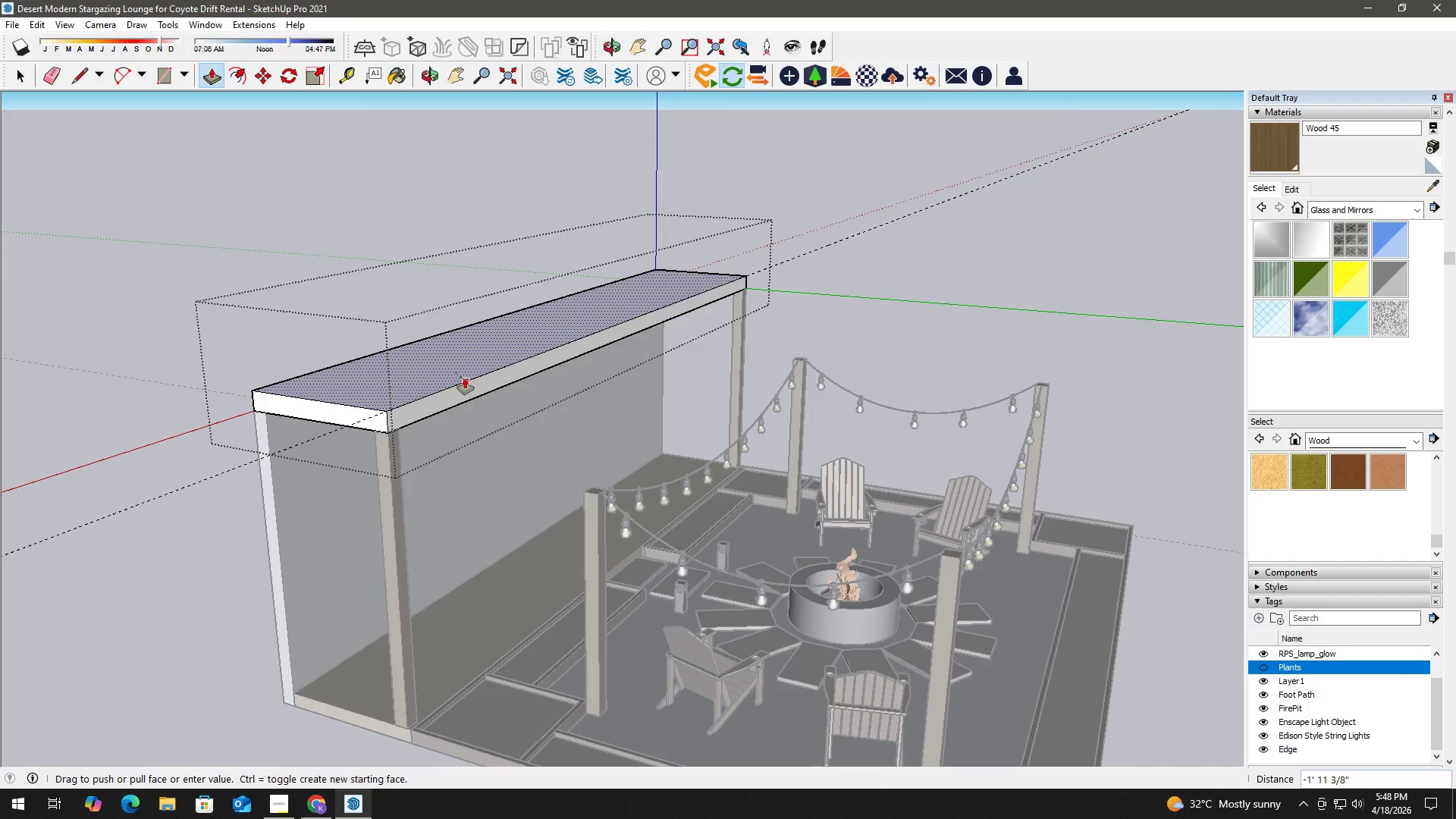 
key(Space)
 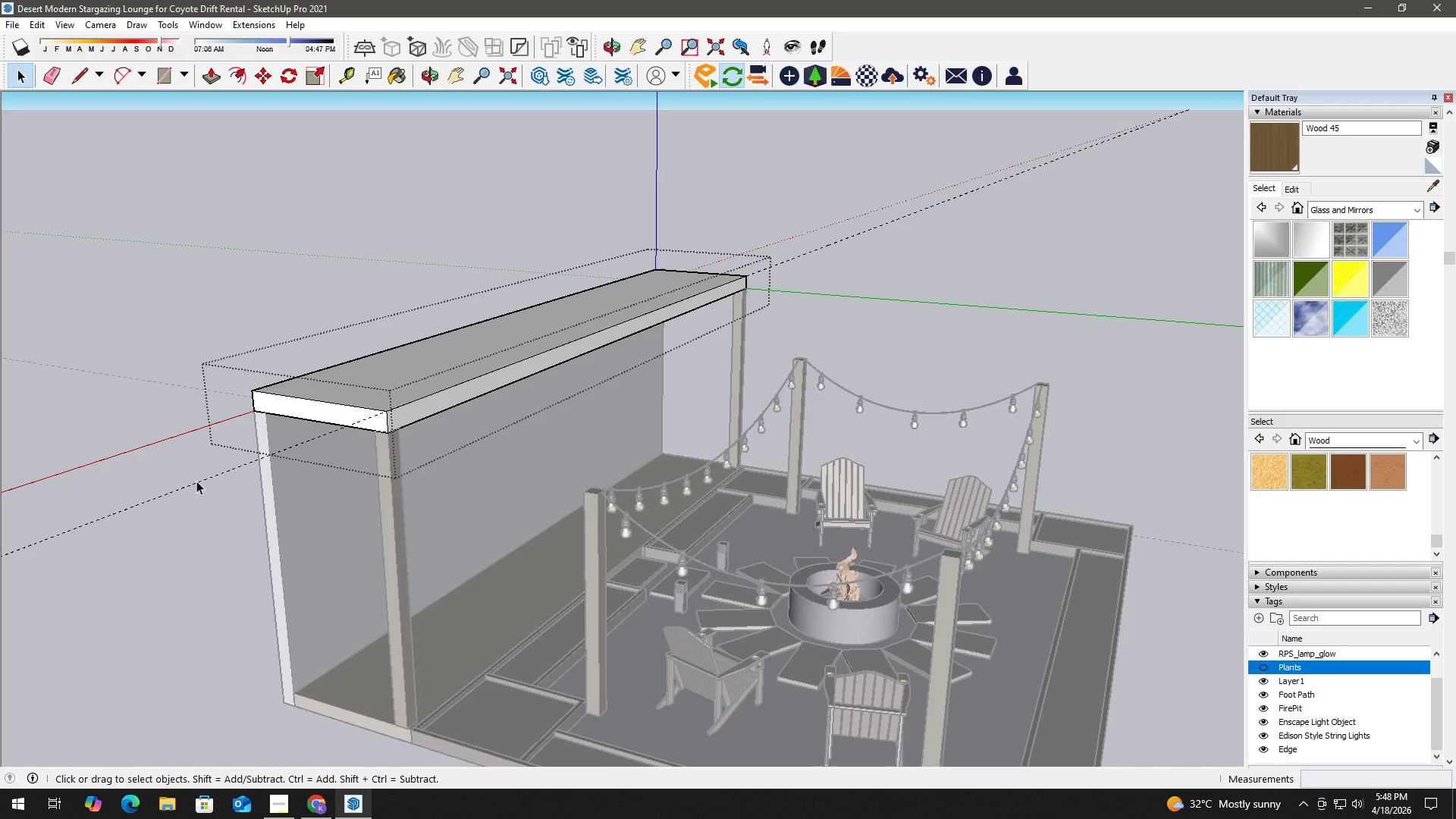 
key(E)
 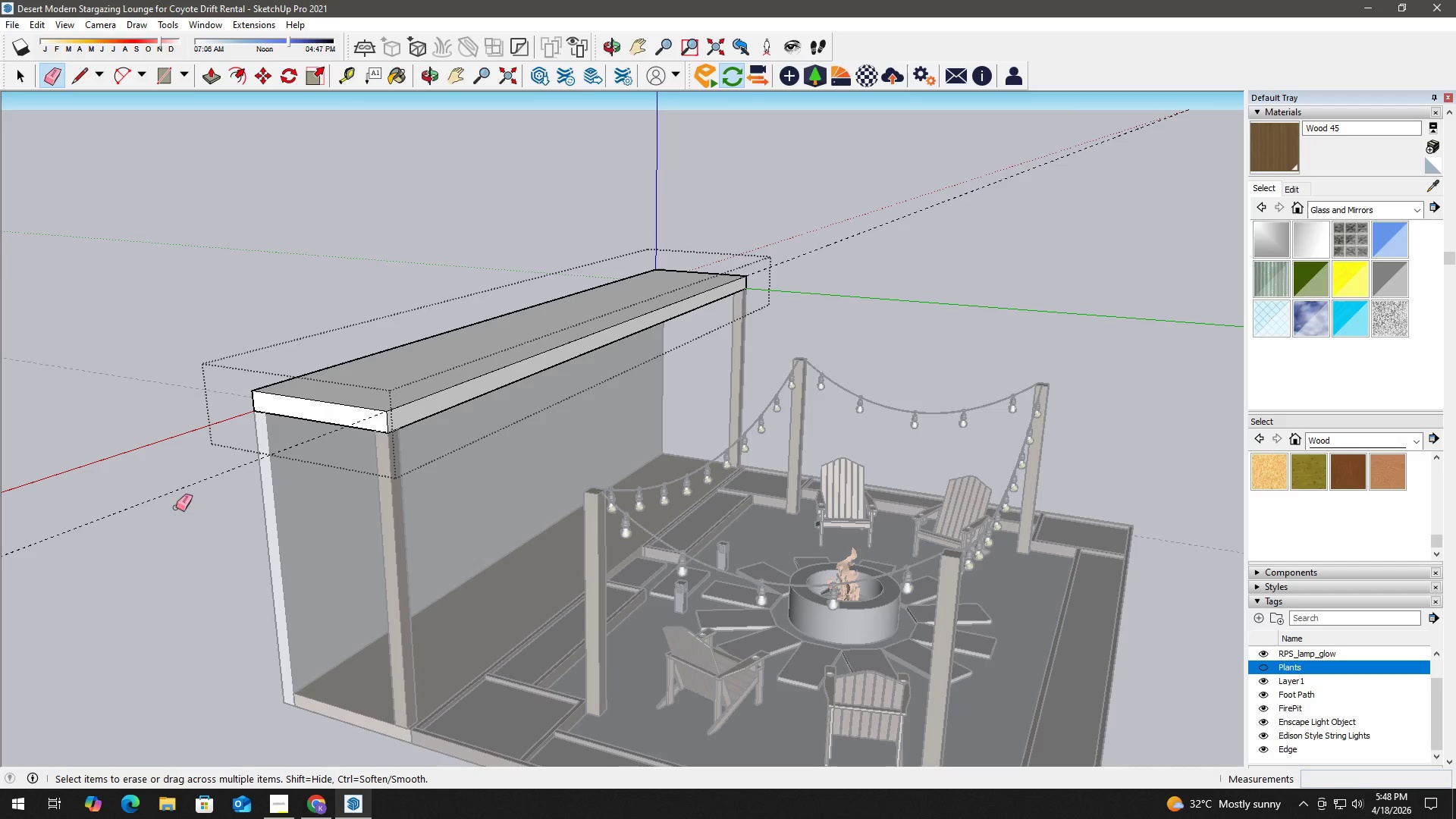 
left_click_drag(start_coordinate=[176, 507], to_coordinate=[175, 468])
 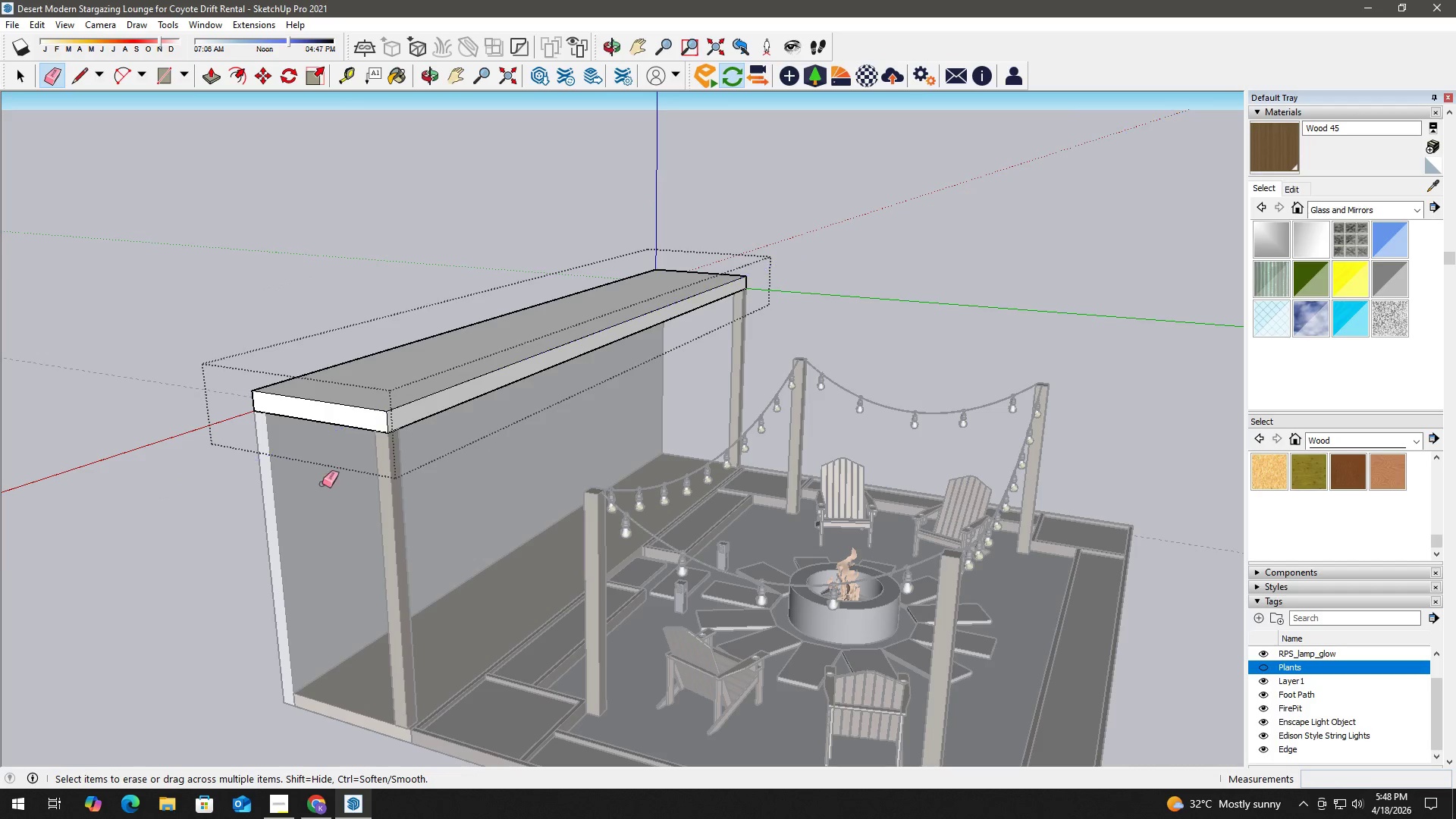 
key(Space)
 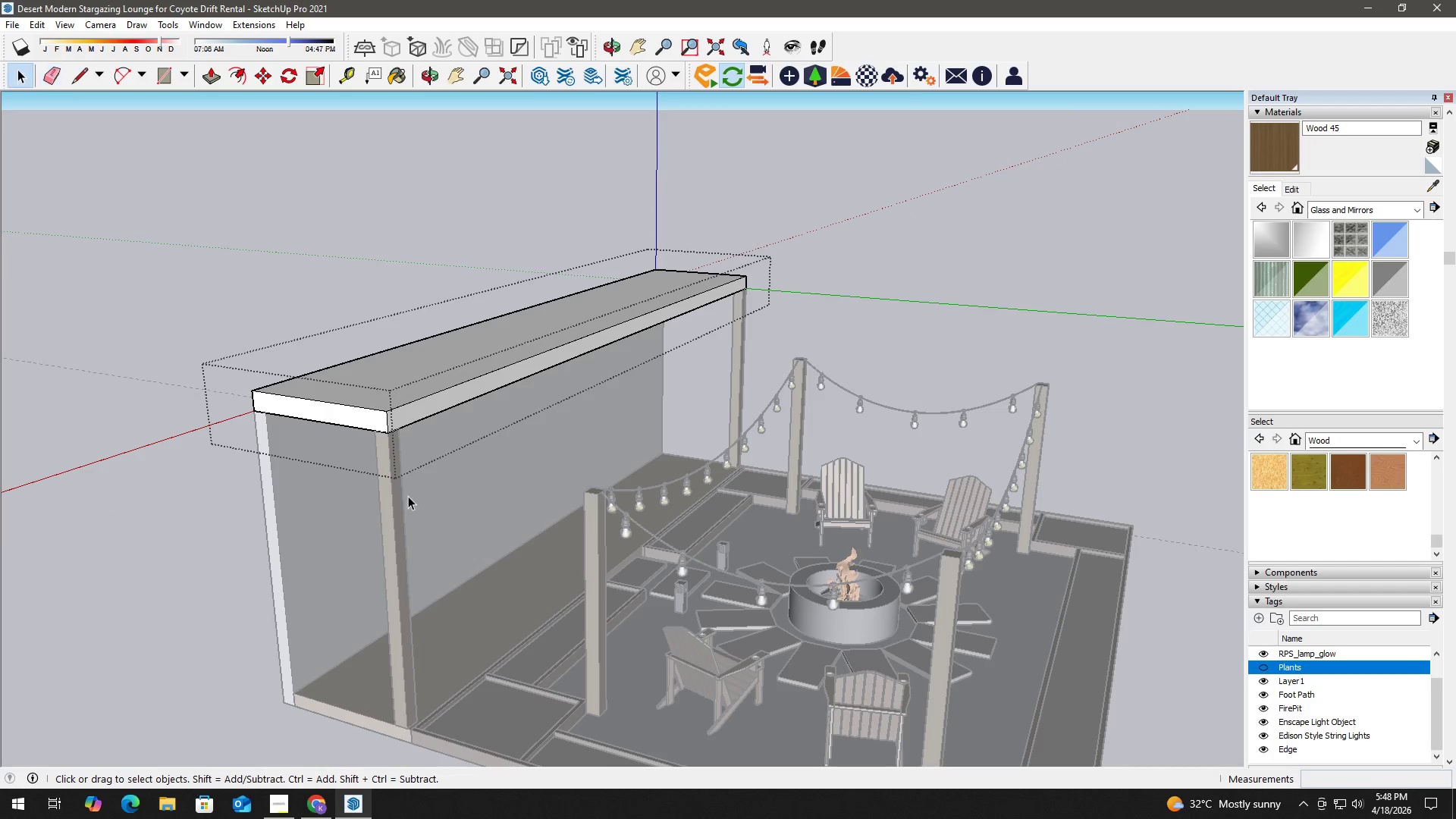 
key(Escape)
 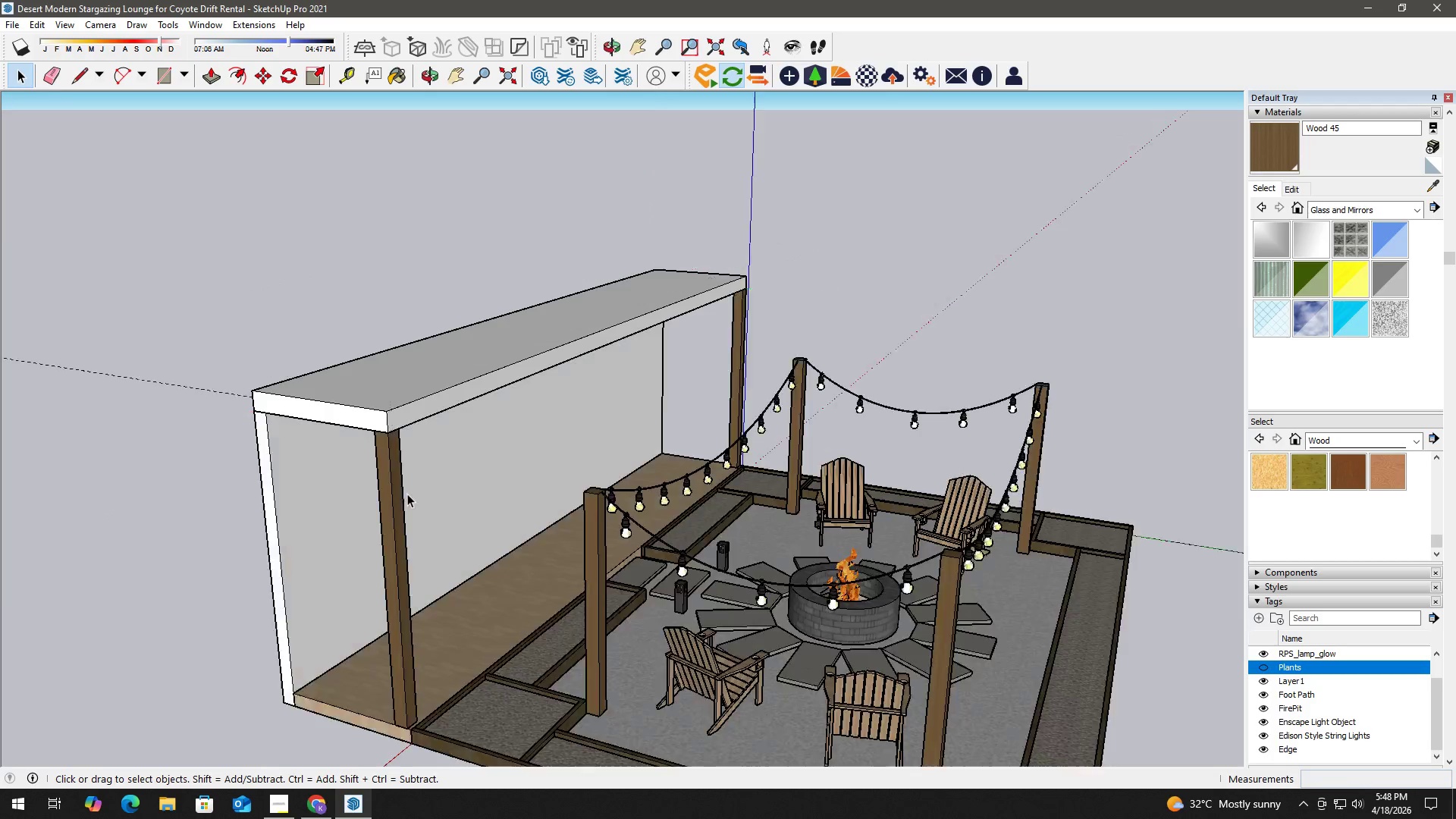 
scroll: coordinate [407, 495], scroll_direction: up, amount: 1.0
 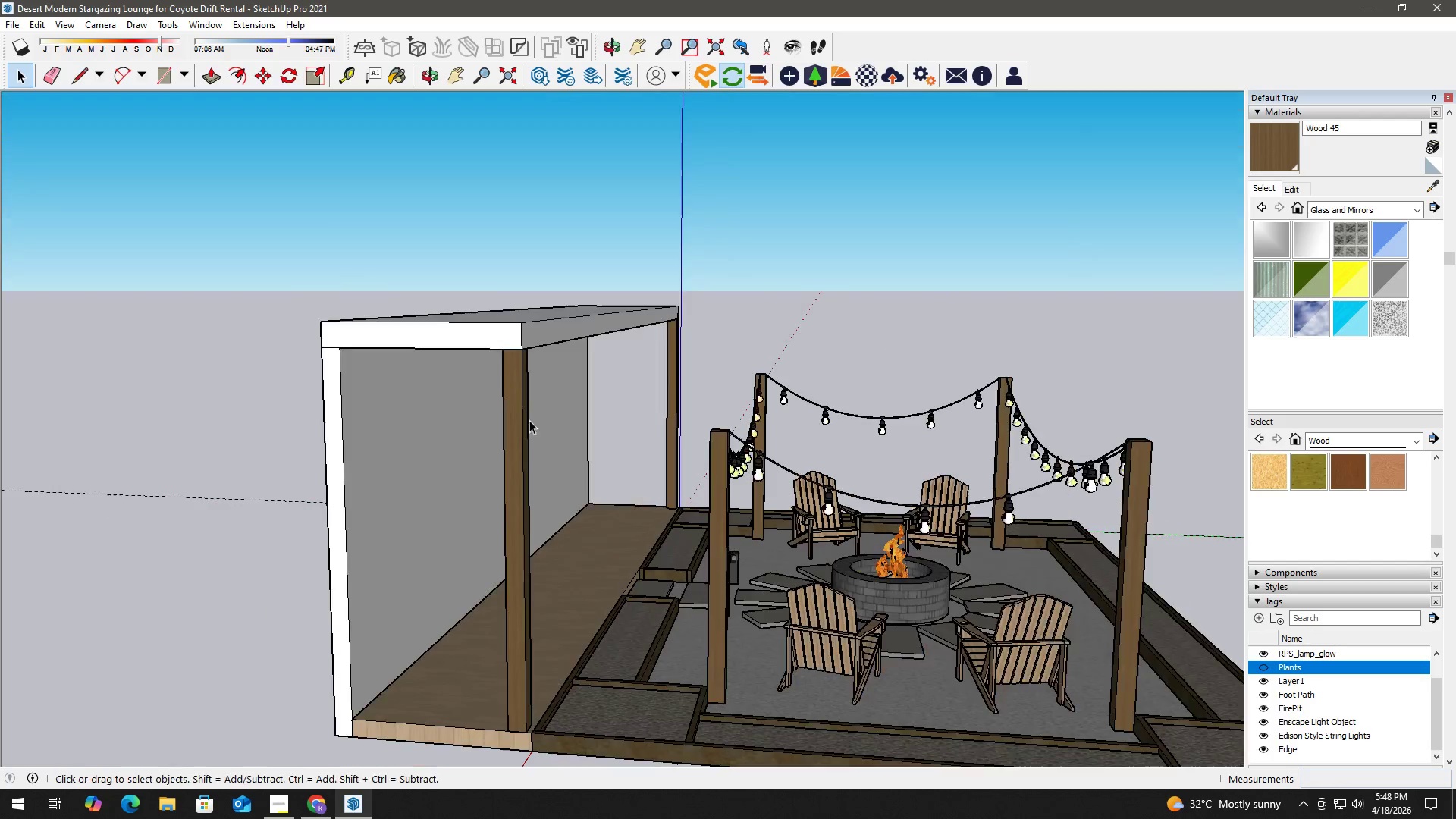 
key(Alt+Tab)
 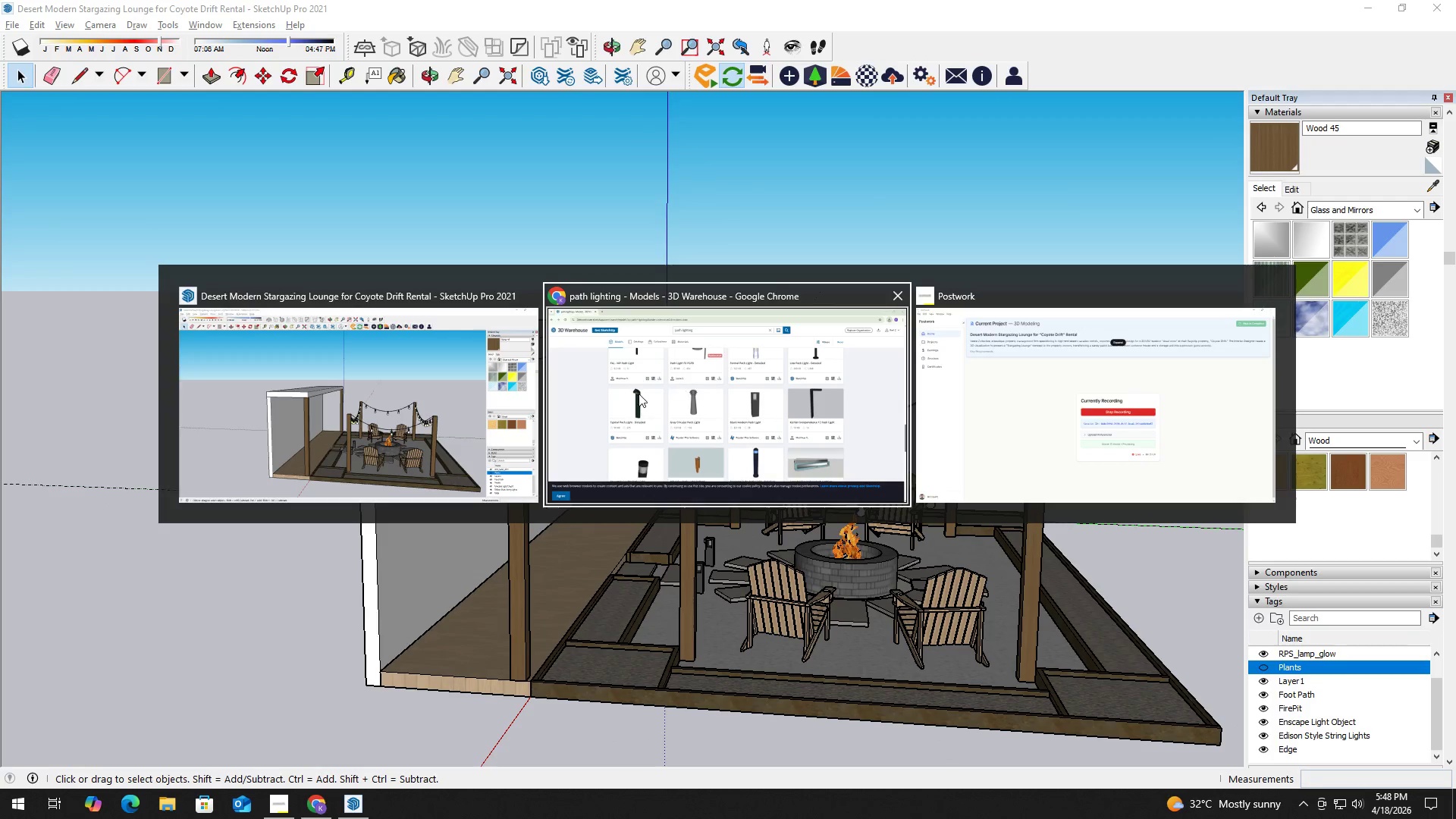 
scroll: coordinate [524, 427], scroll_direction: down, amount: 2.0
 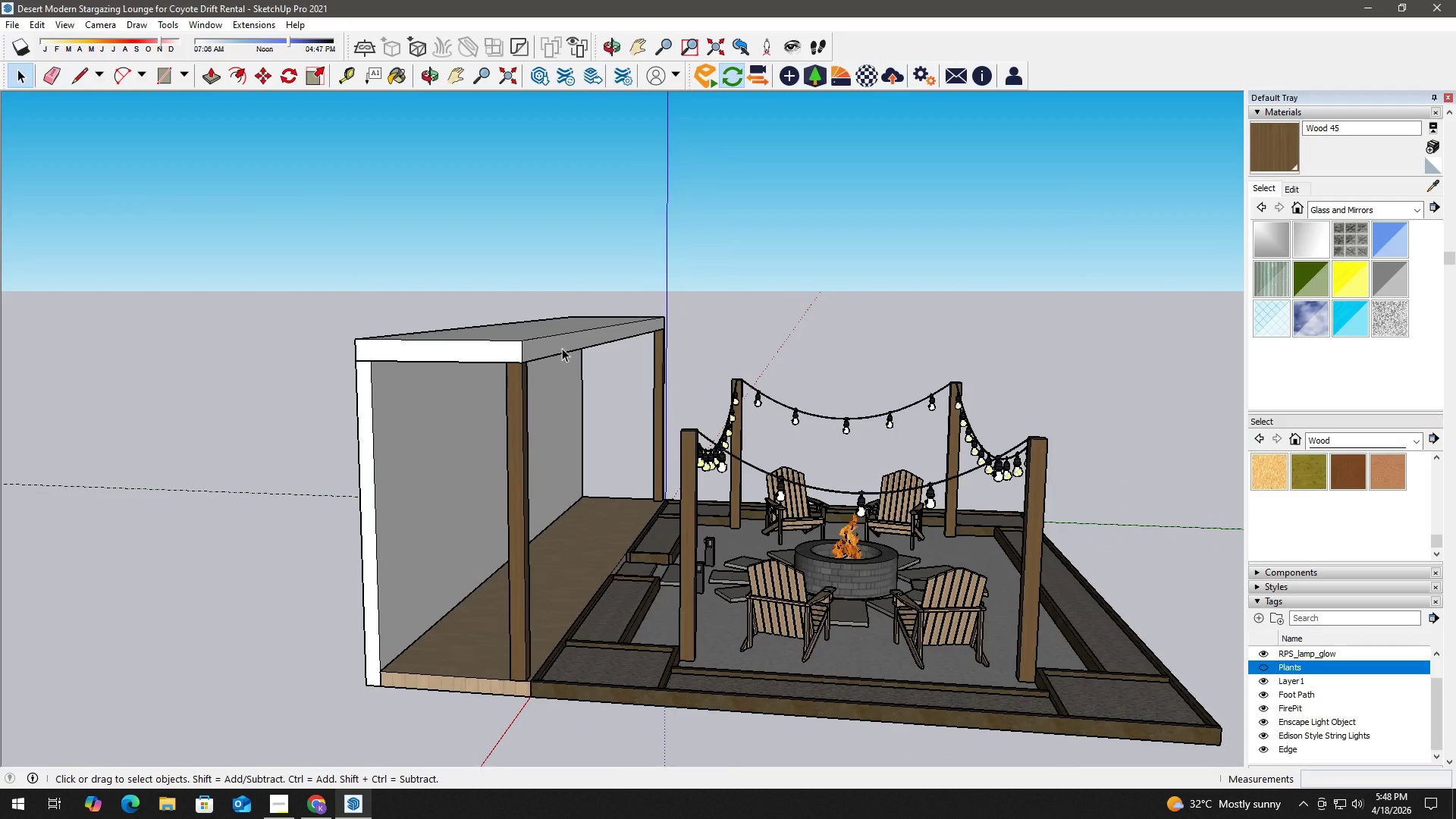 
left_click([410, 415])
 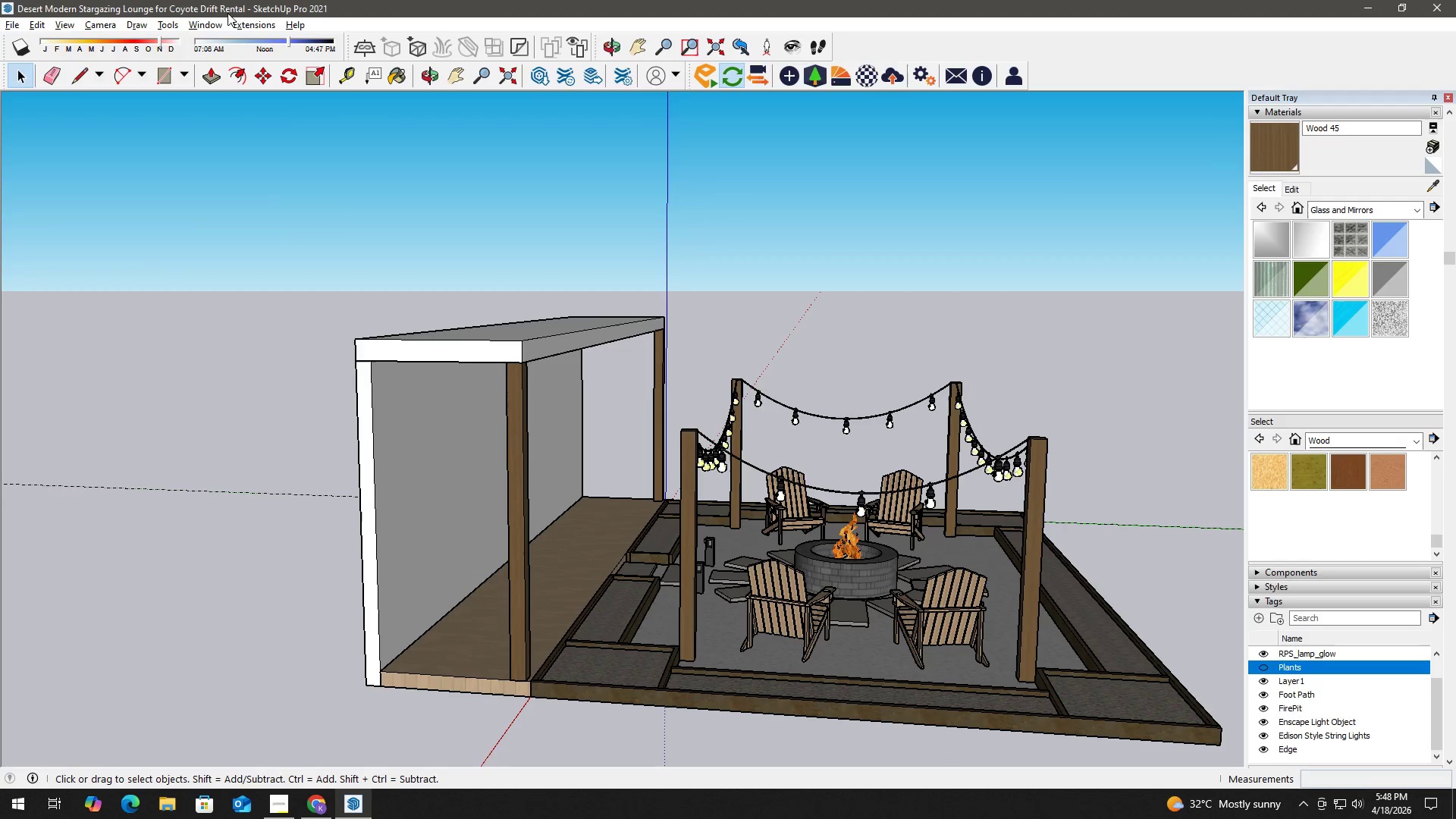 
left_click([246, 26])
 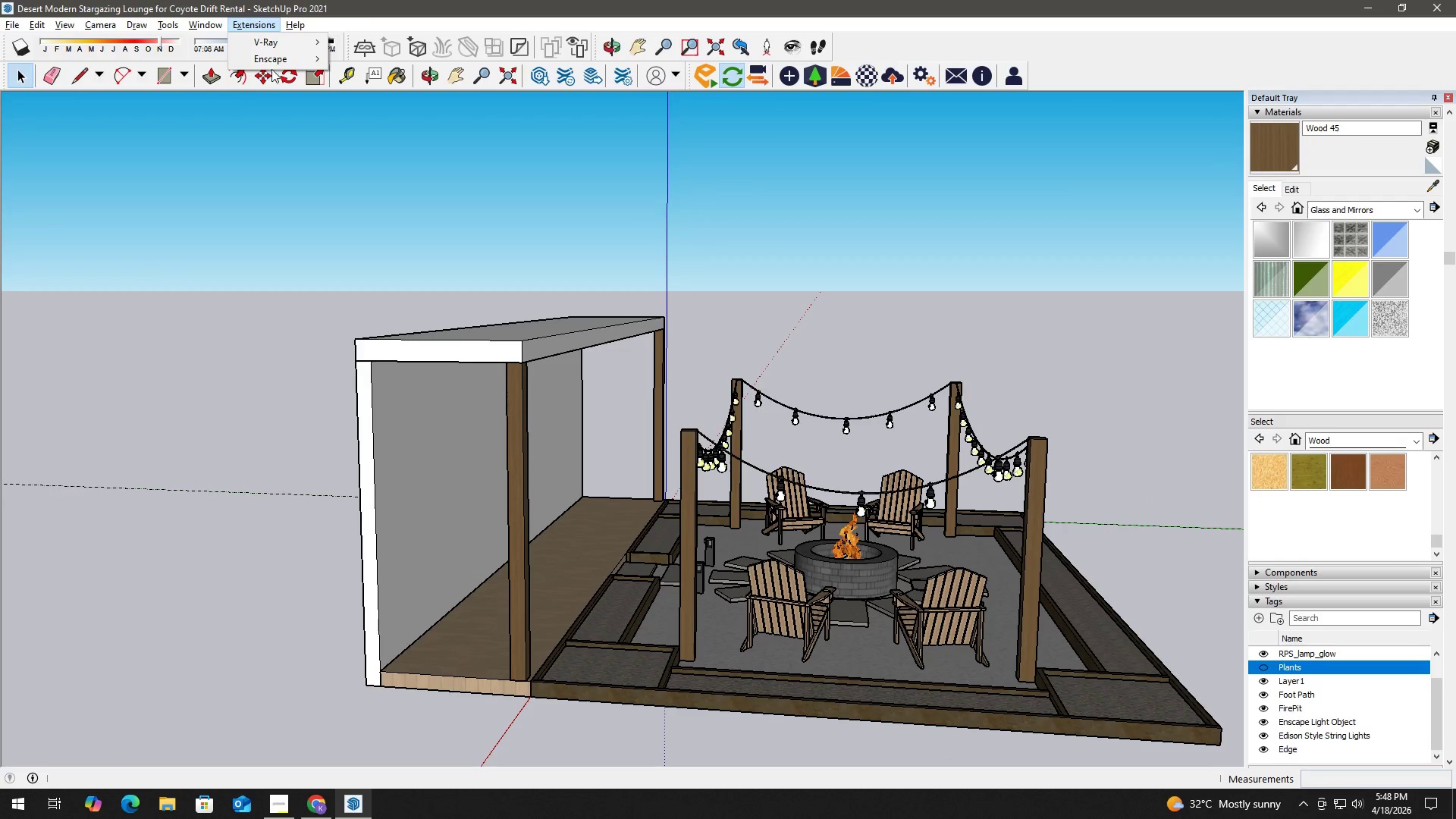 
left_click([275, 60])
 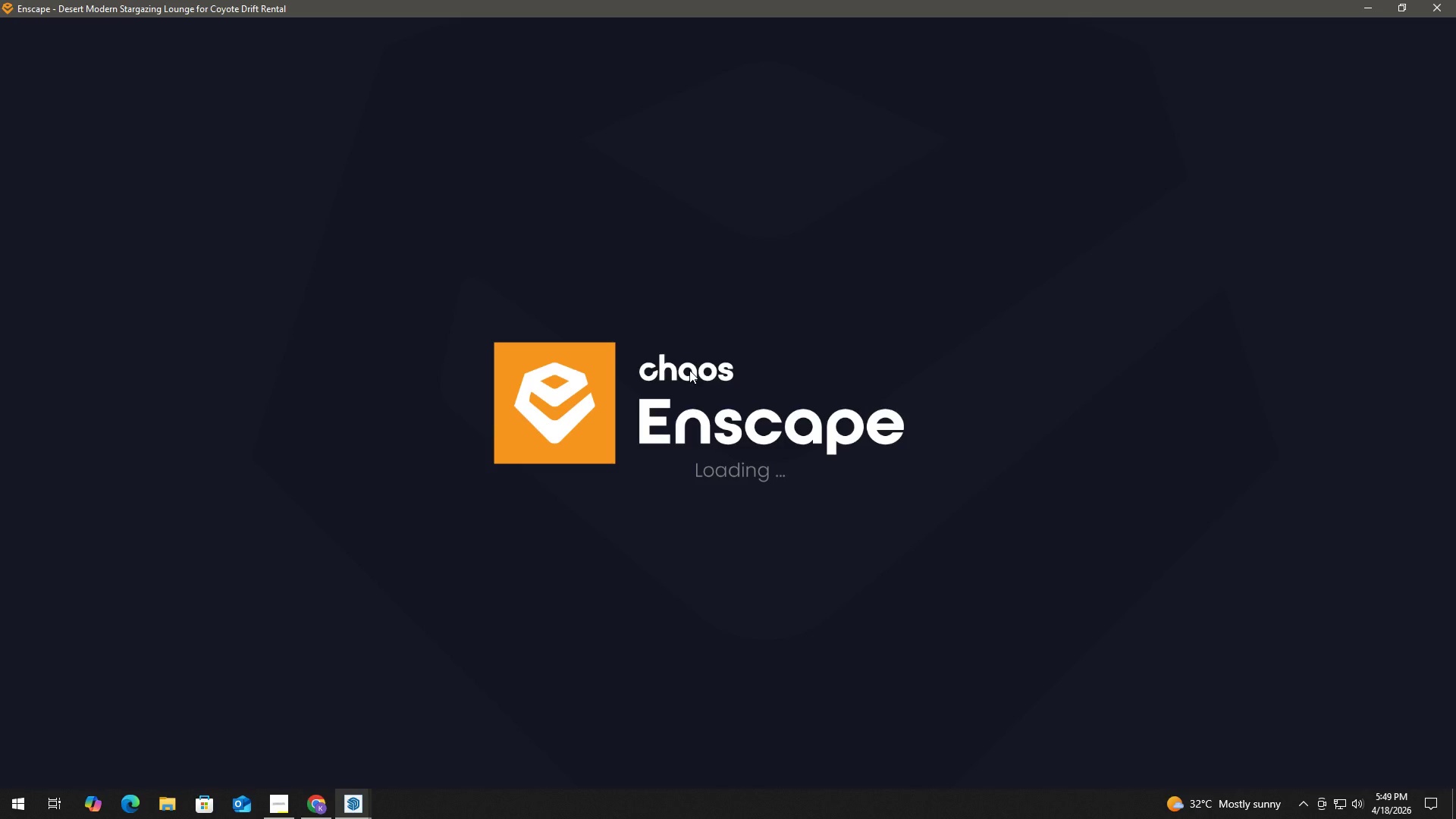 
wait(29.08)
 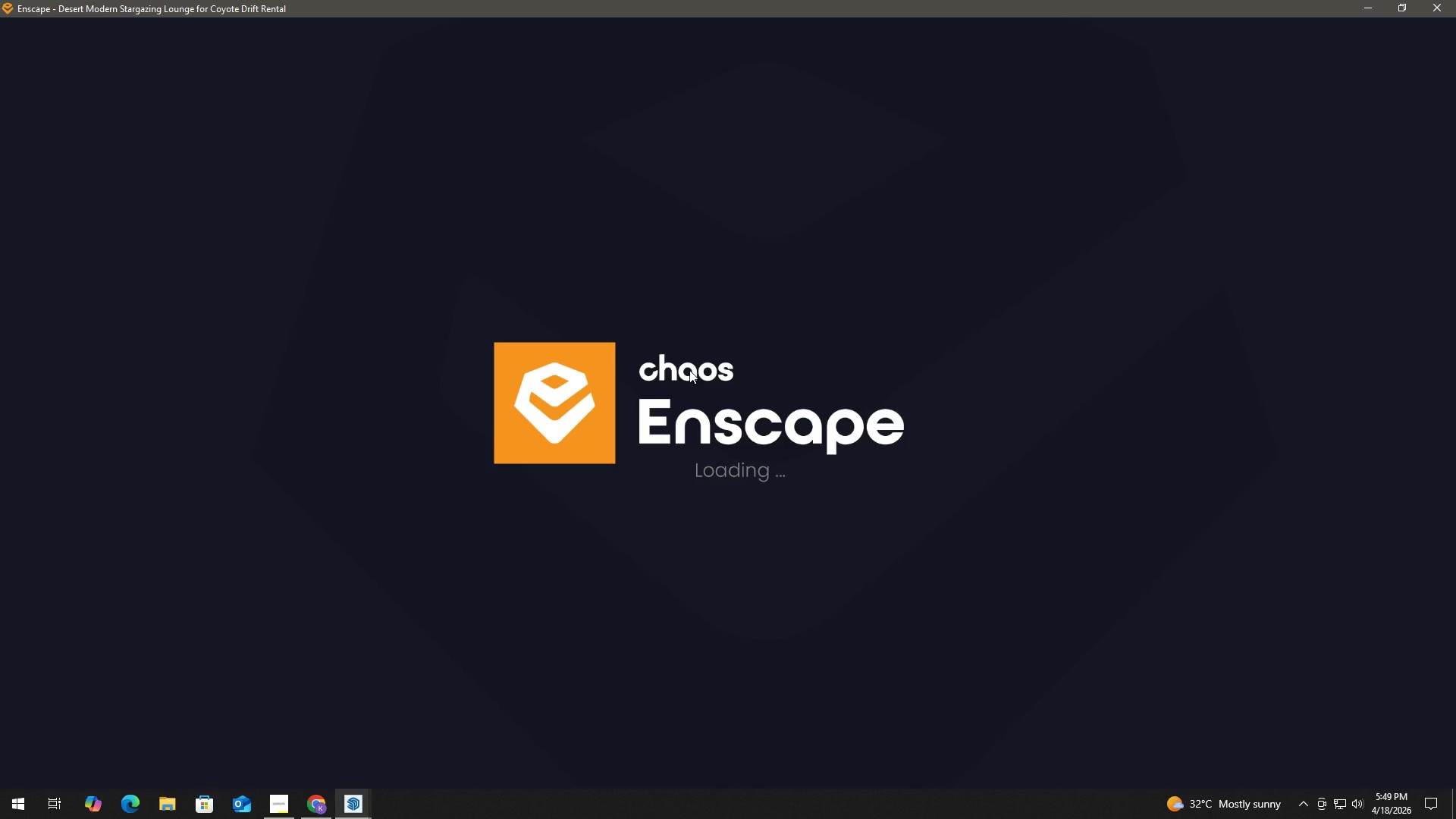 
scroll: coordinate [847, 403], scroll_direction: up, amount: 10.0
 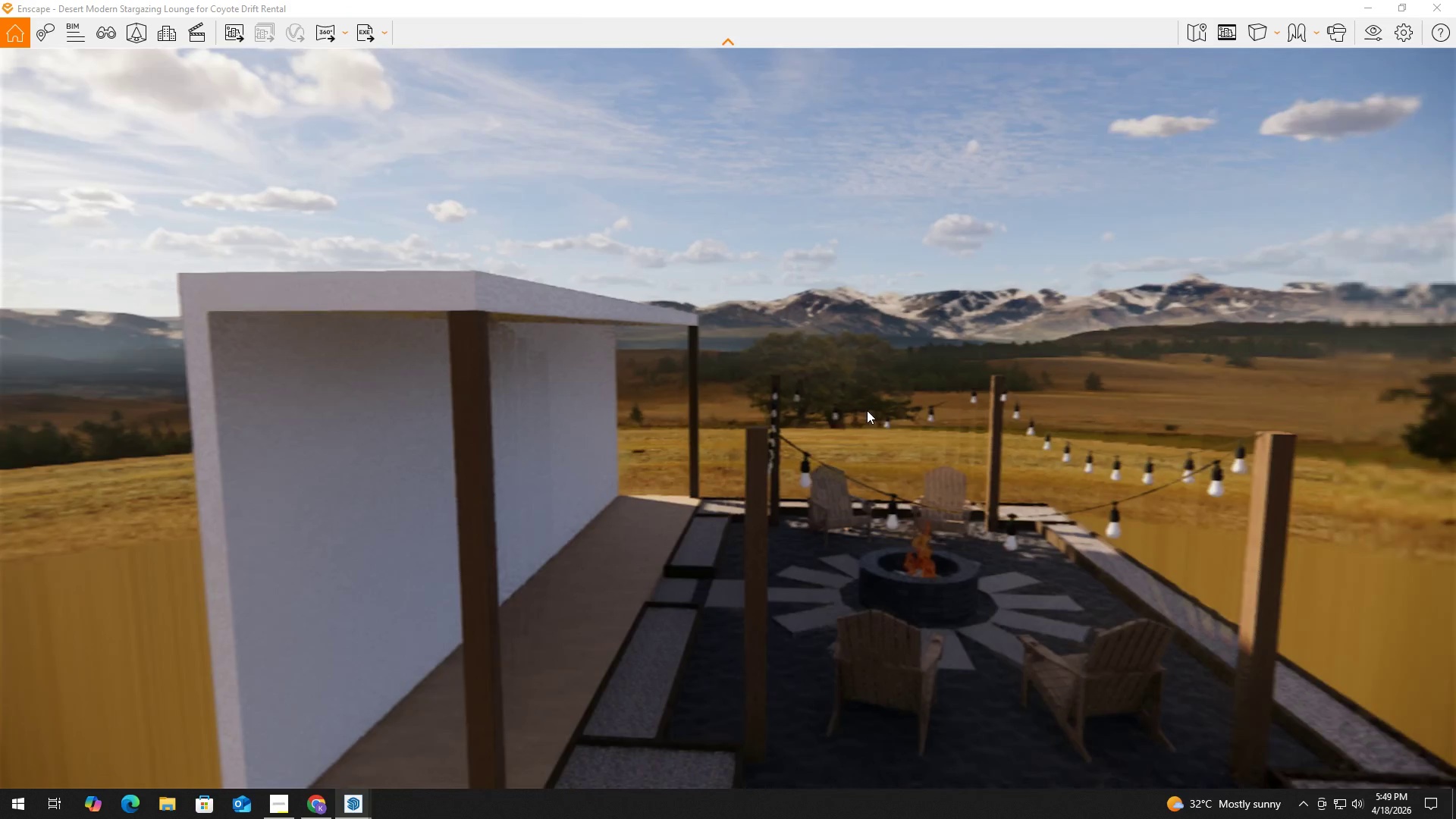 
type(DEQ)
 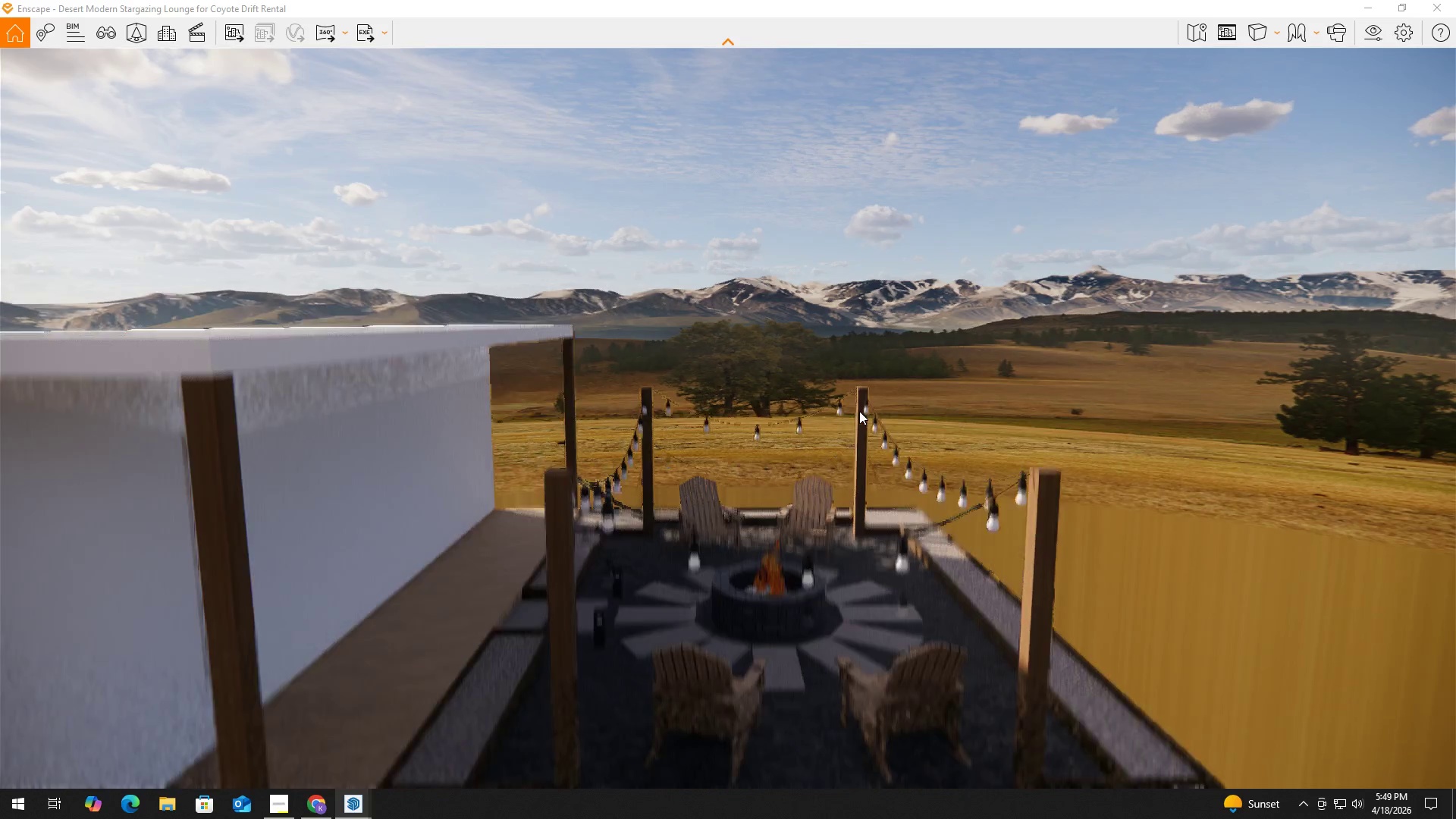 
type(QW)
 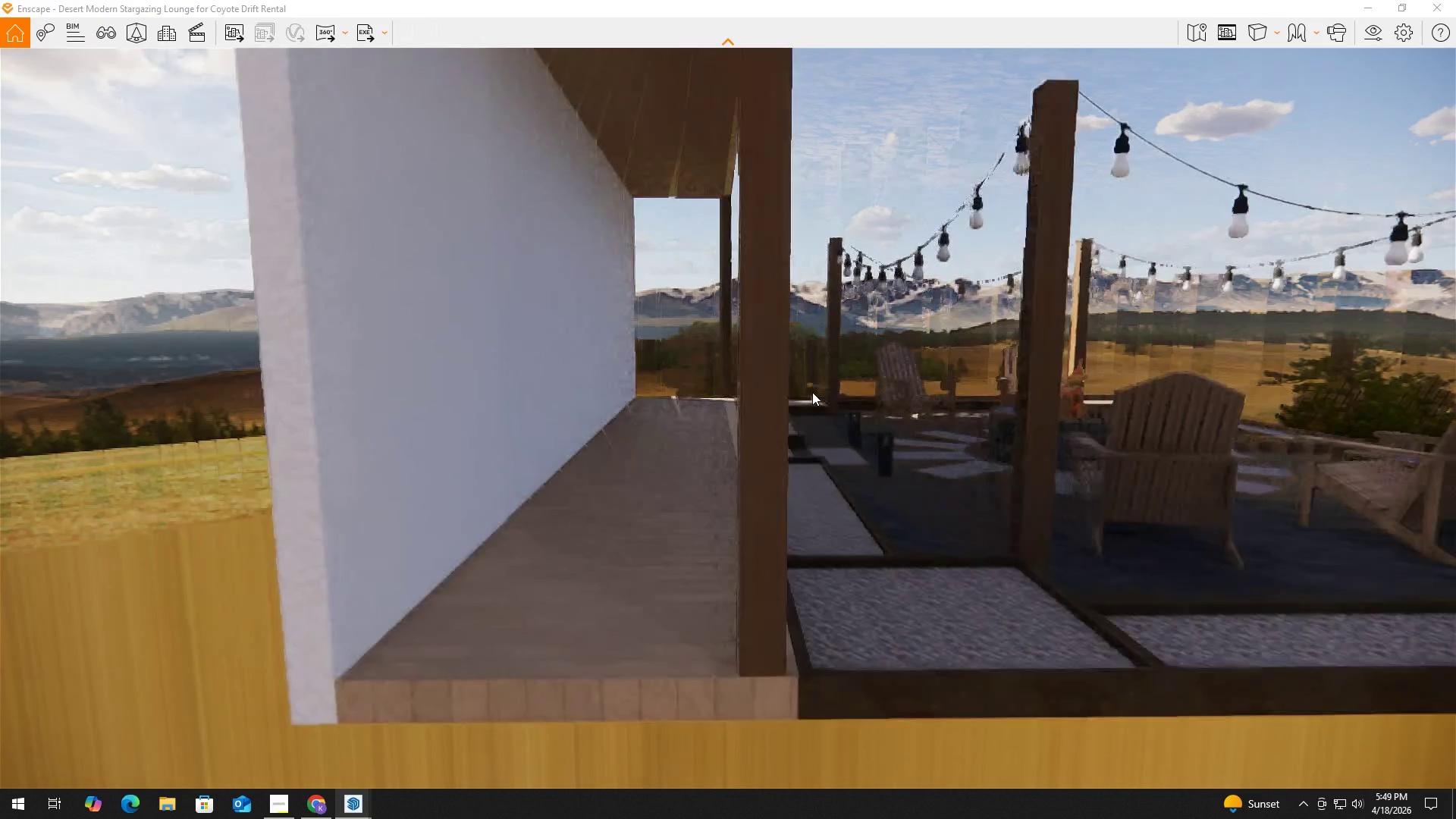 
hold_key(key=A, duration=0.47)
 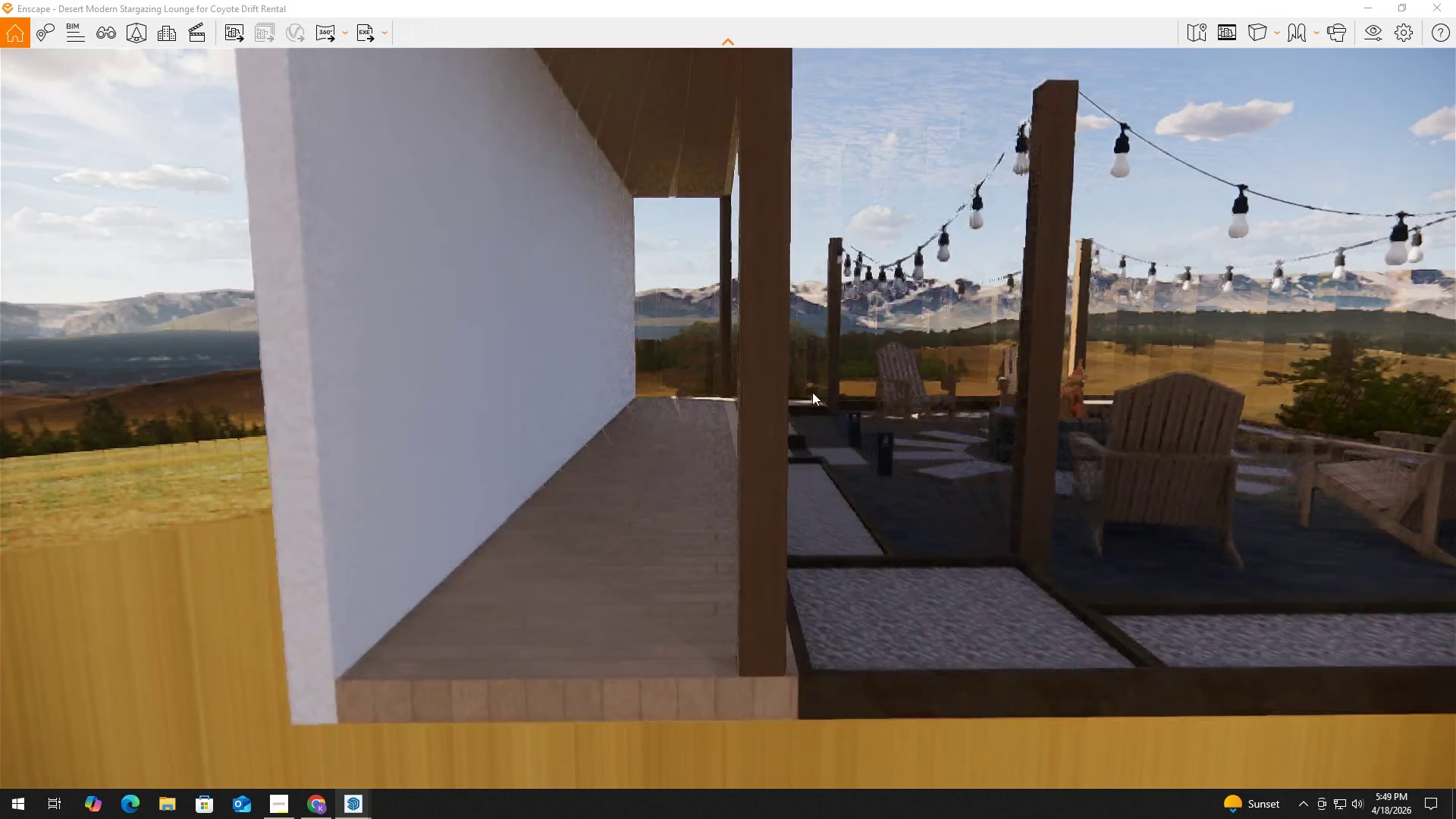 
type(WDAWAADWDEEAEQ)
 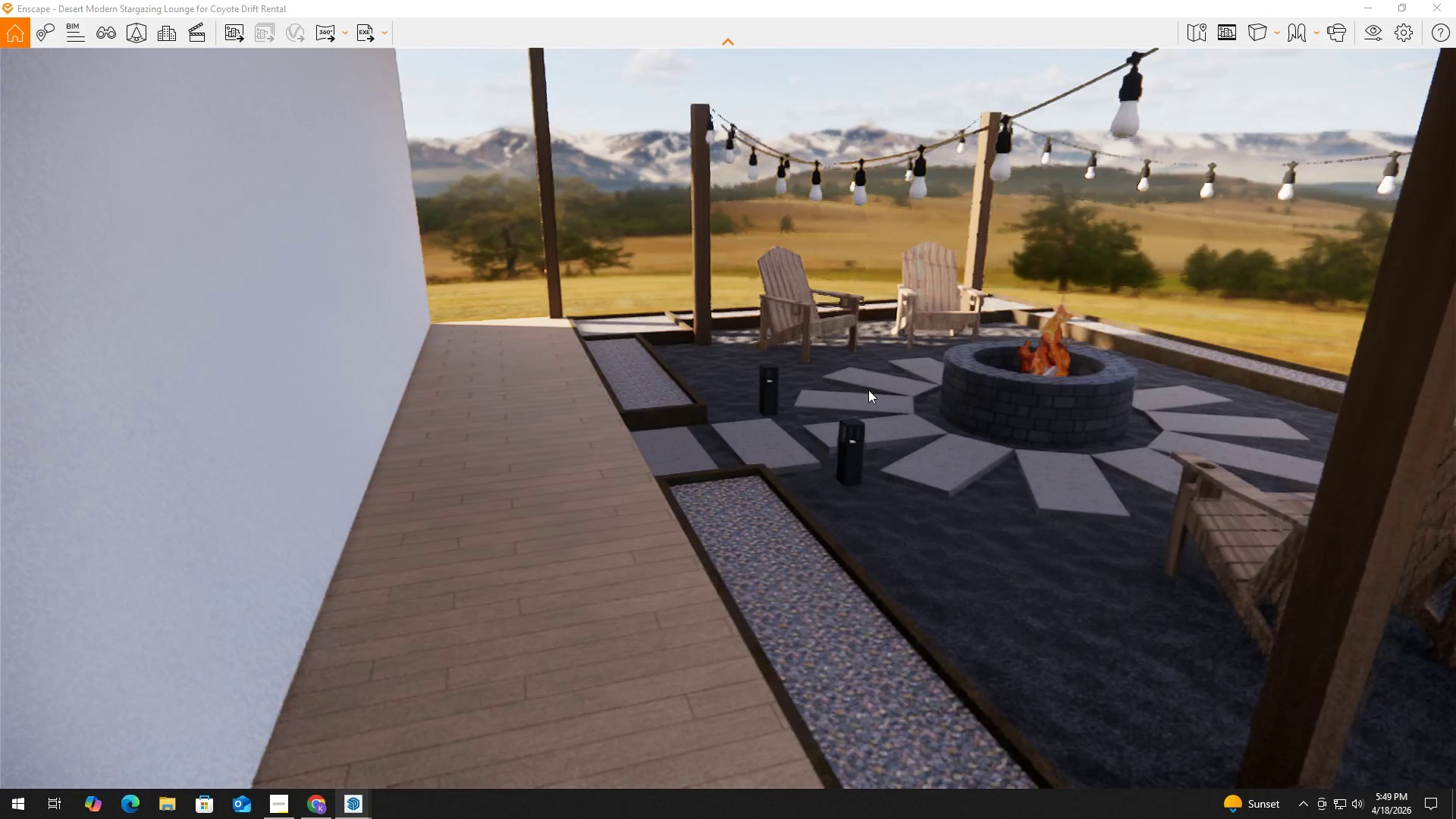 
hold_key(key=D, duration=1.08)
 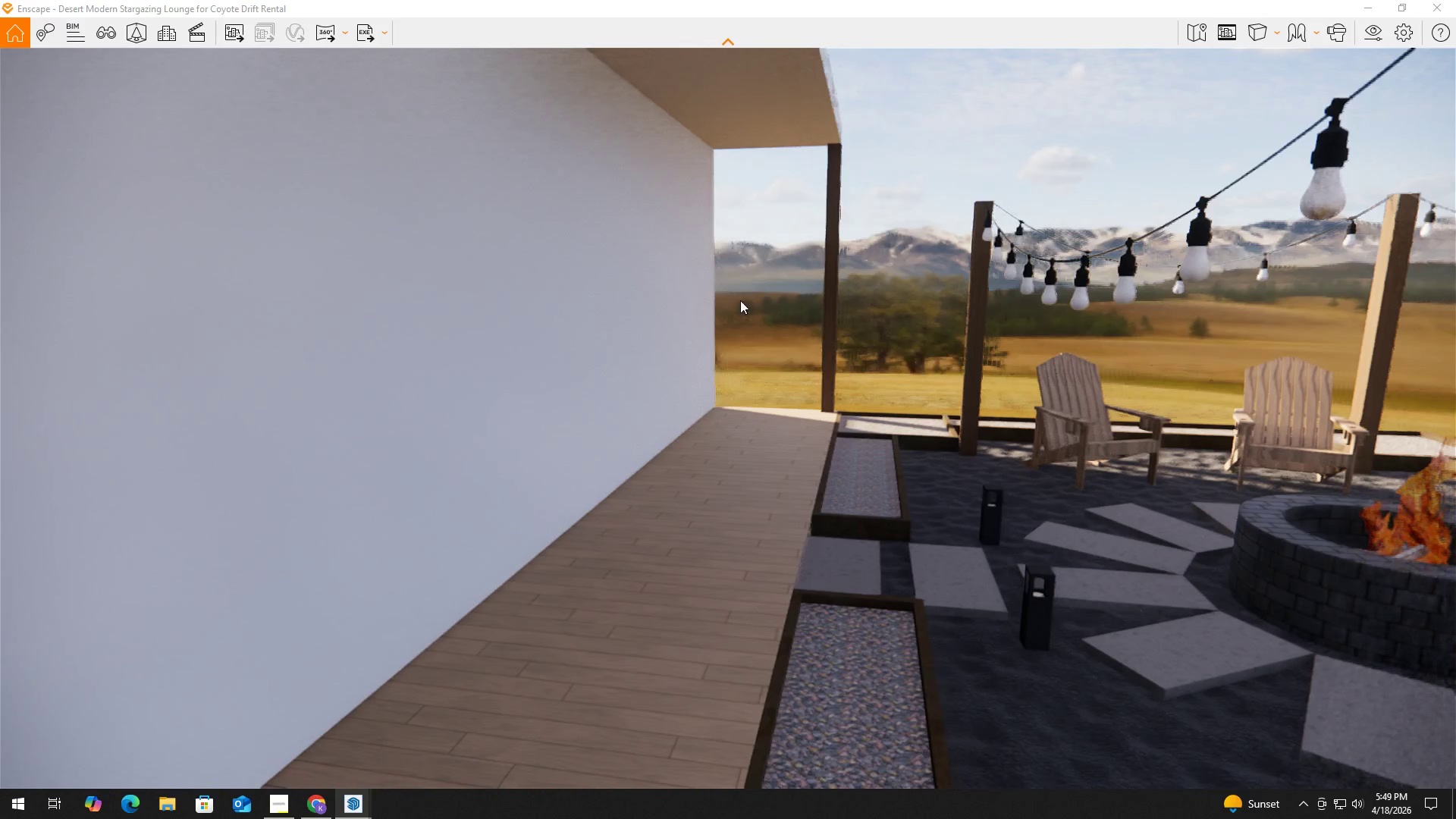 
key(Alt+Tab)
 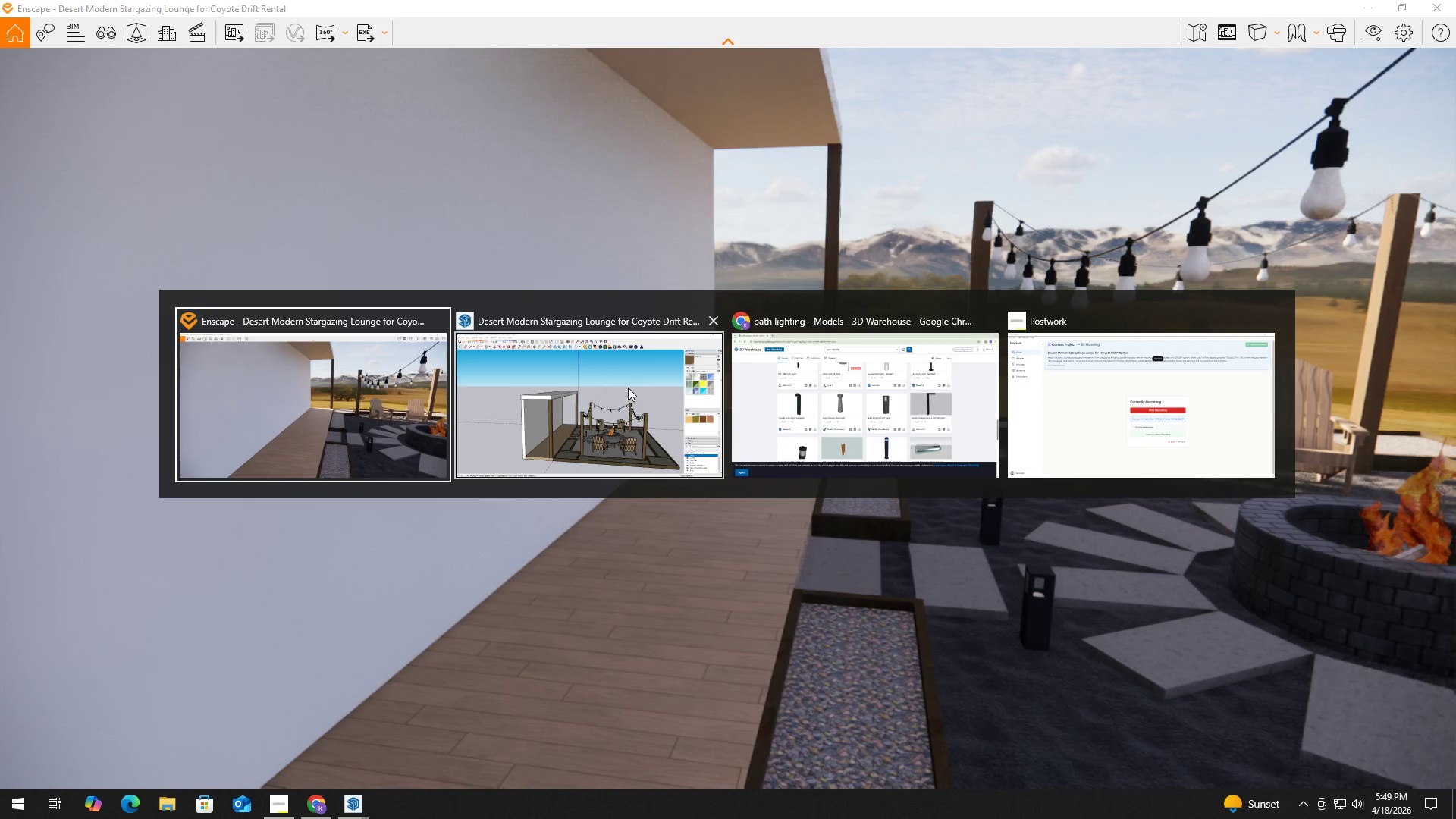 
left_click([626, 389])
 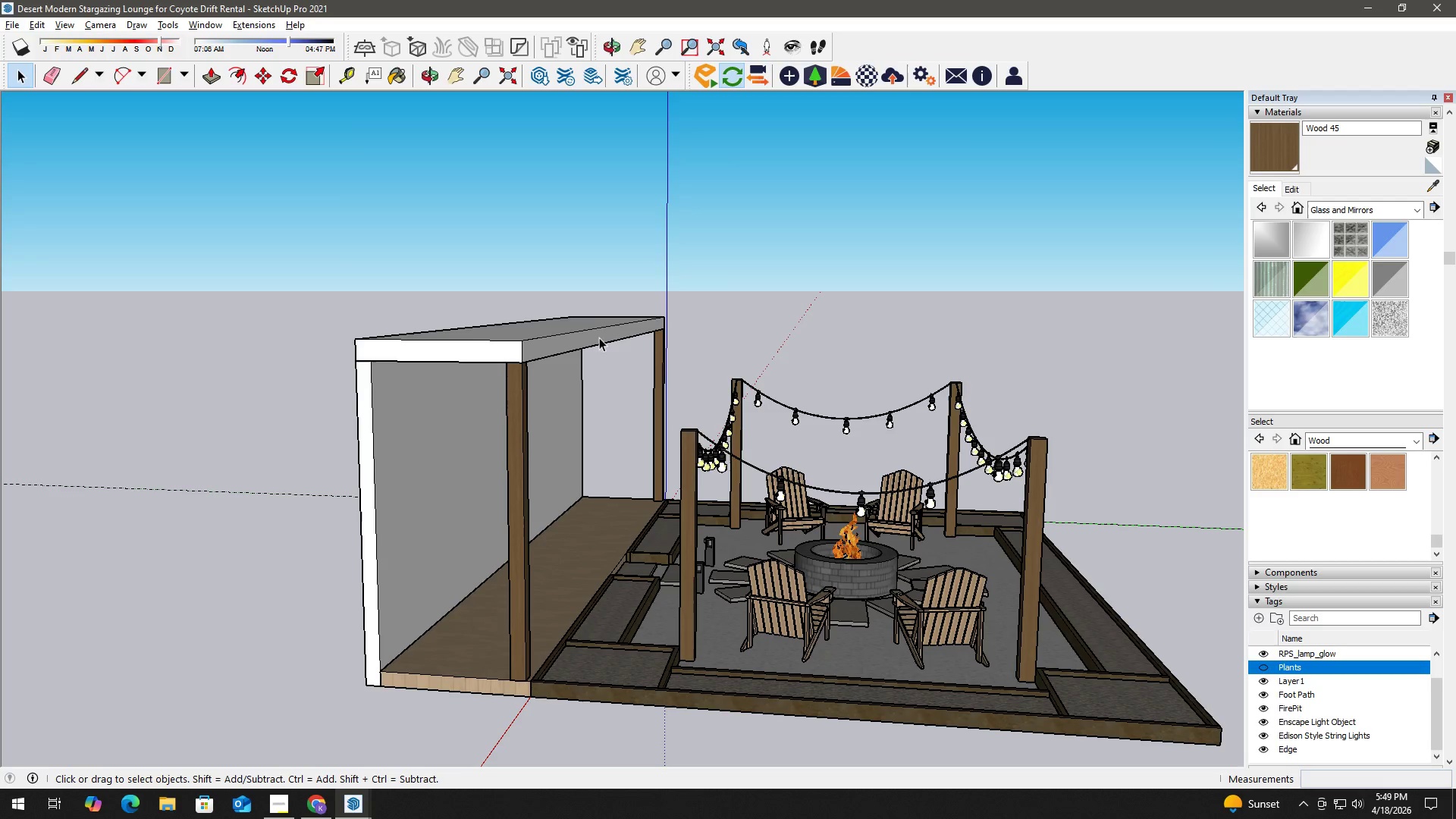 
scroll: coordinate [541, 387], scroll_direction: up, amount: 4.0
 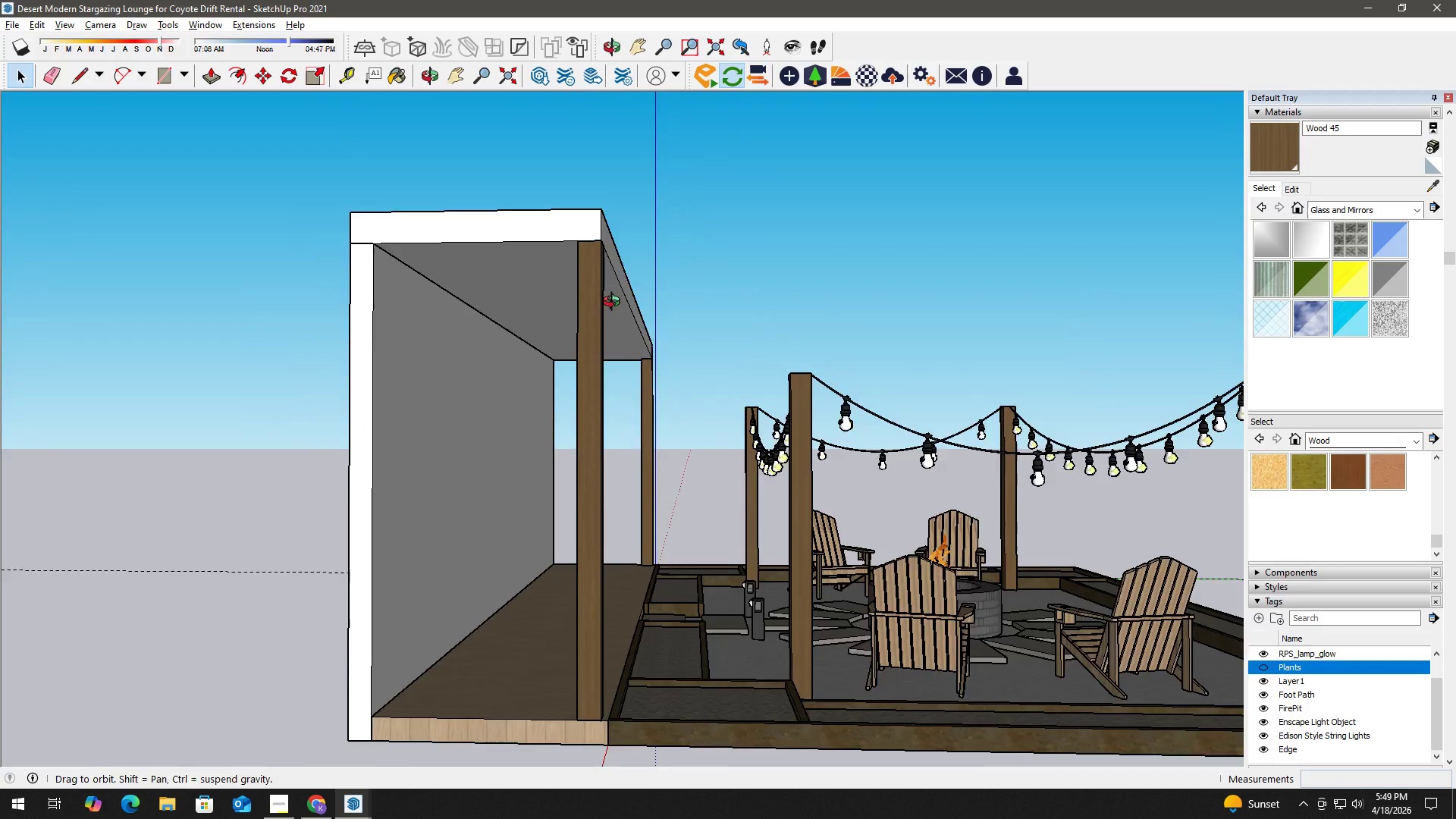 
key(Space)
 